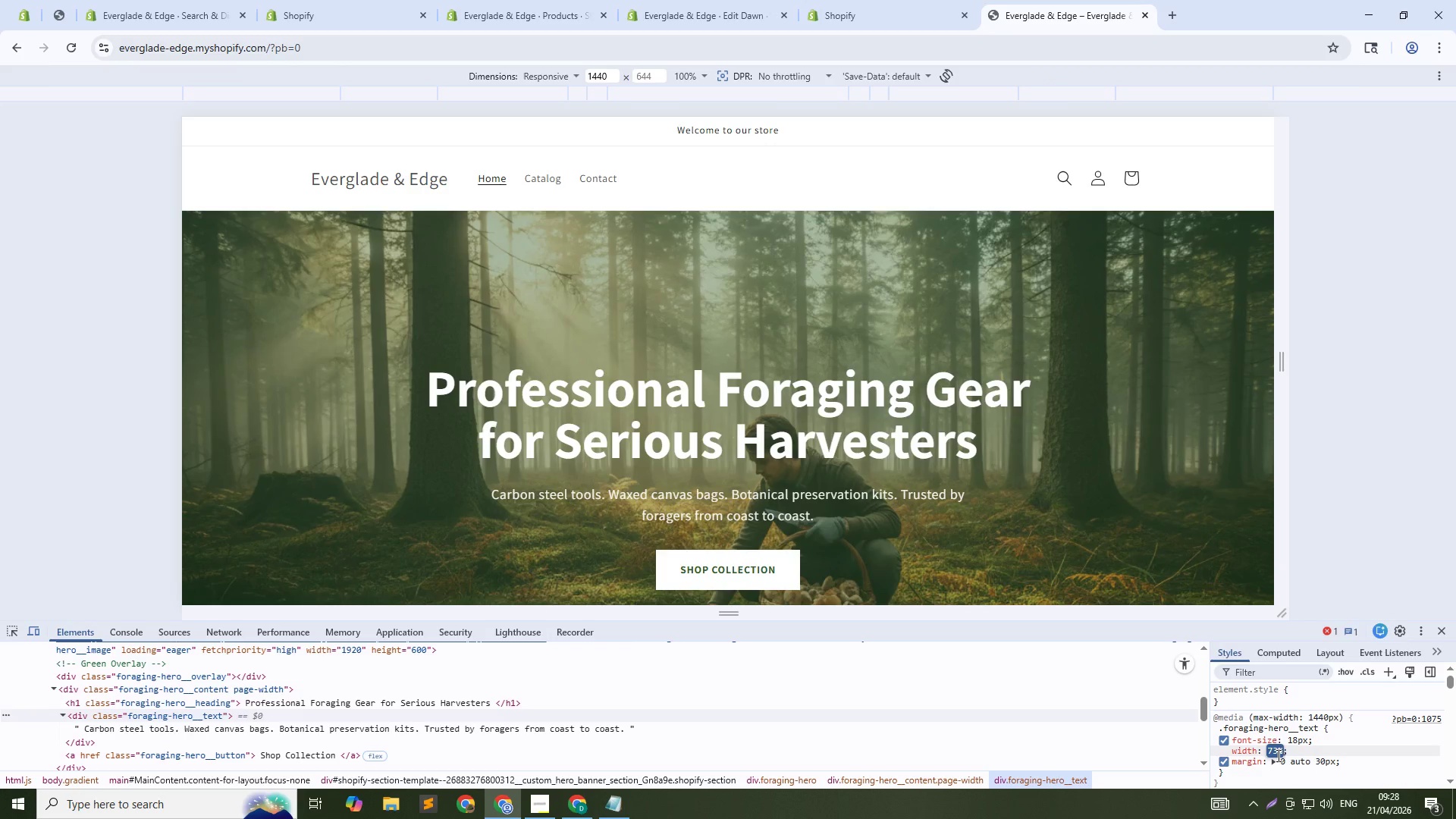 
key(ArrowDown)
 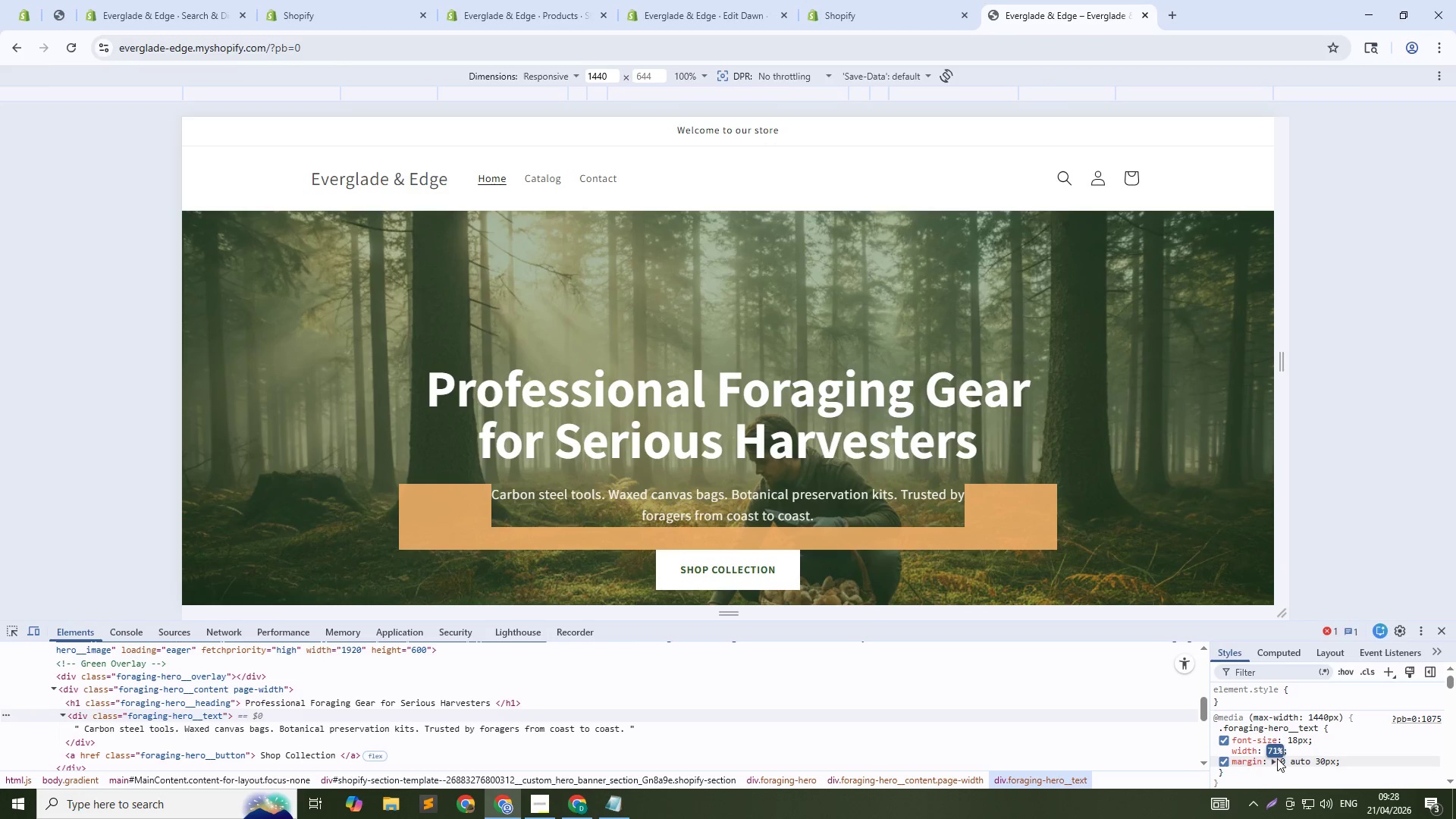 
key(ArrowDown)
 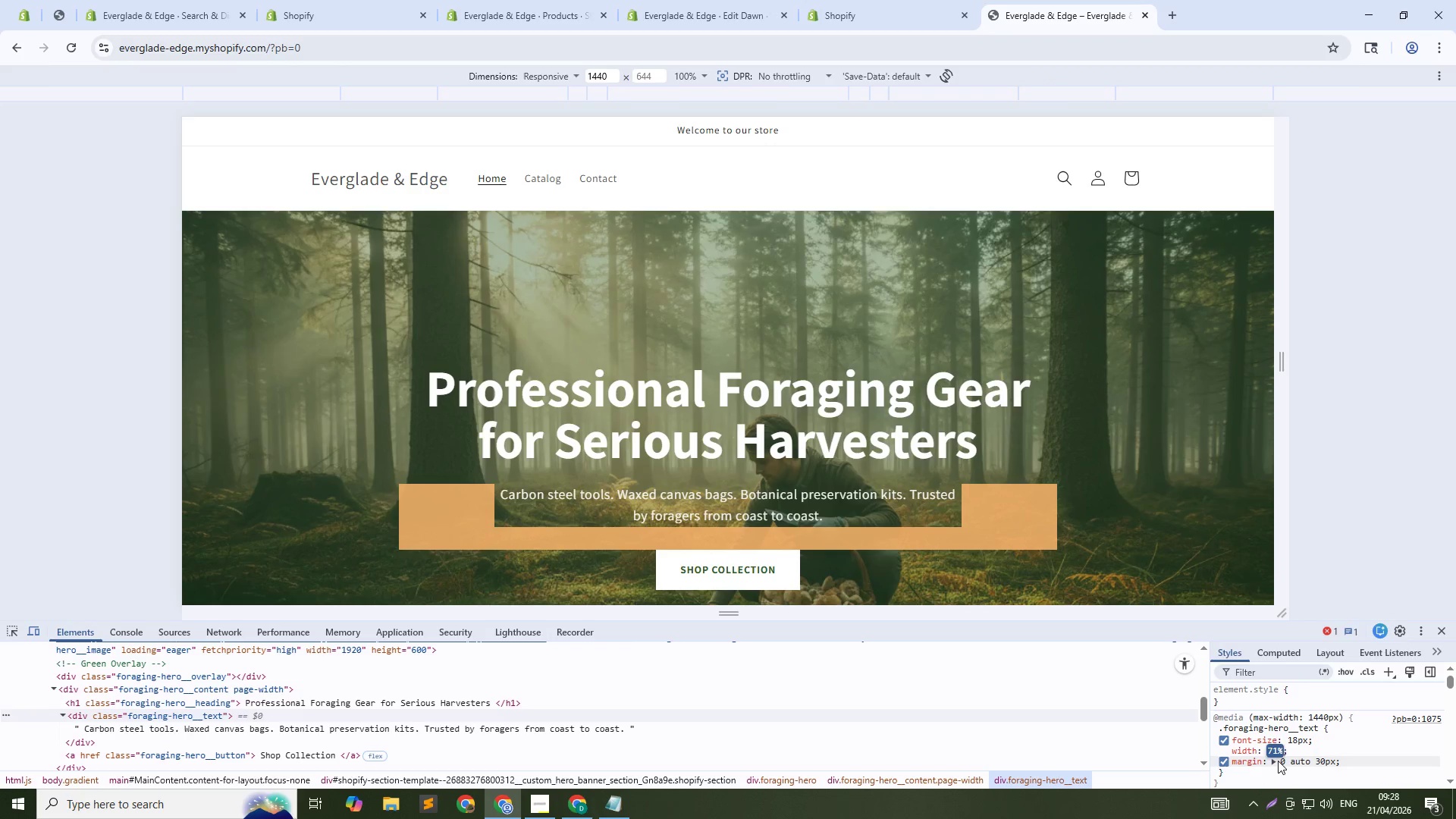 
key(ArrowDown)
 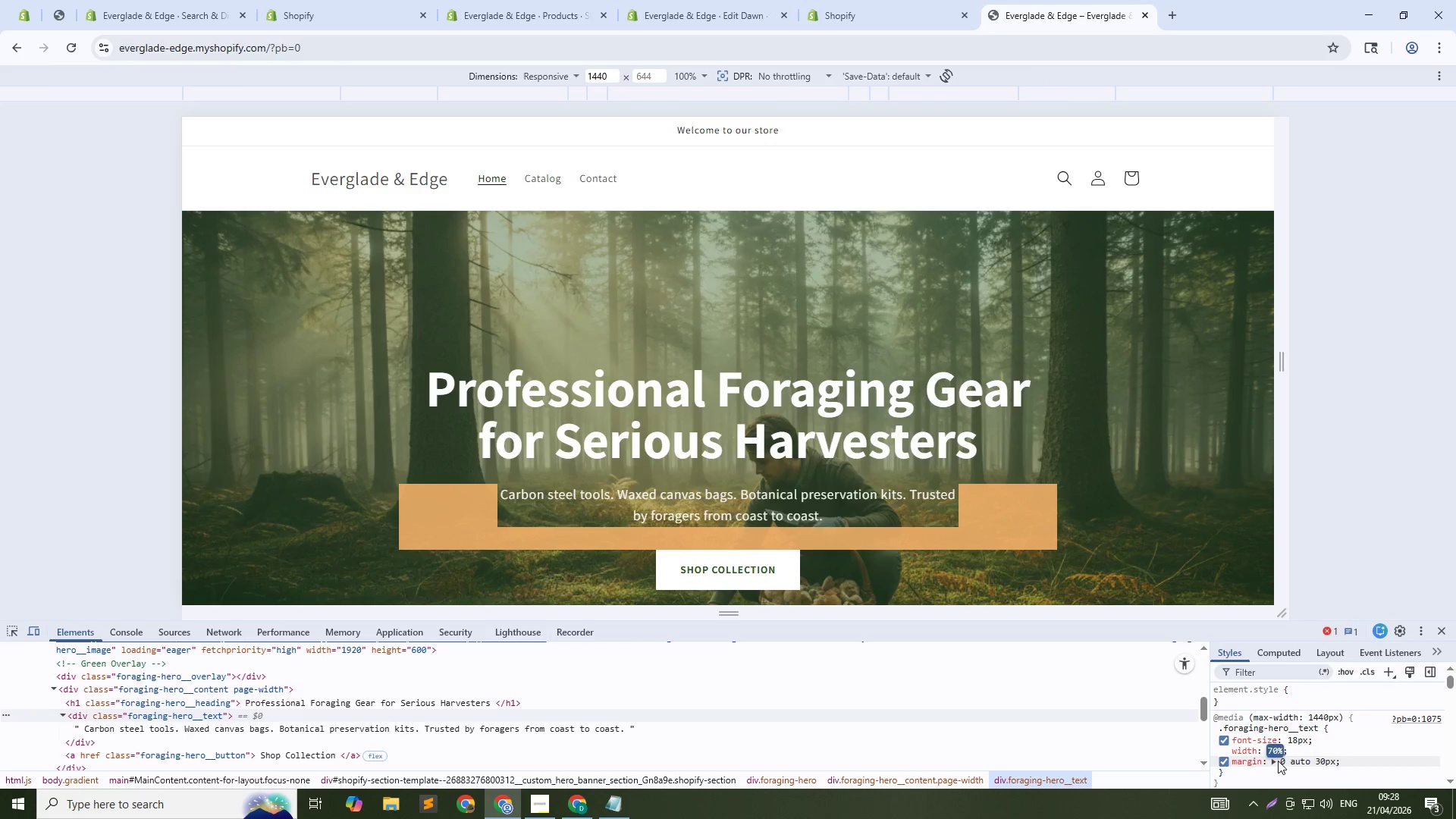 
key(ArrowDown)
 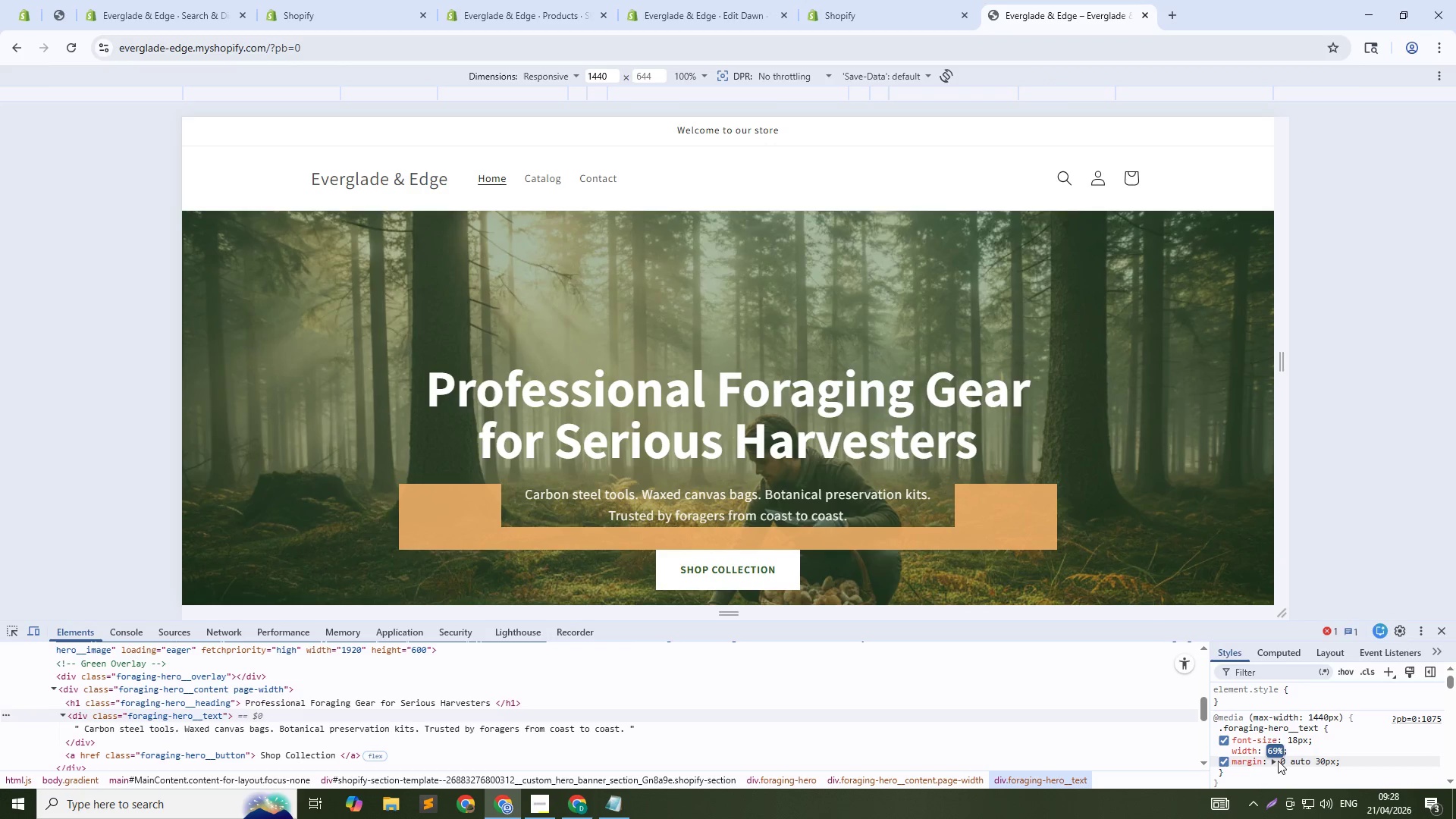 
key(ArrowDown)
 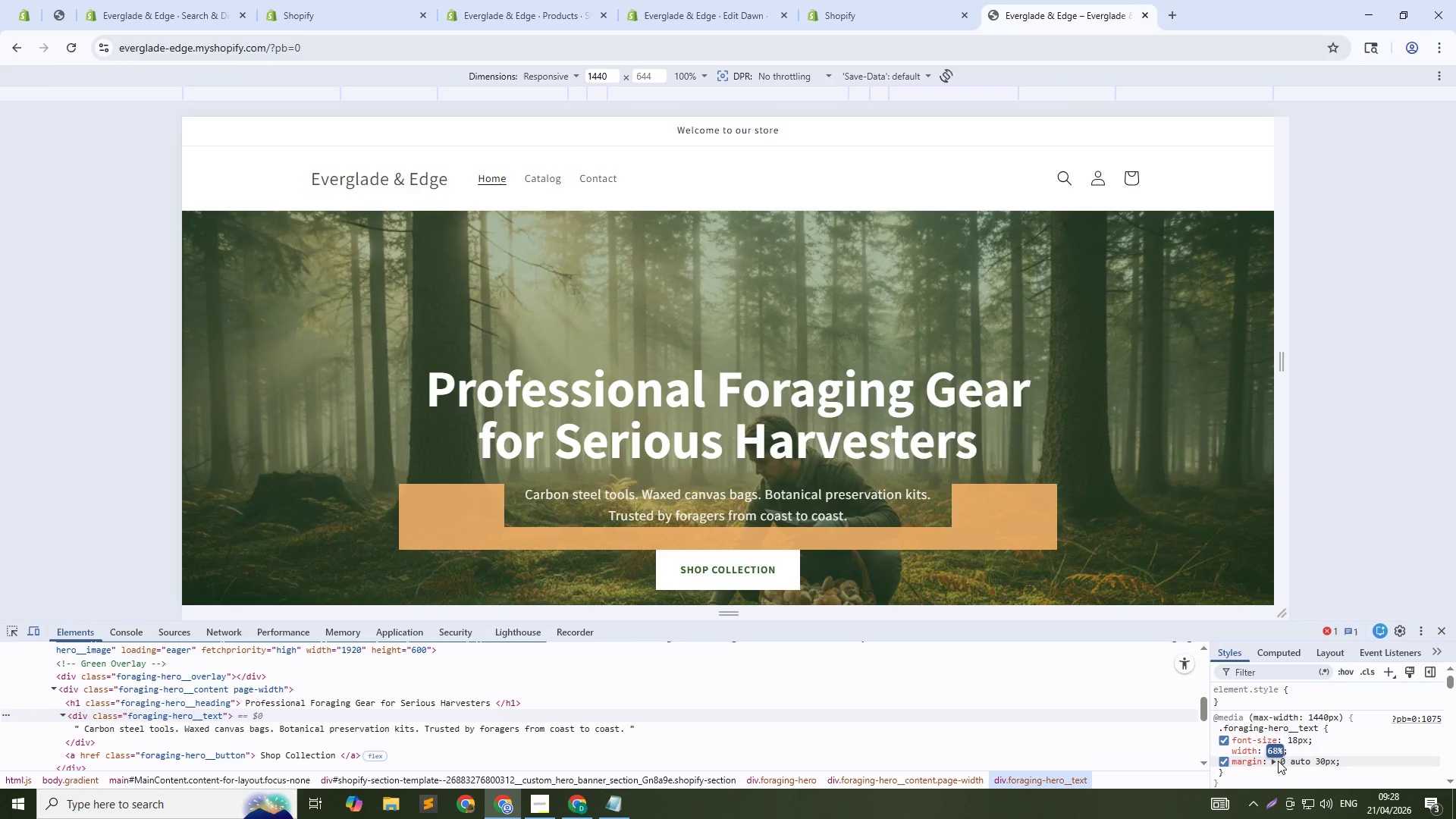 
key(ArrowDown)
 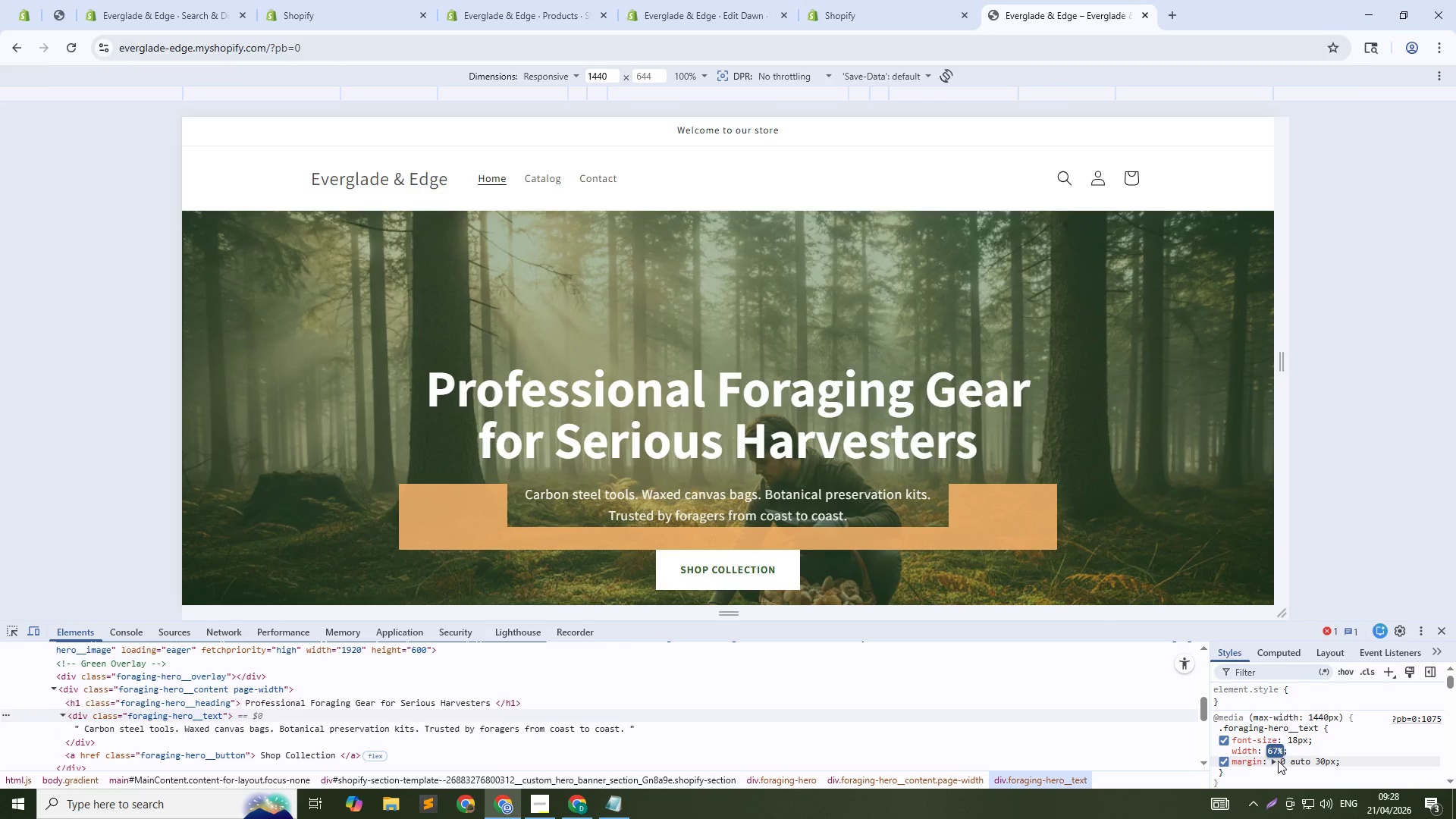 
key(ArrowDown)
 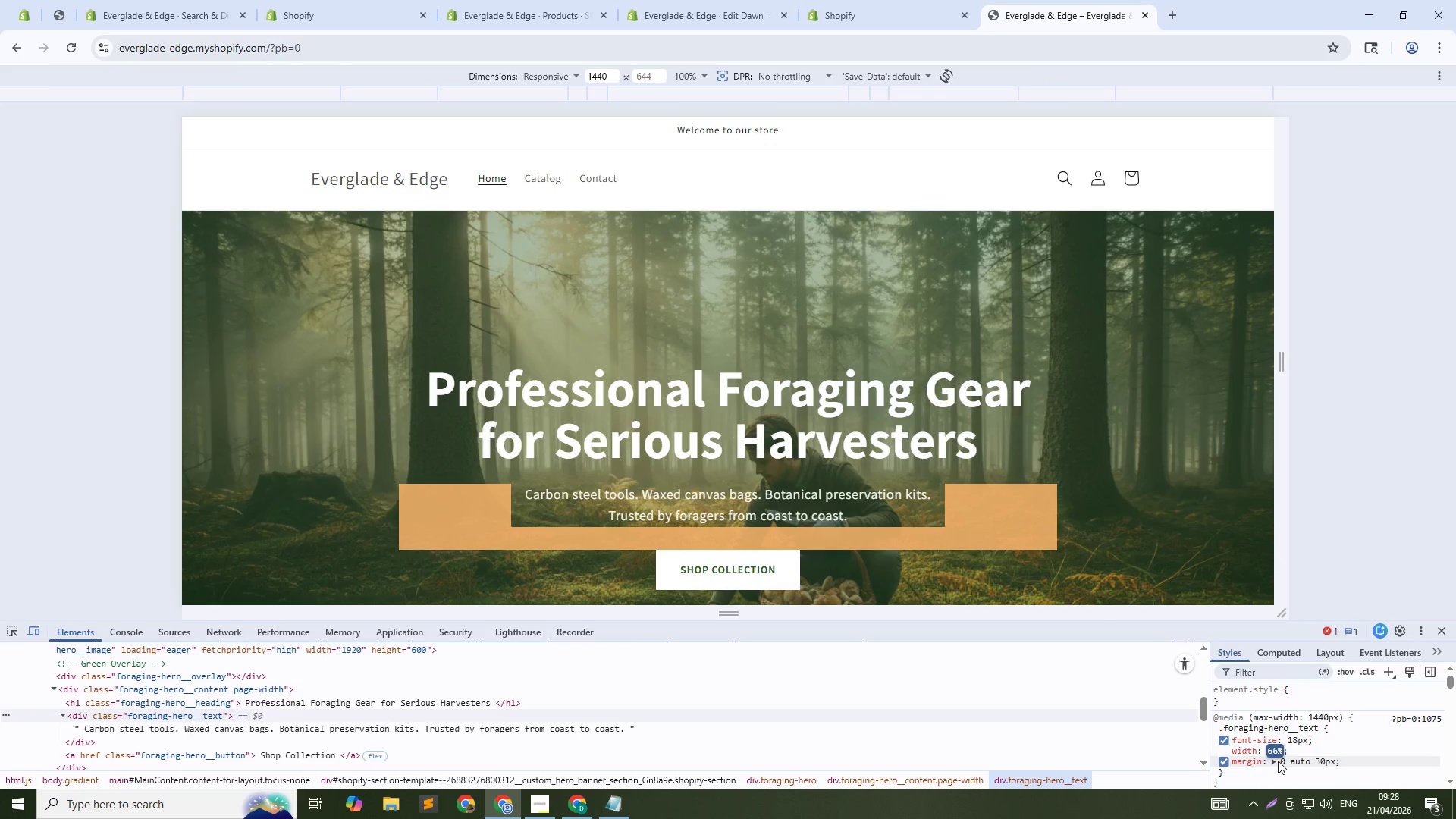 
key(ArrowDown)
 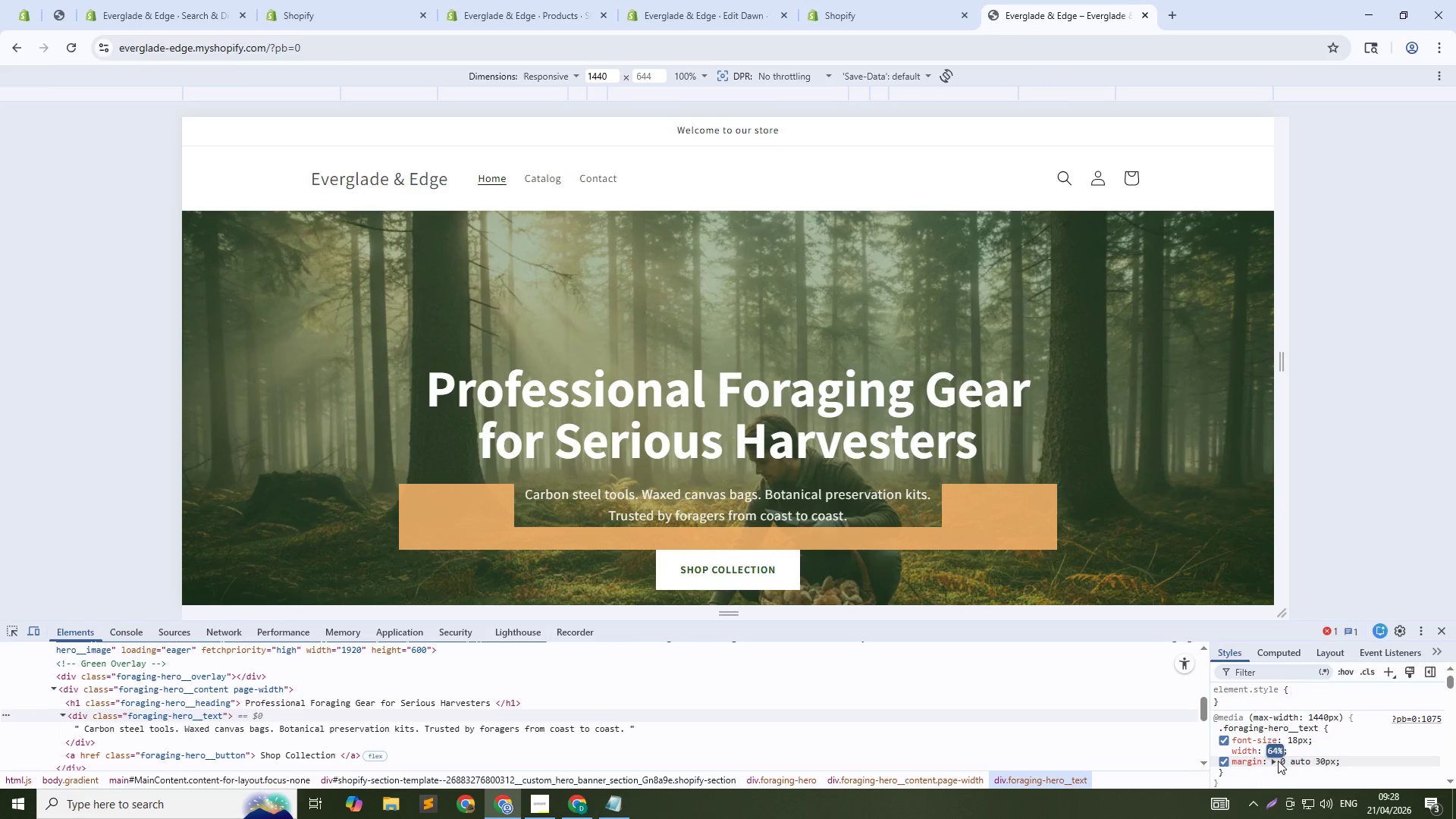 
key(ArrowDown)
 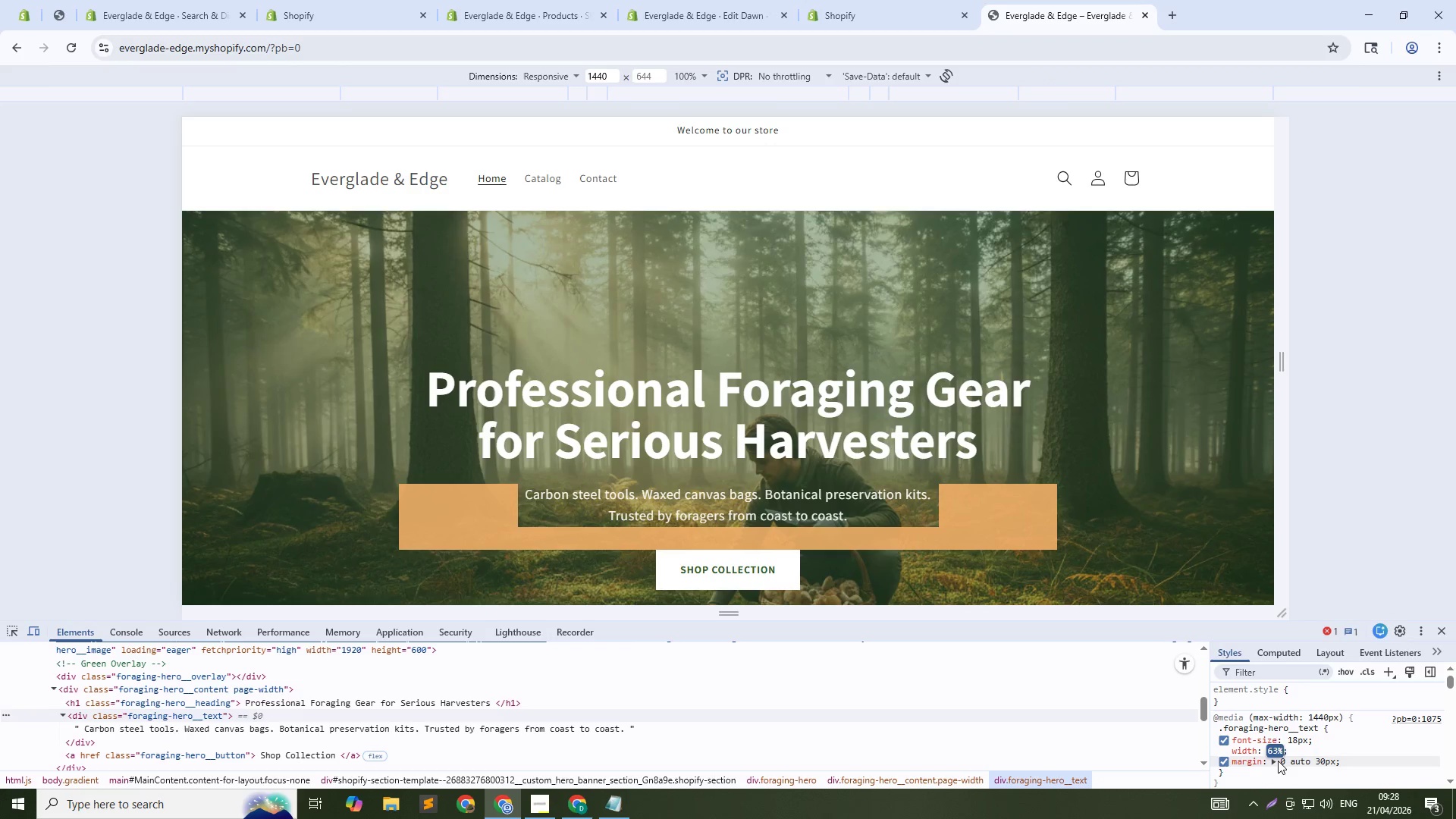 
key(ArrowDown)
 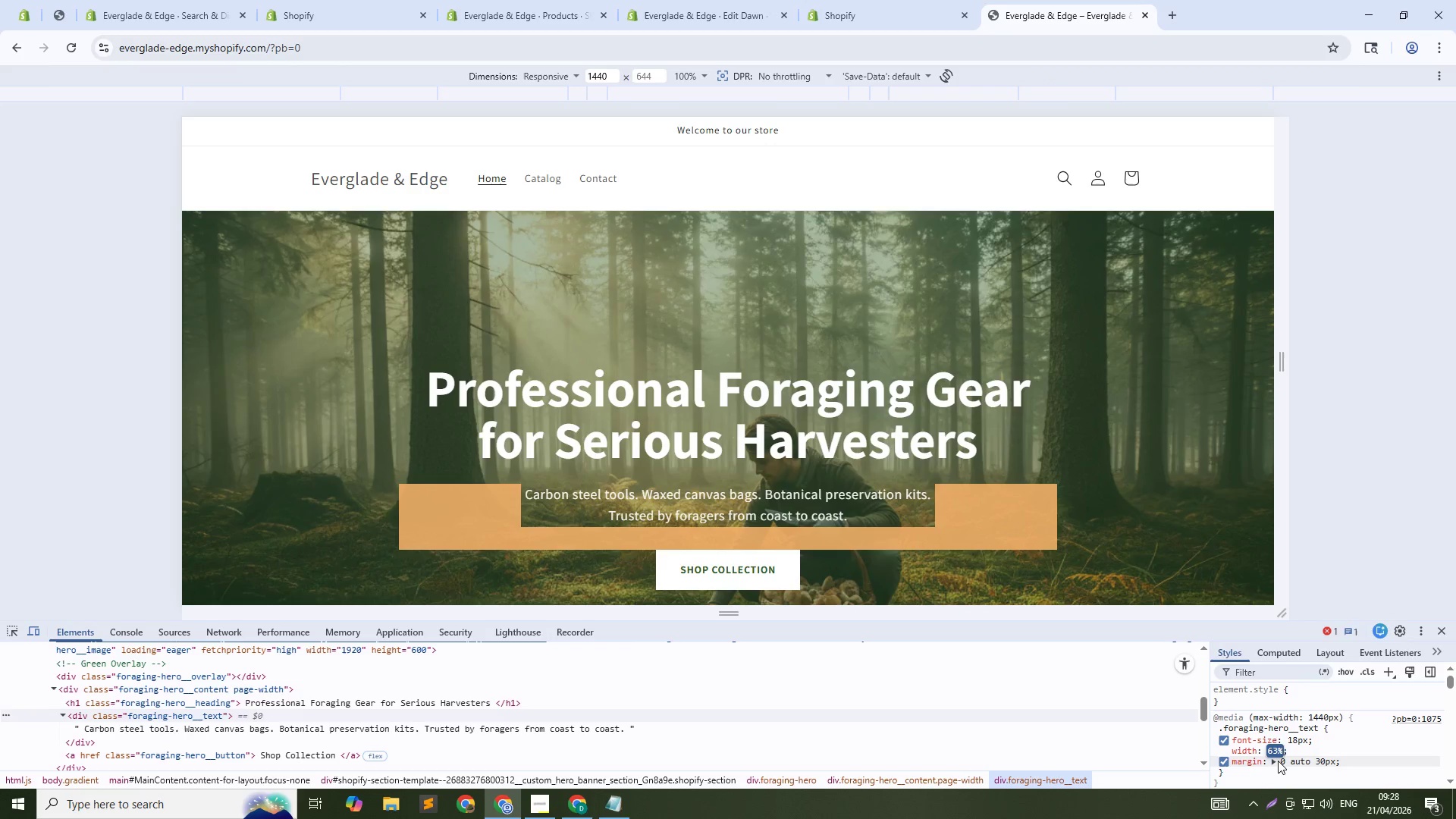 
key(ArrowDown)
 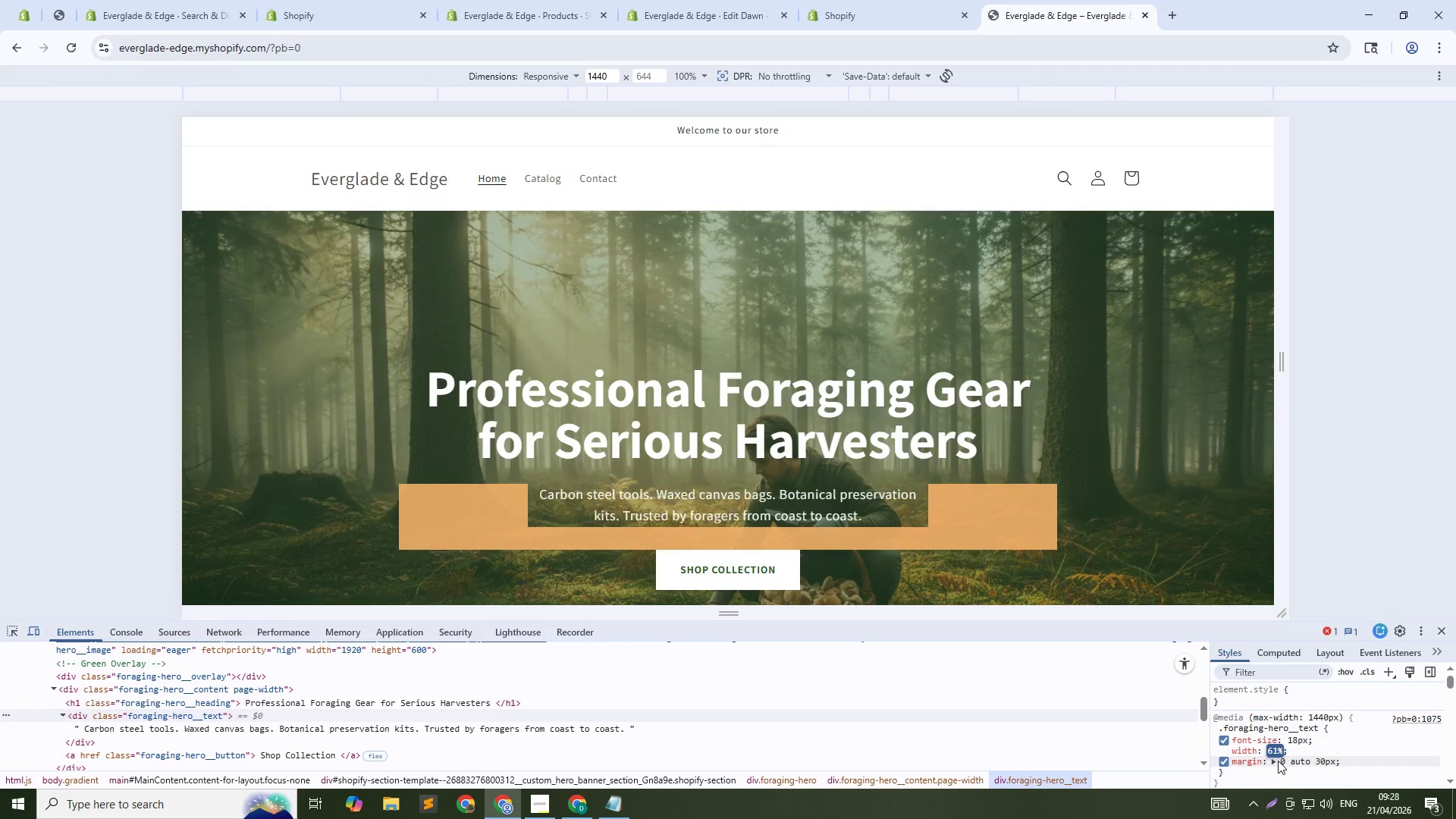 
key(ArrowDown)
 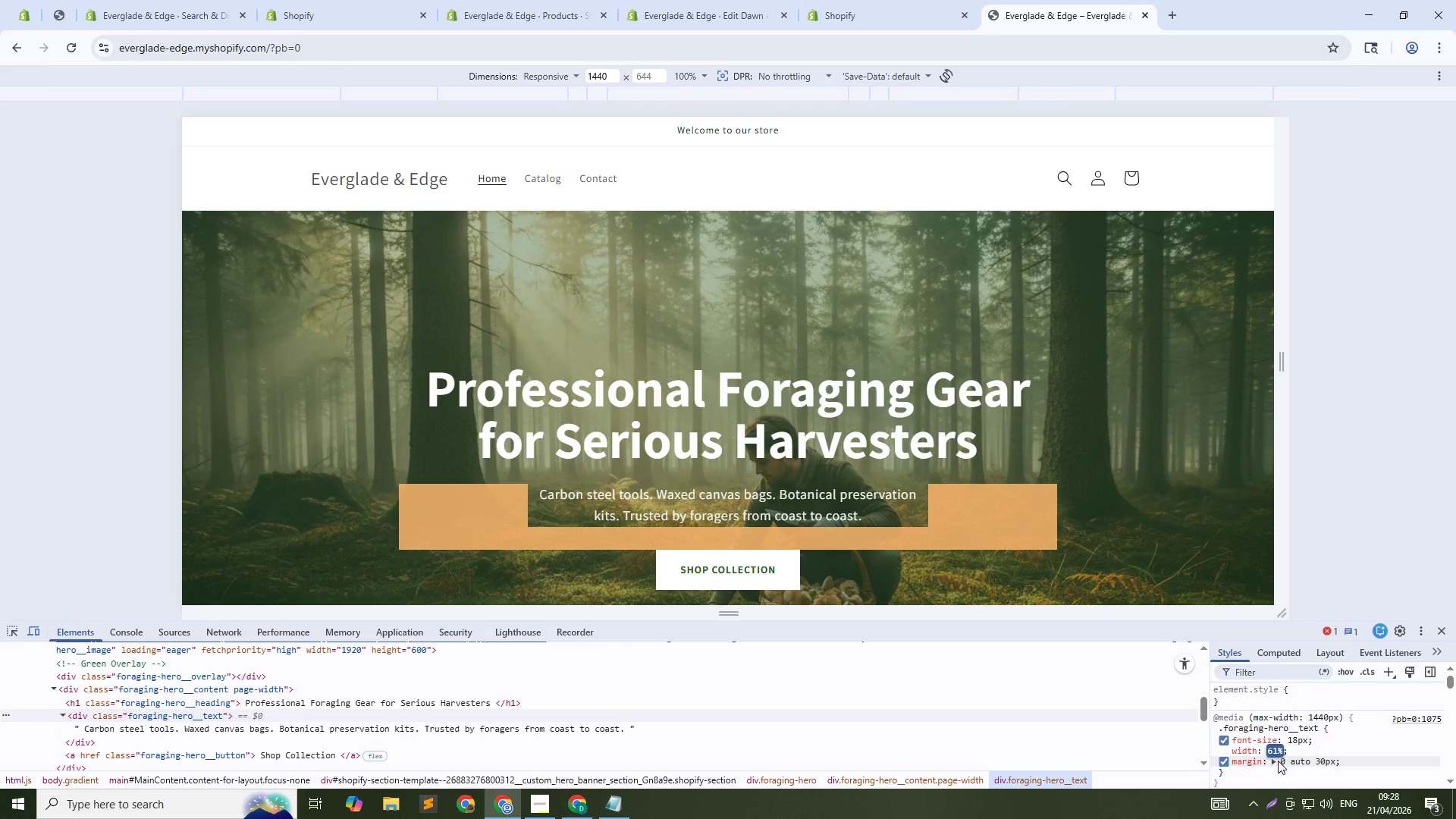 
key(ArrowDown)
 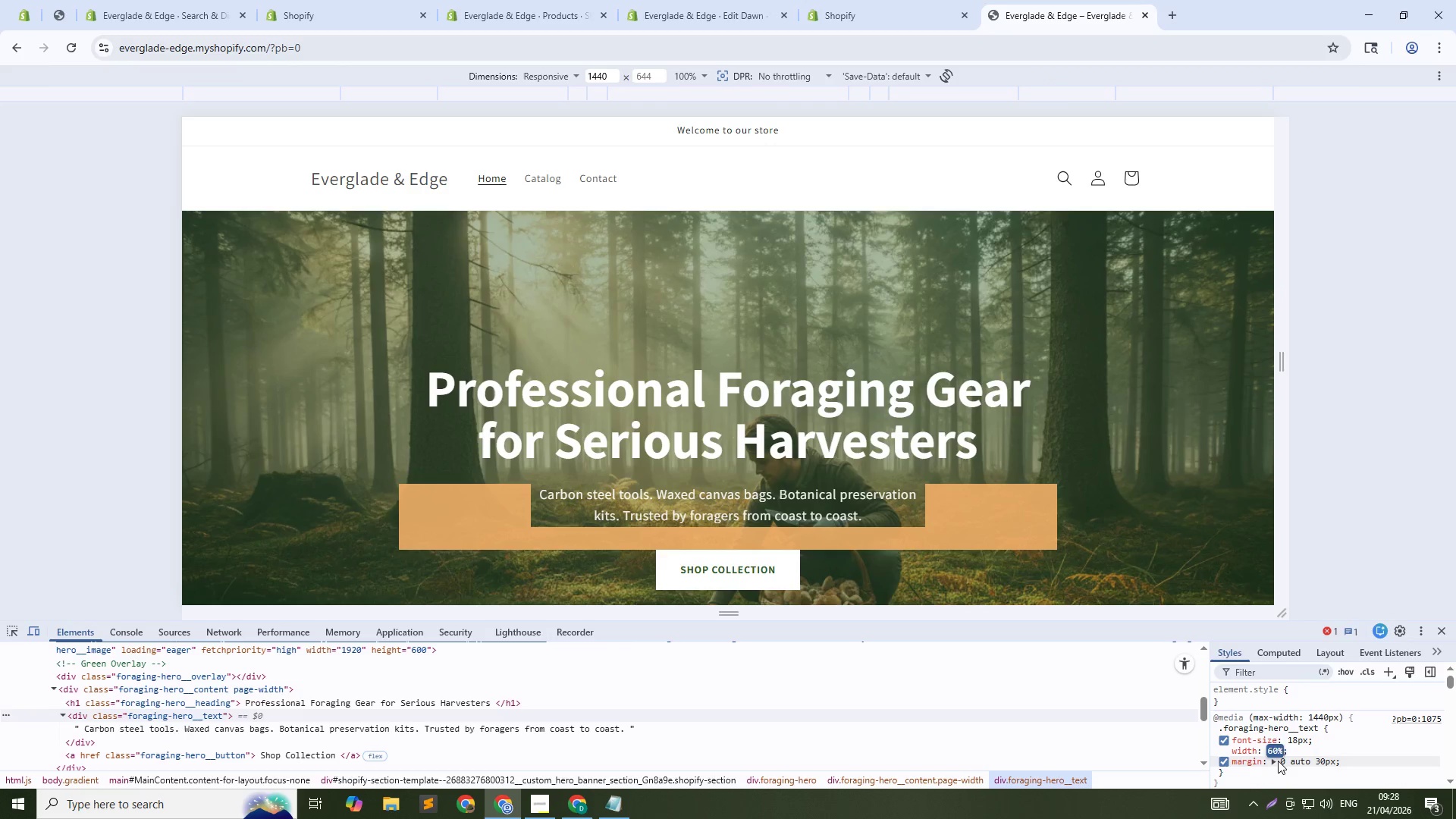 
key(ArrowDown)
 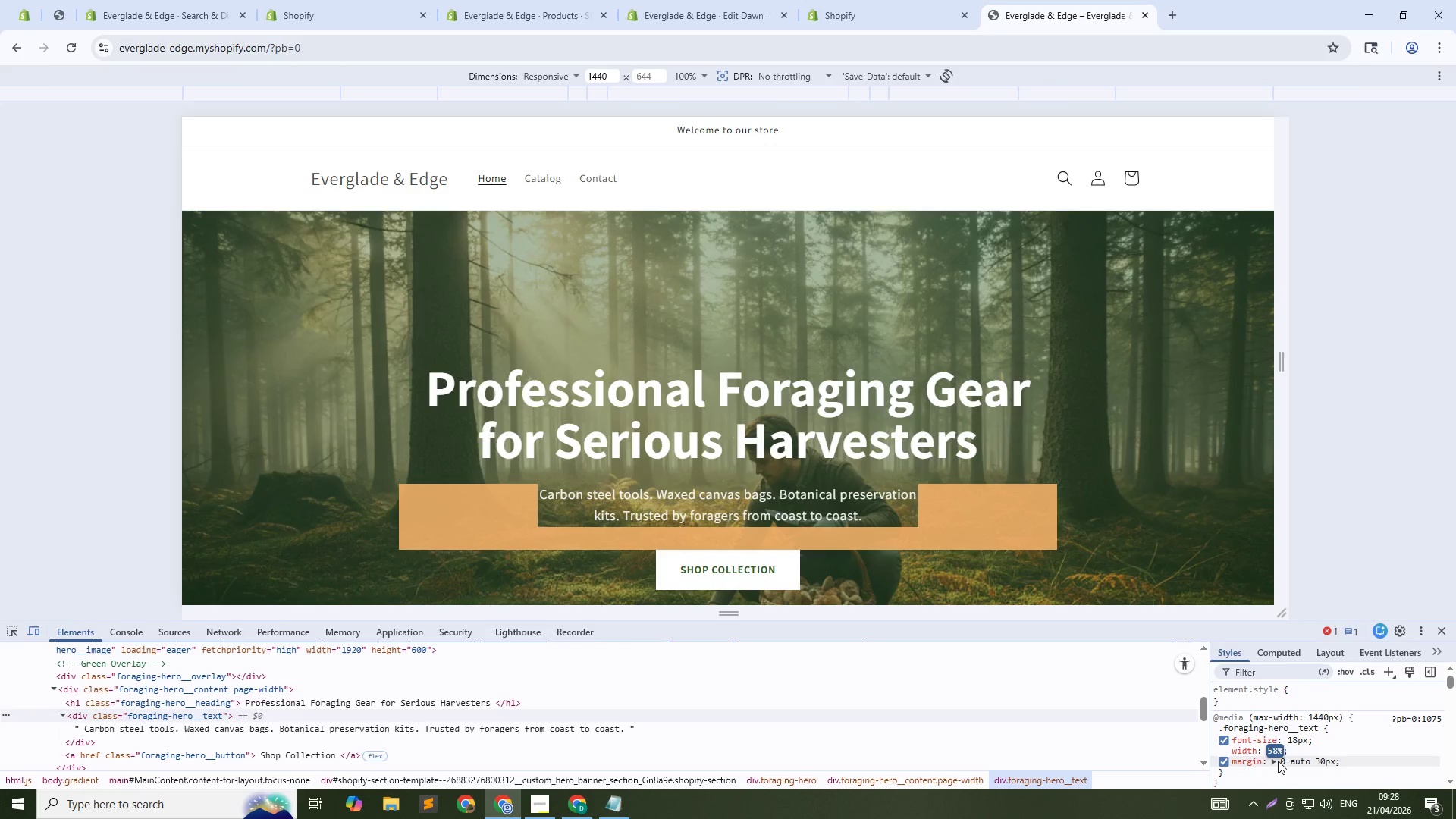 
key(ArrowDown)
 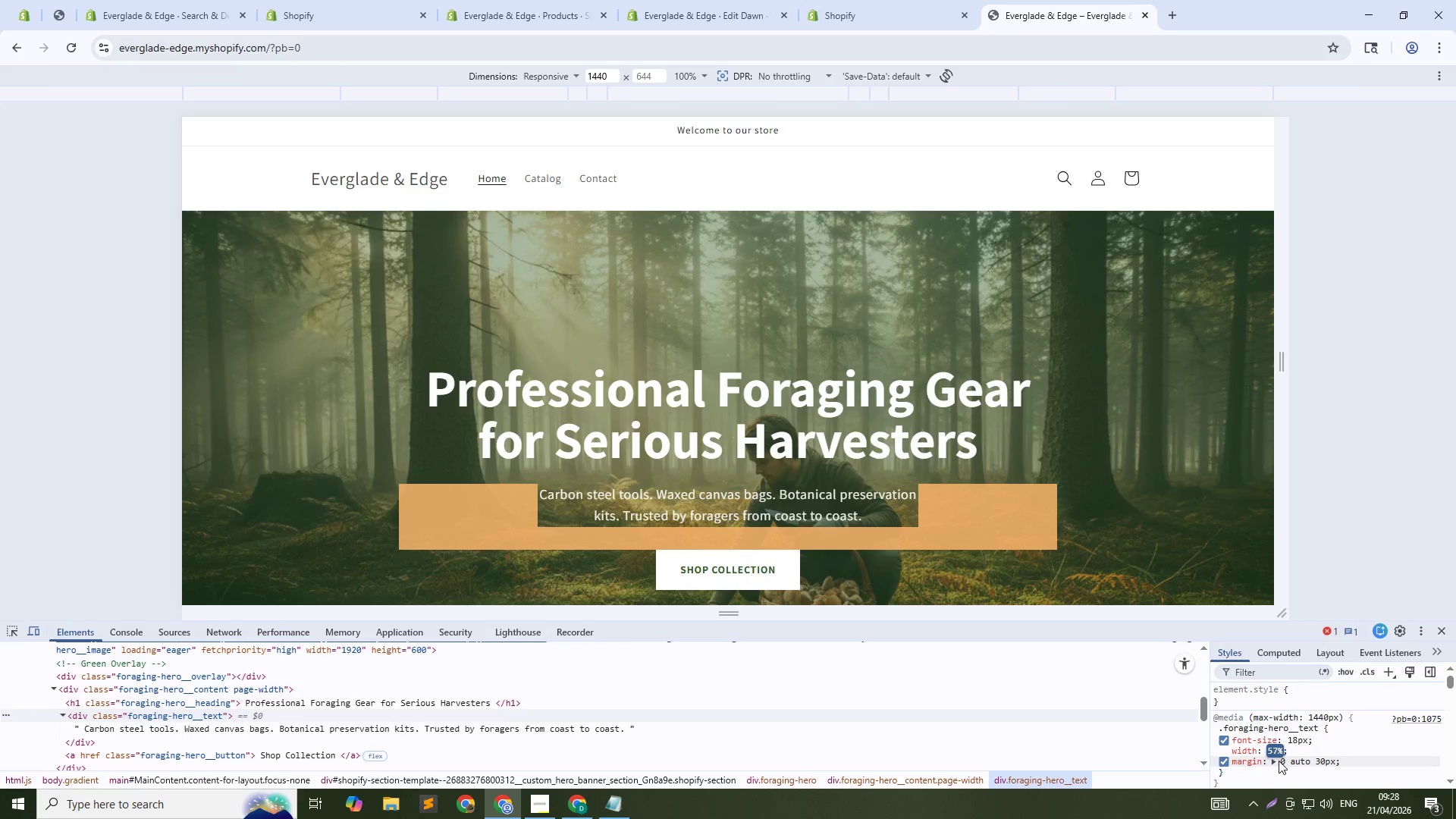 
key(ArrowDown)
 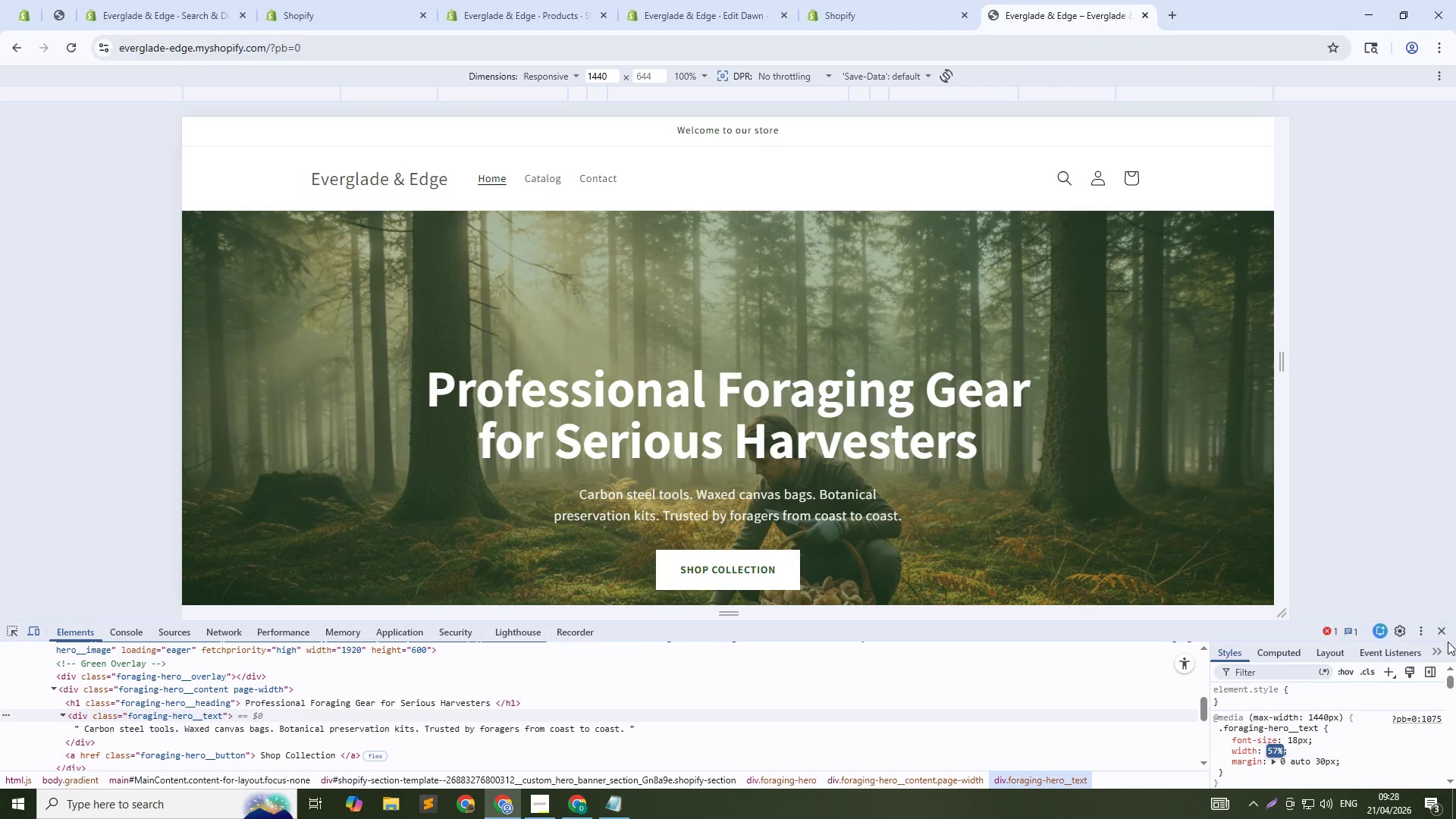 
left_click([857, 0])
 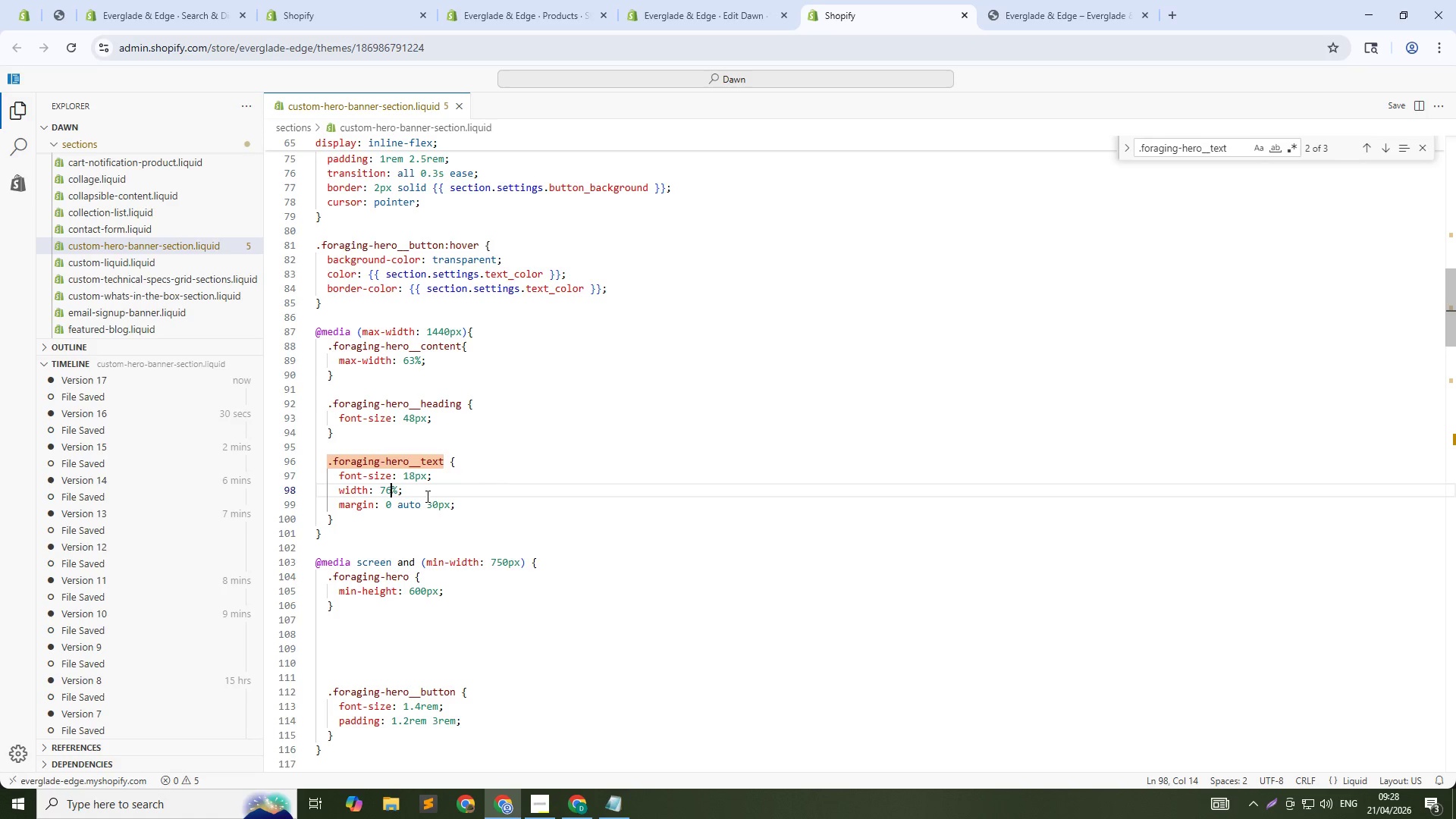 
key(Backspace)
 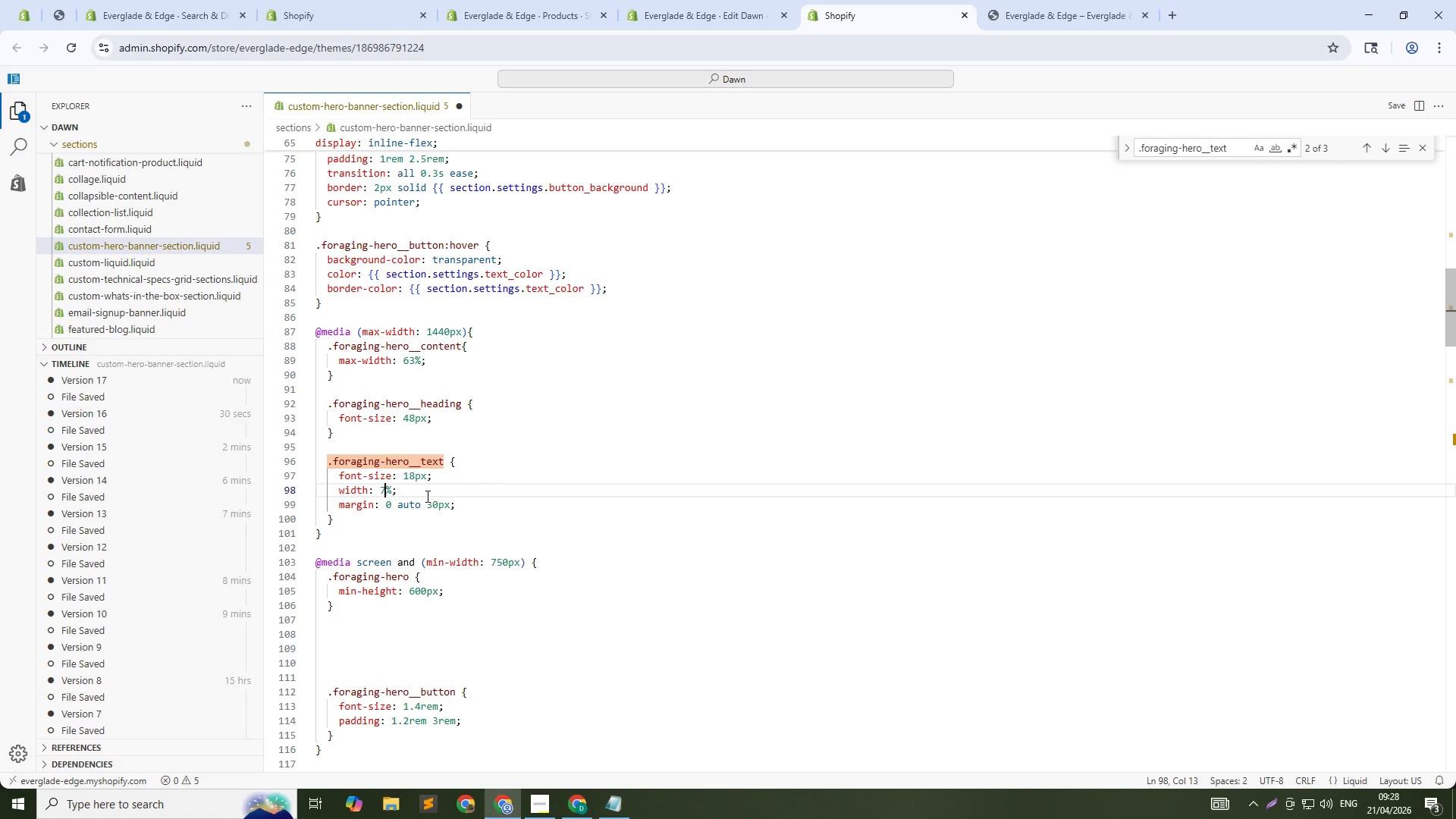 
key(Backspace)
 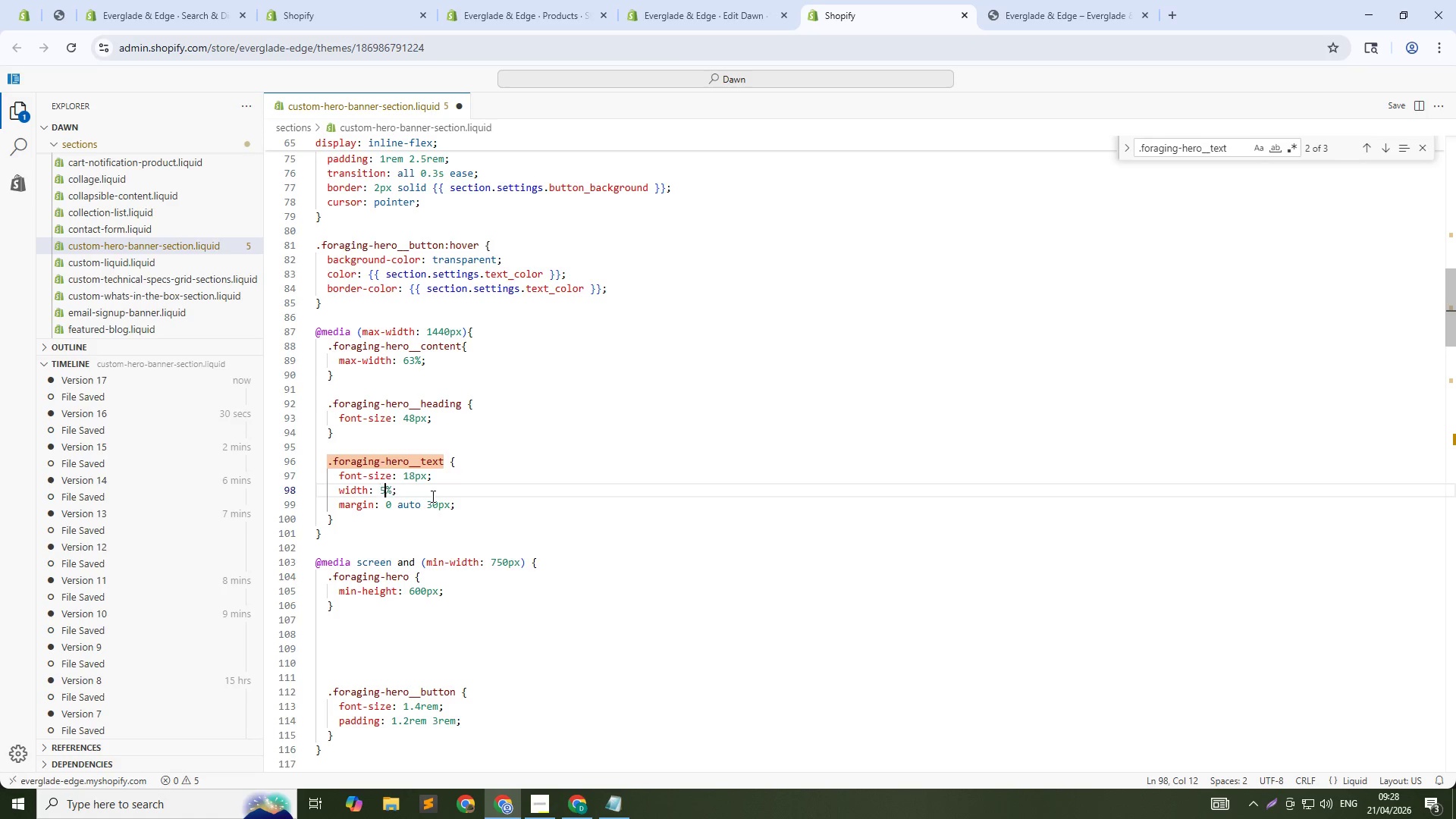 
key(Numpad5)
 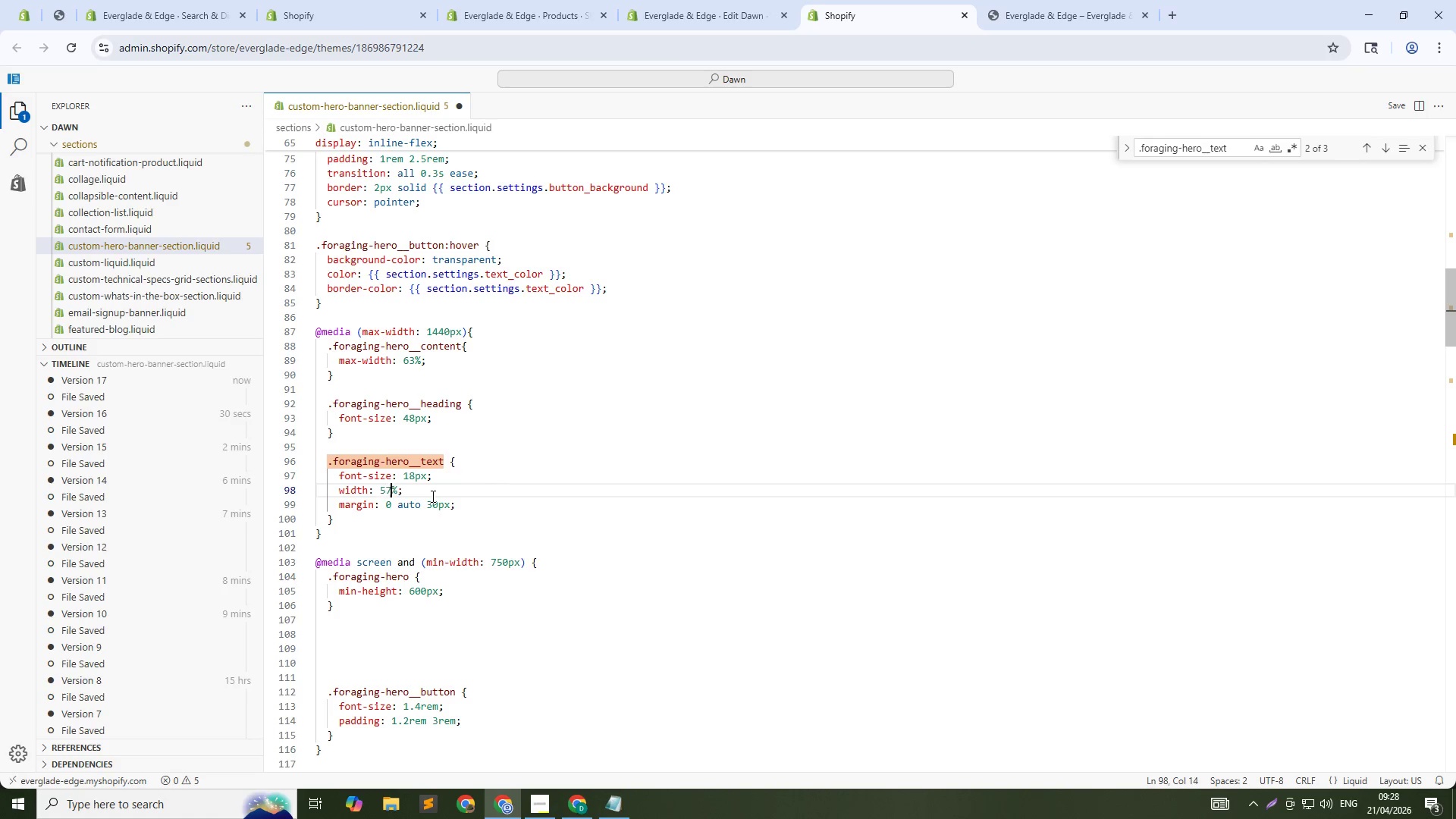 
key(Numpad7)
 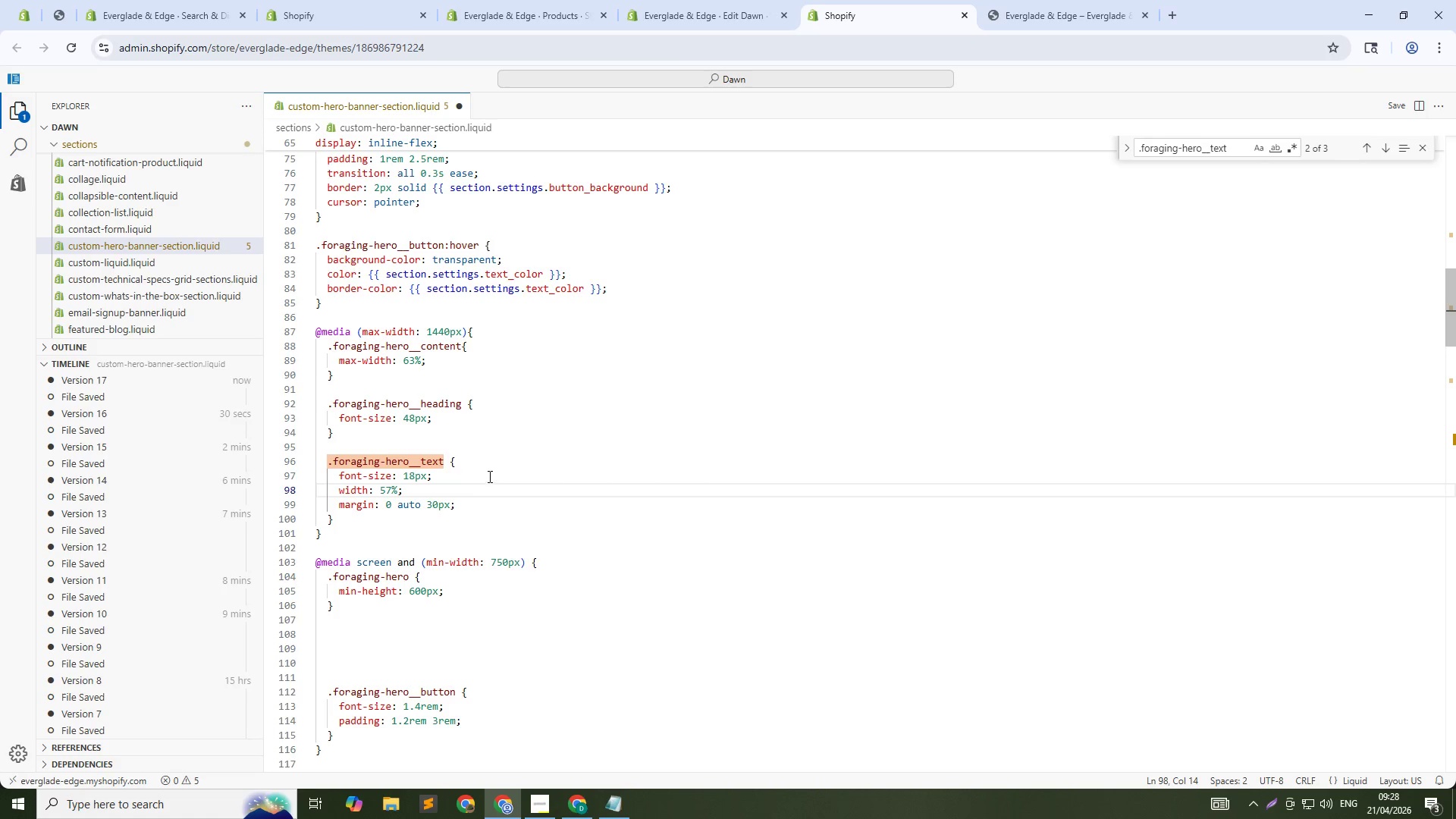 
key(Control+ControlLeft)
 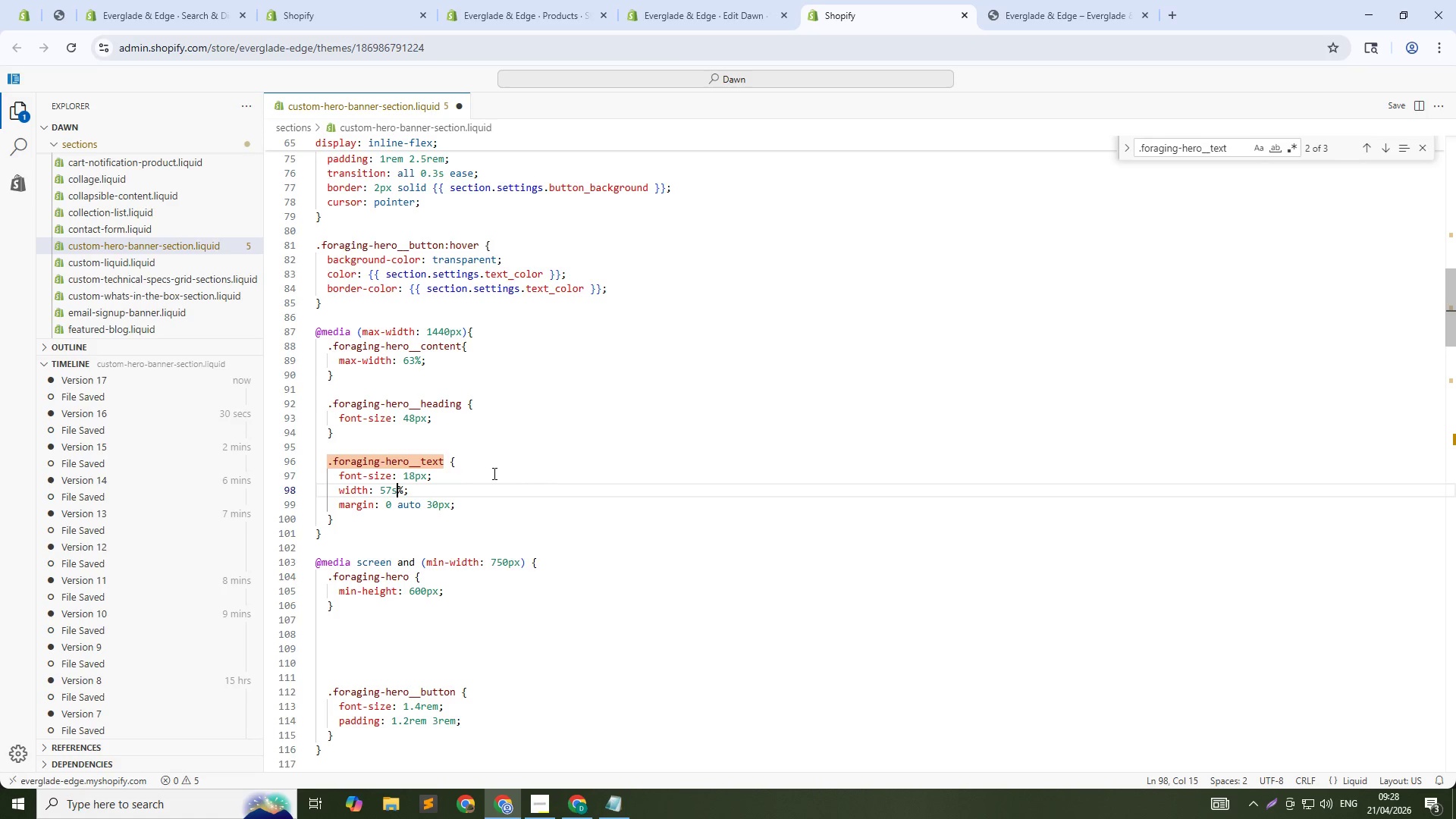 
key(S)
 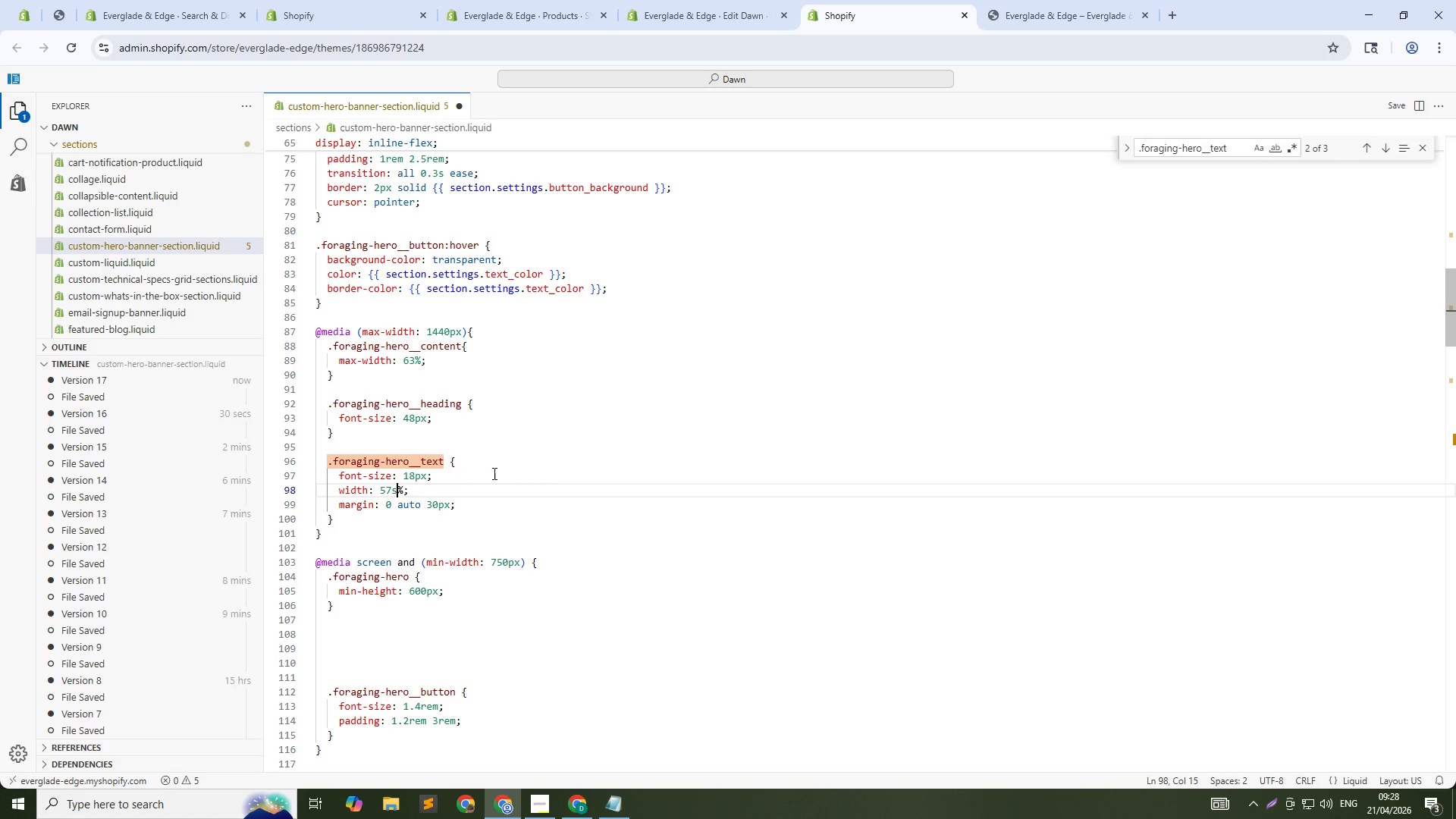 
hold_key(key=ControlLeft, duration=0.39)
 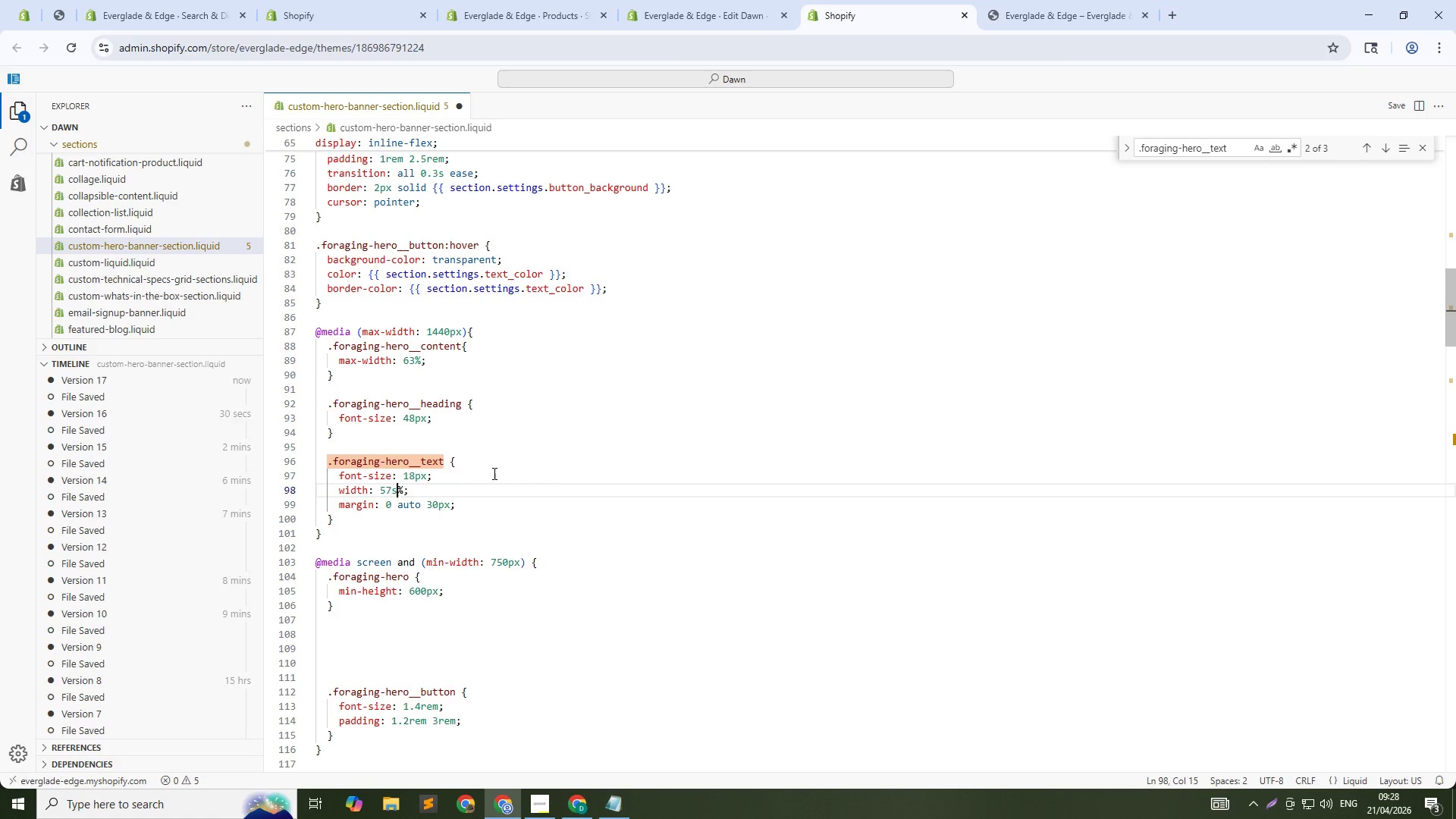 
key(Backspace)
 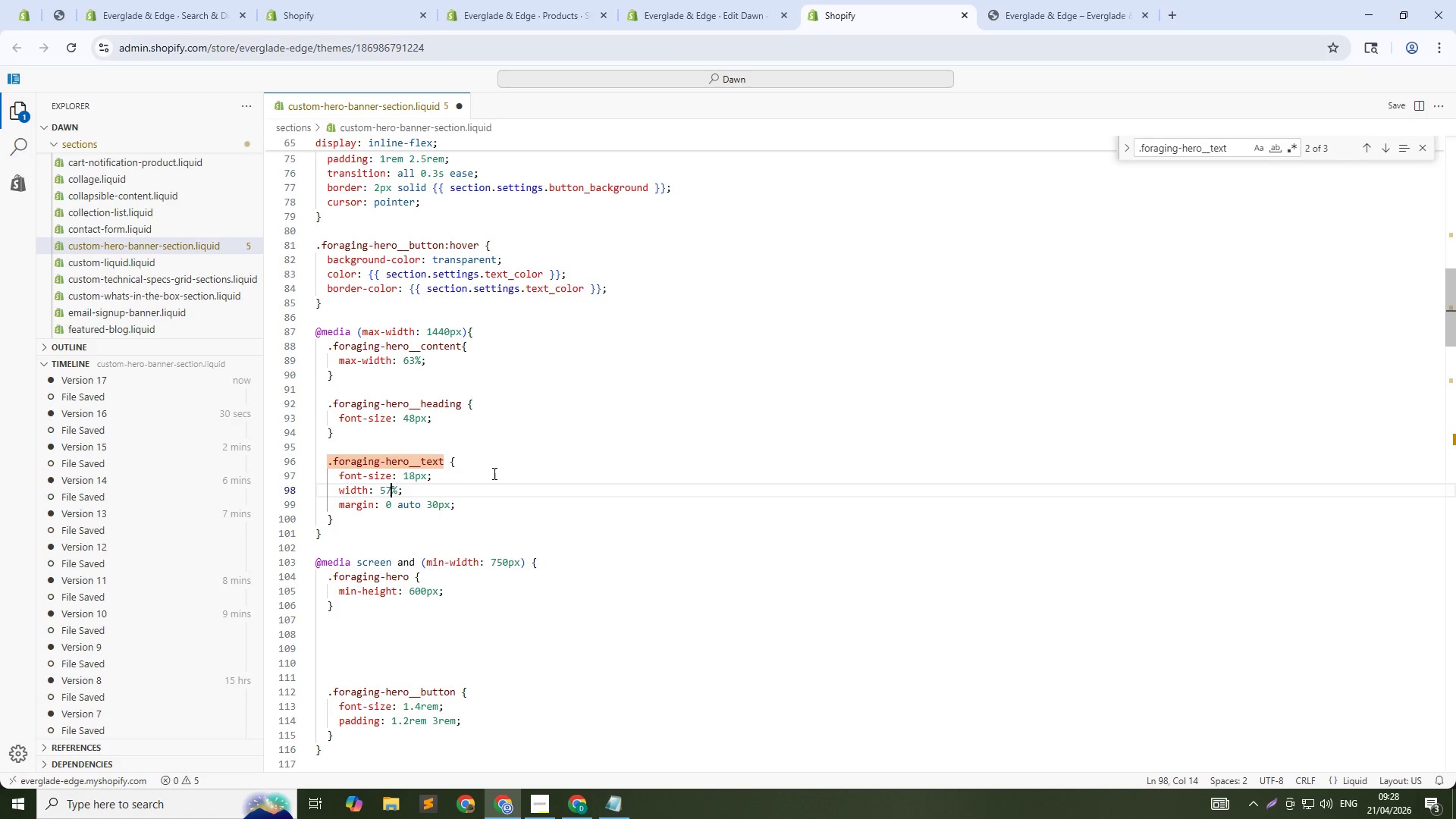 
key(Control+ControlLeft)
 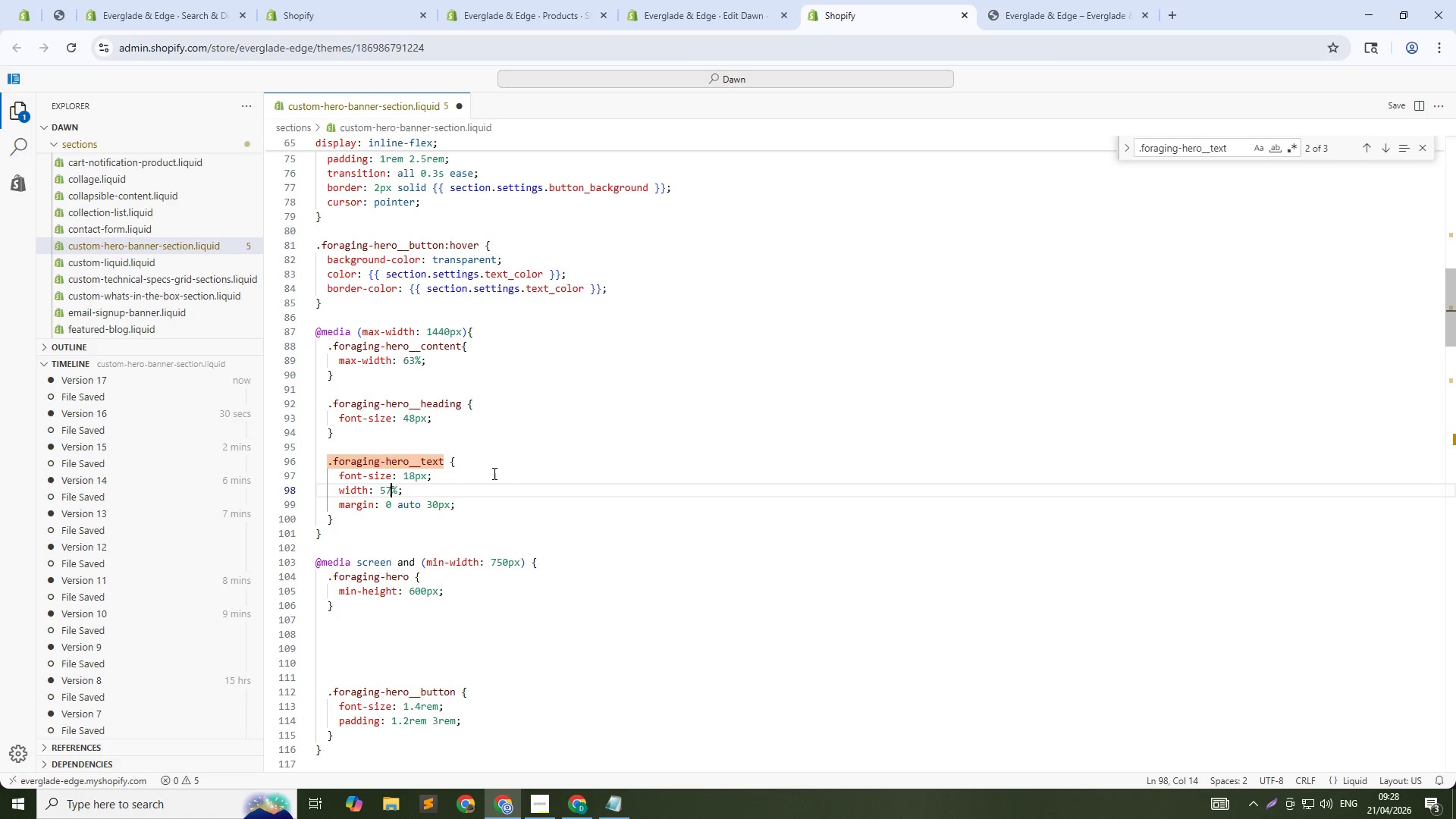 
key(S)
 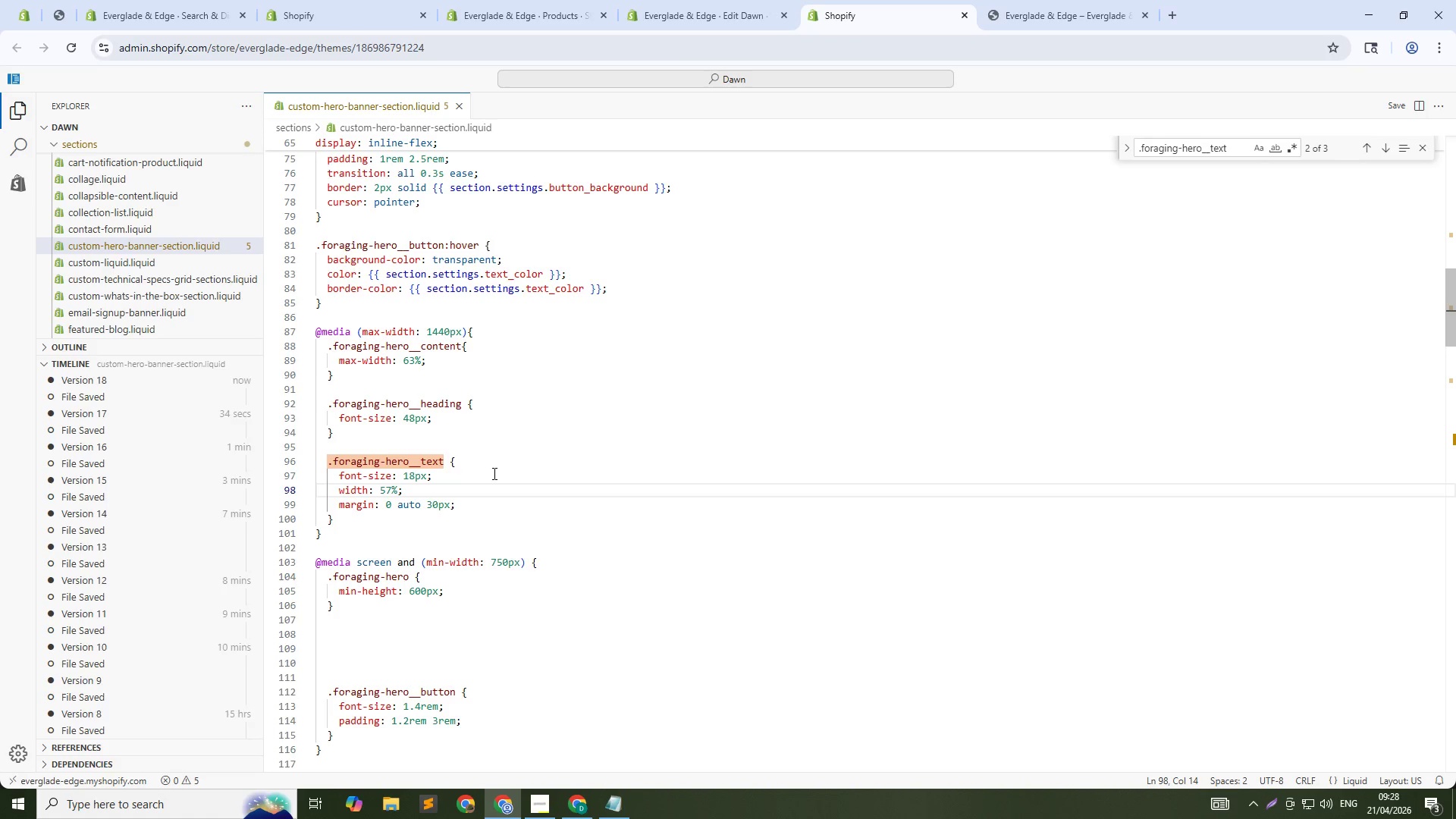 
wait(9.3)
 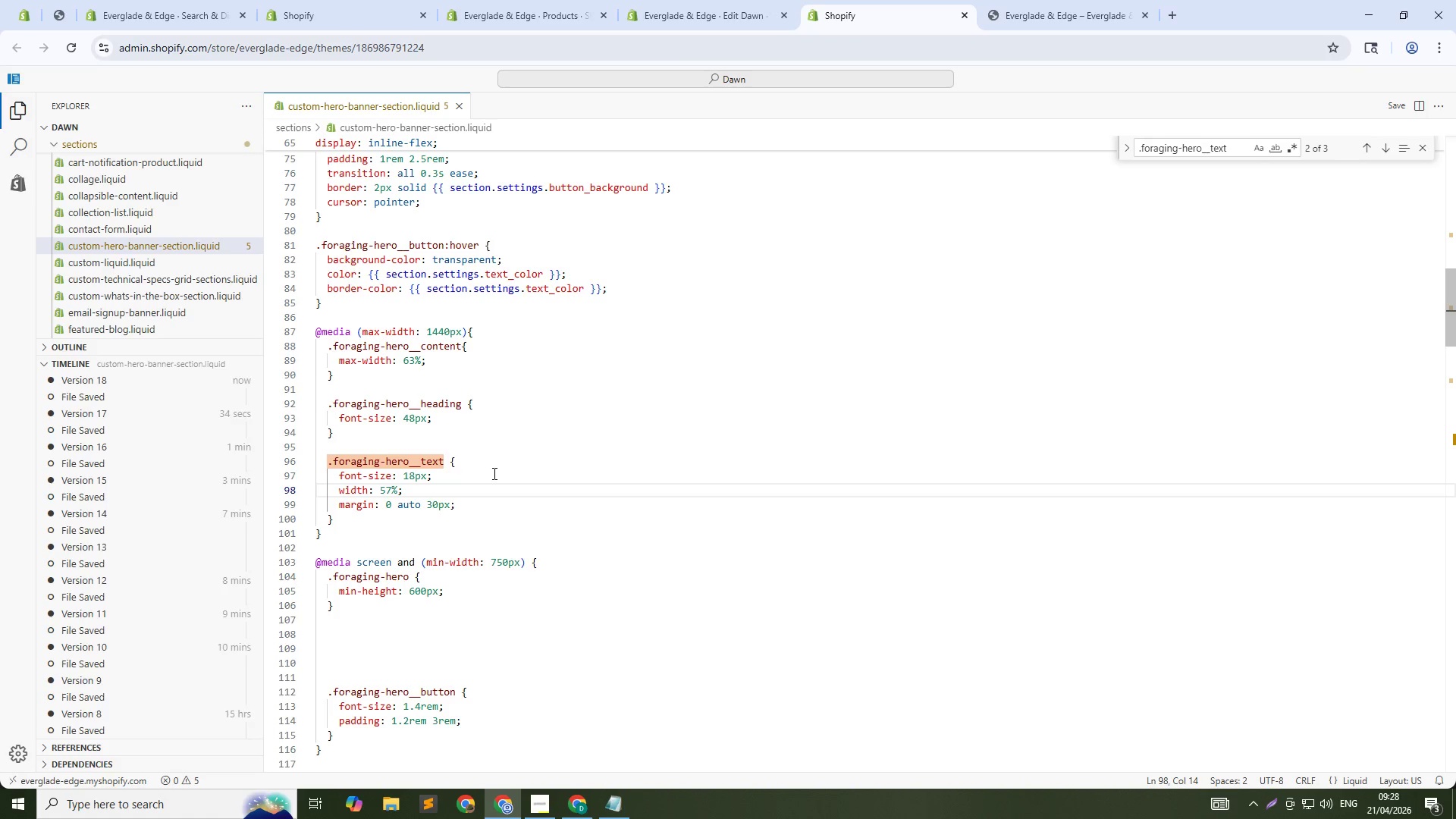 
scroll: coordinate [493, 473], scroll_direction: up, amount: 1.0
 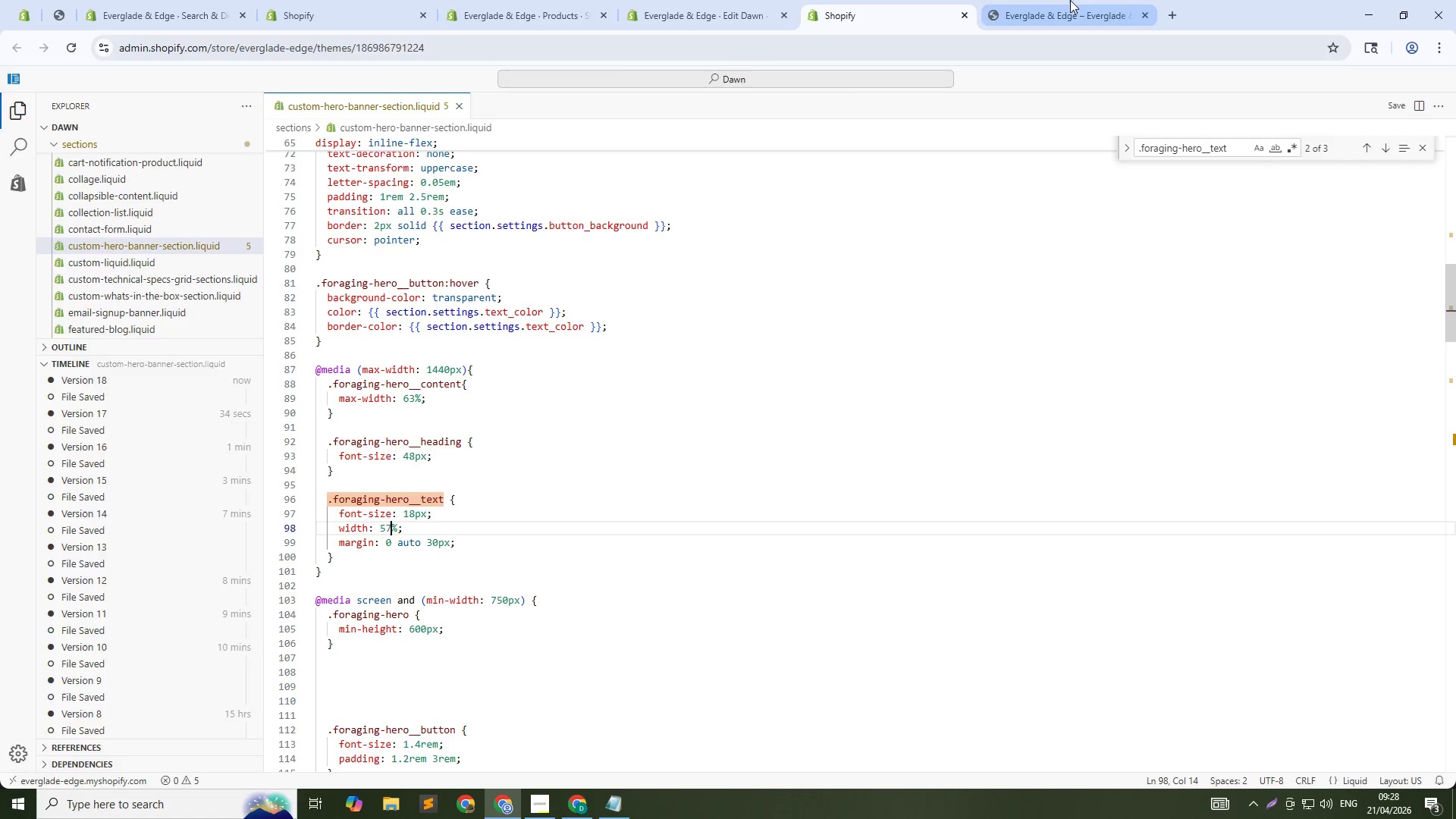 
left_click([1077, 0])
 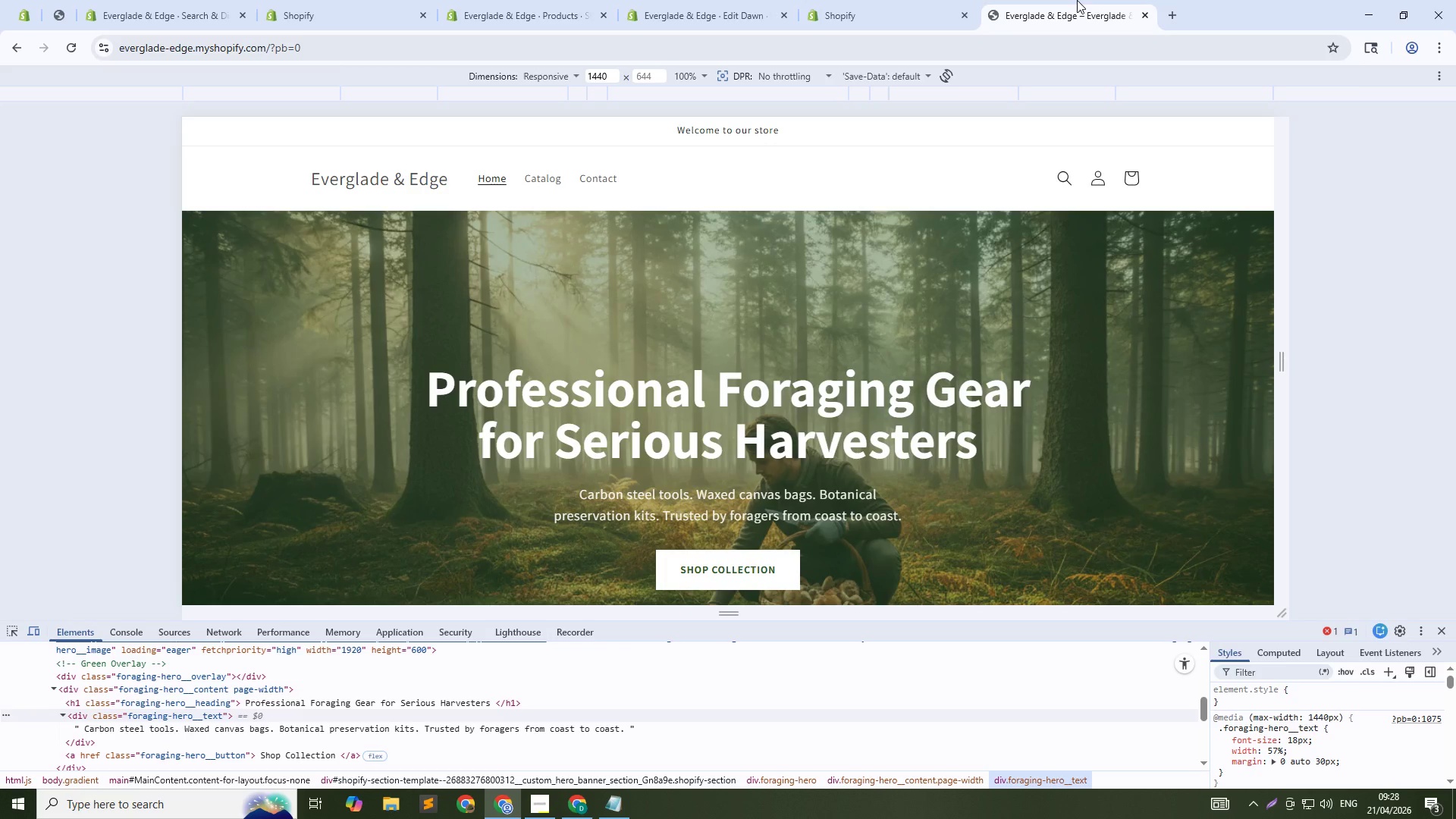 
key(Control+Shift+ShiftLeft)
 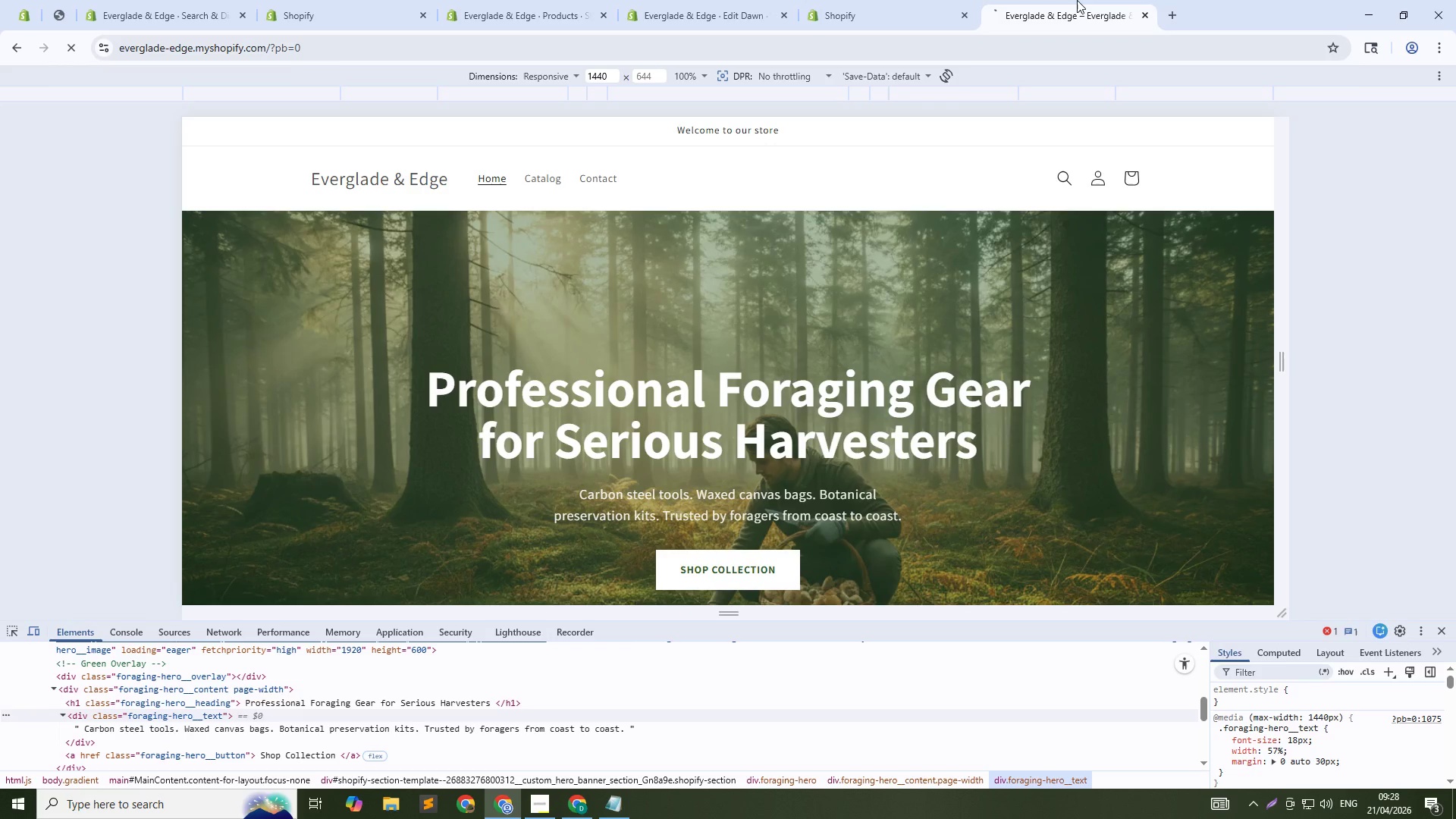 
key(Control+Shift+R)
 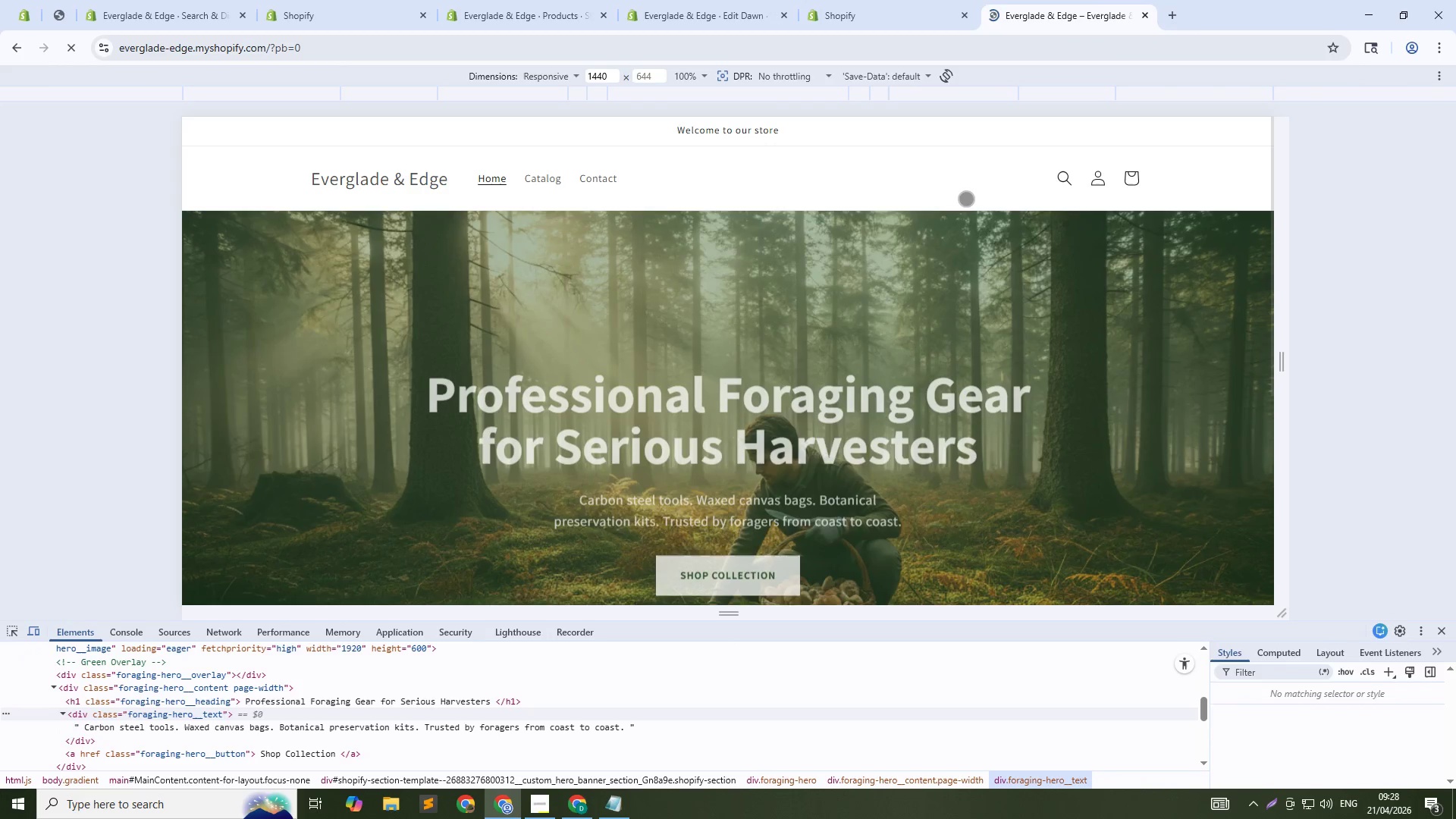 
scroll: coordinate [849, 240], scroll_direction: down, amount: 1.0
 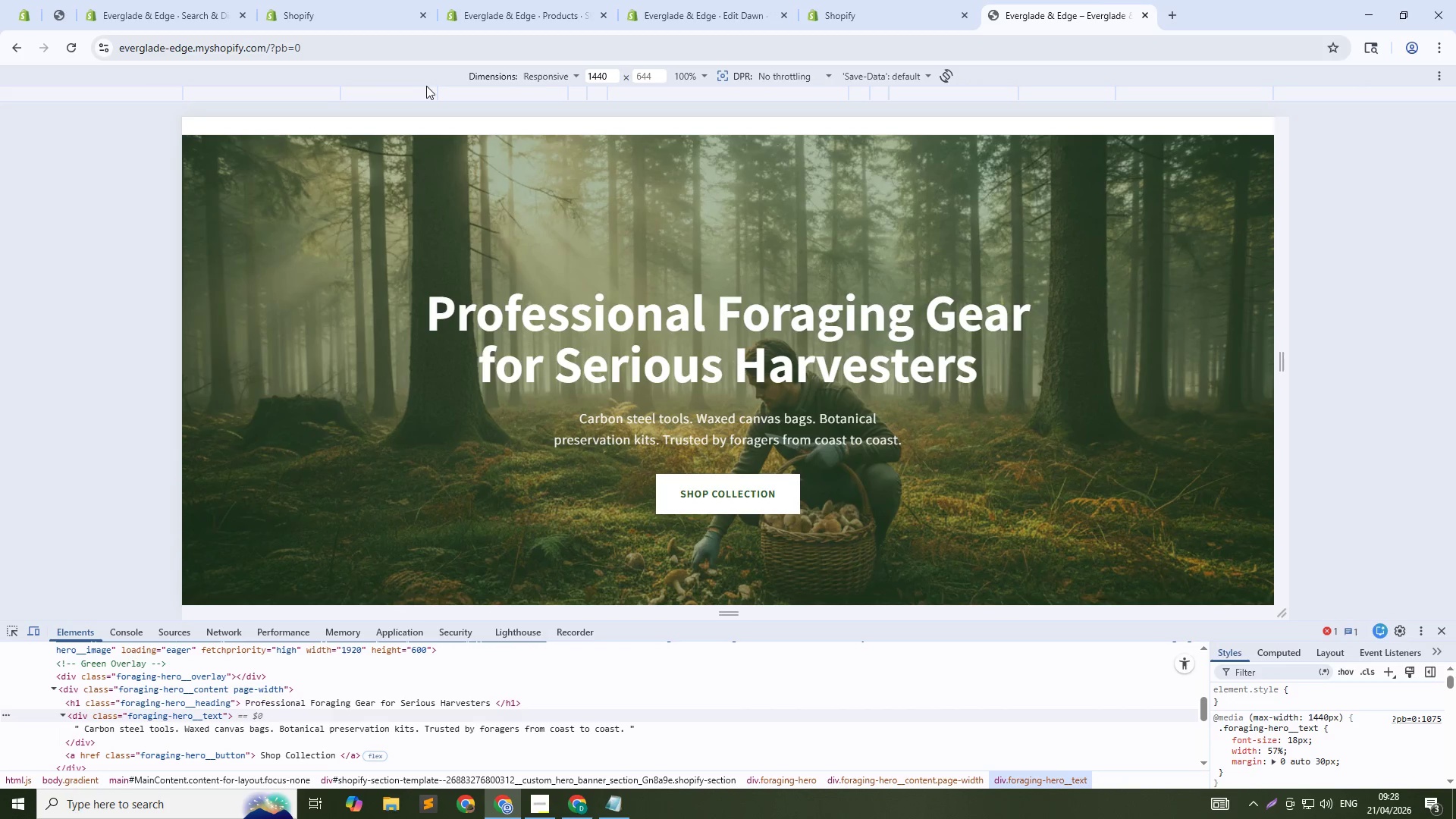 
left_click([394, 99])
 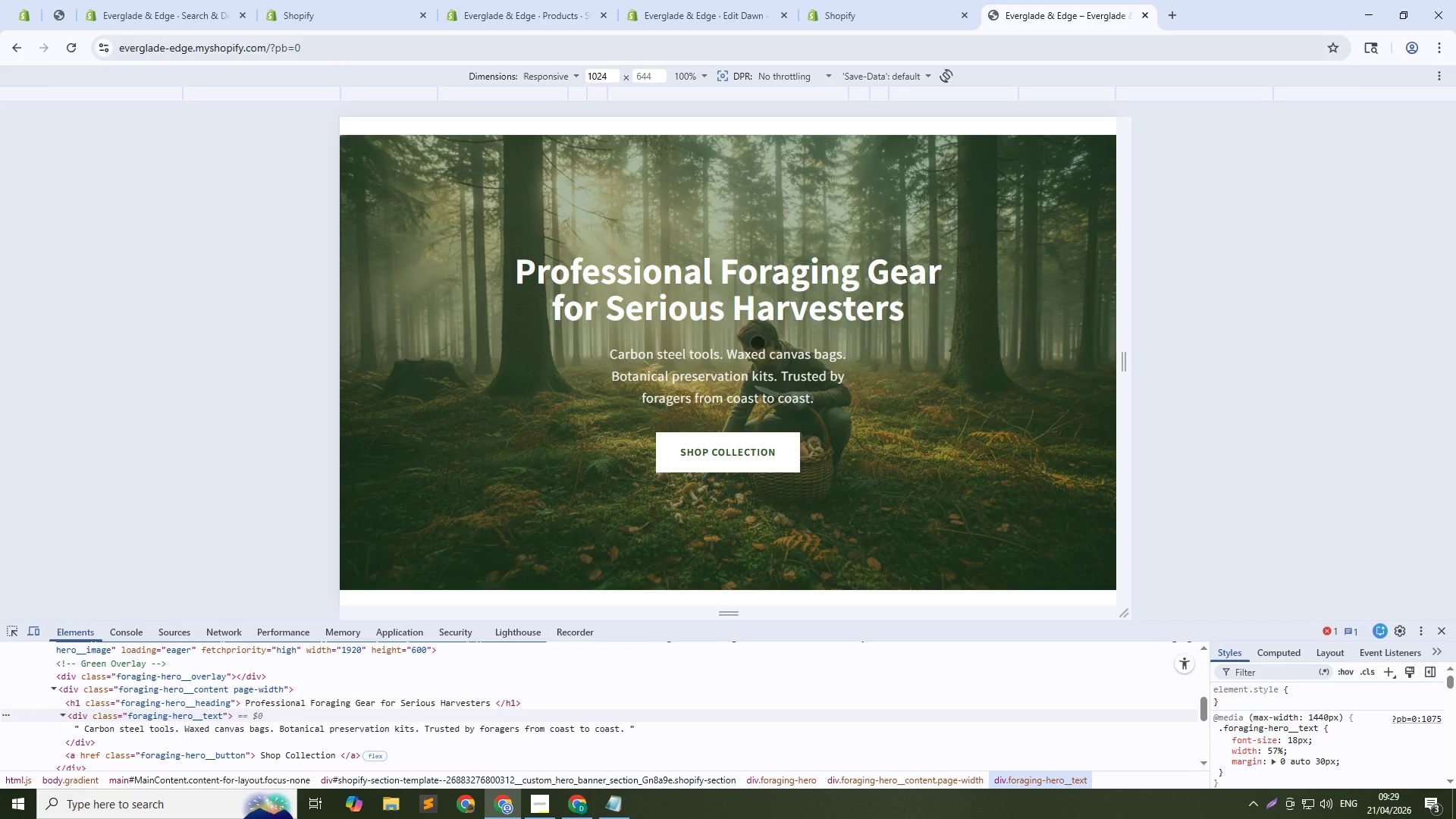 
wait(5.89)
 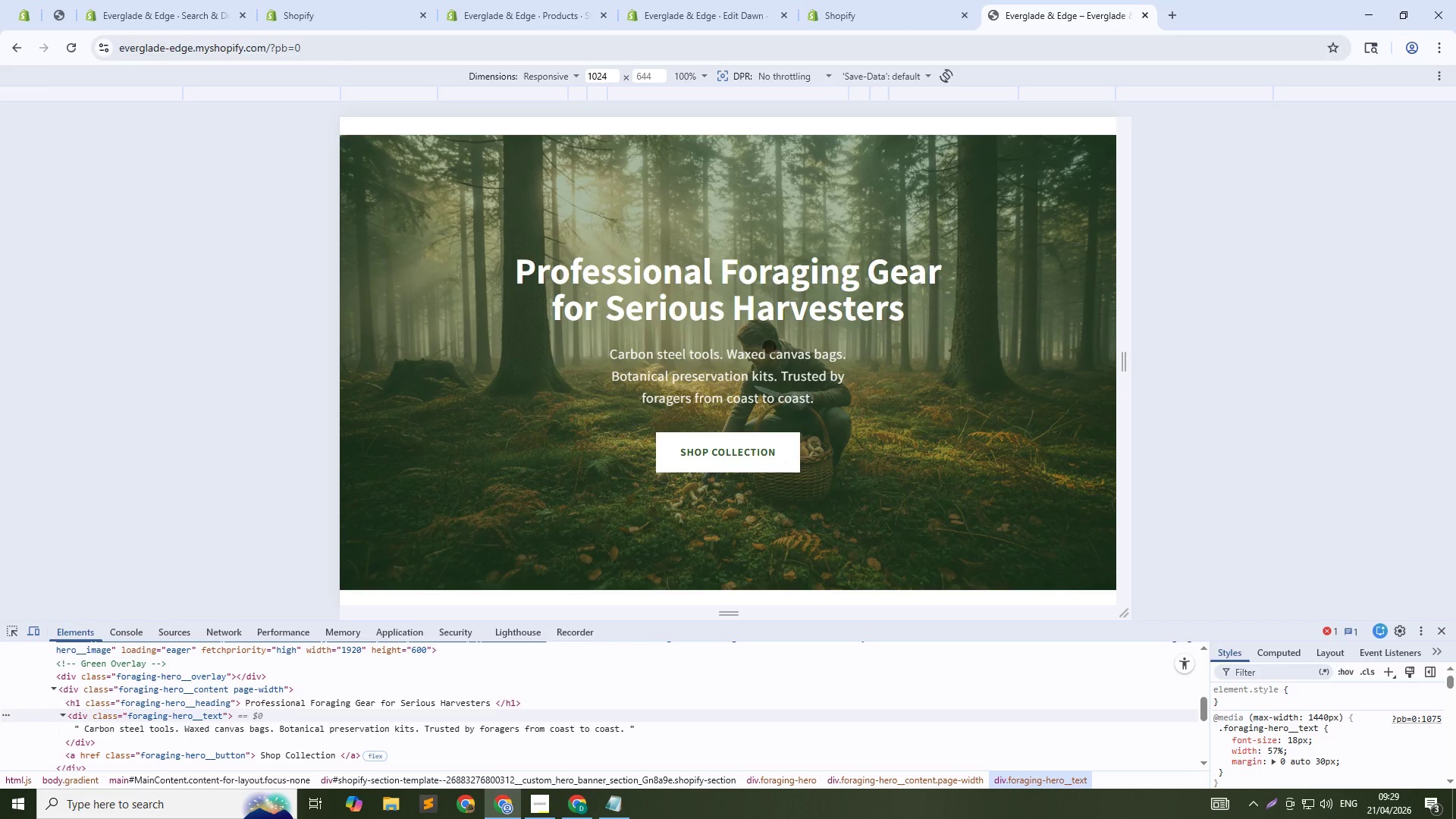 
key(Control+Shift+C)
 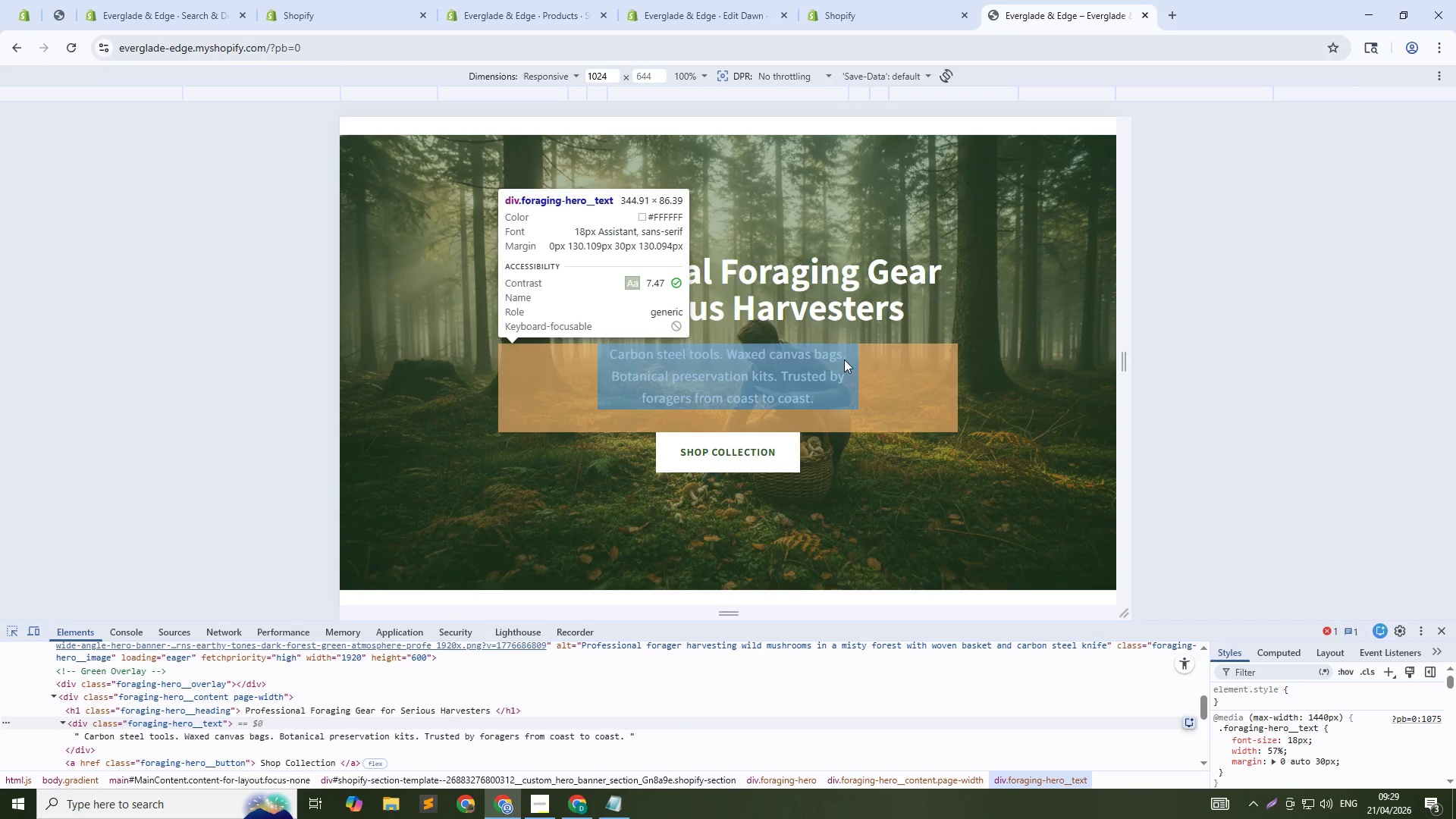 
left_click([843, 362])
 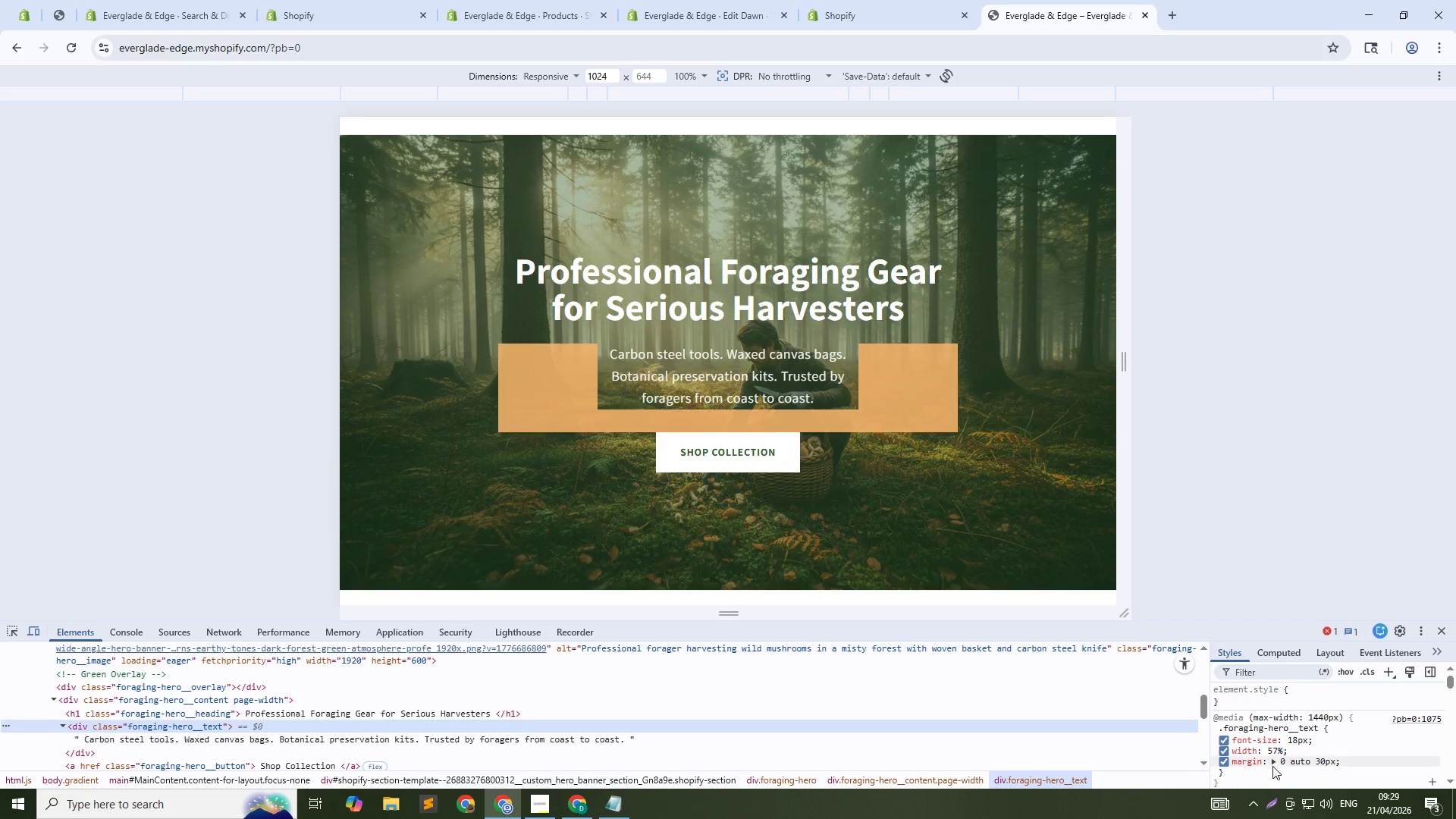 
left_click([1272, 755])
 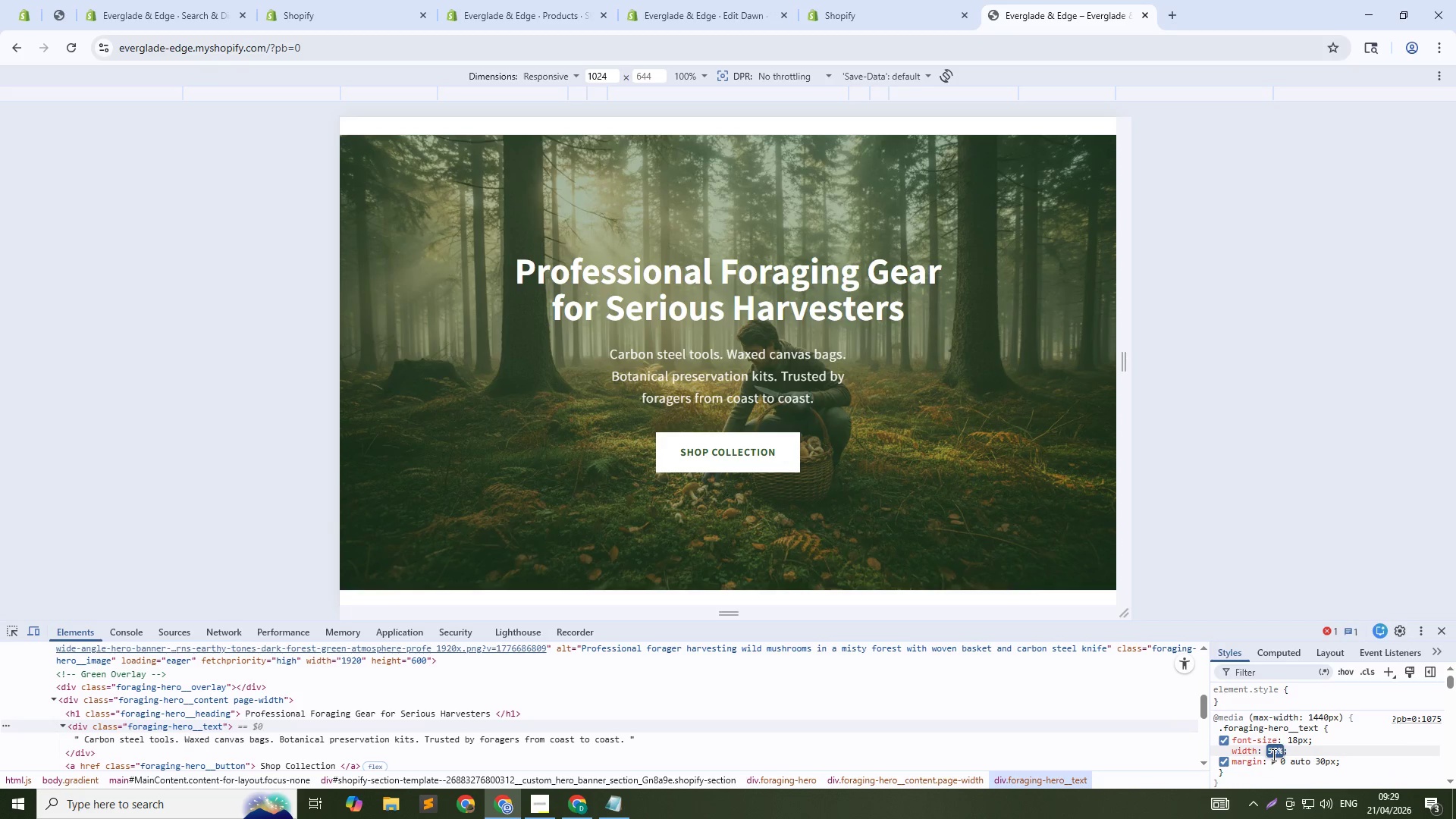 
key(ArrowUp)
 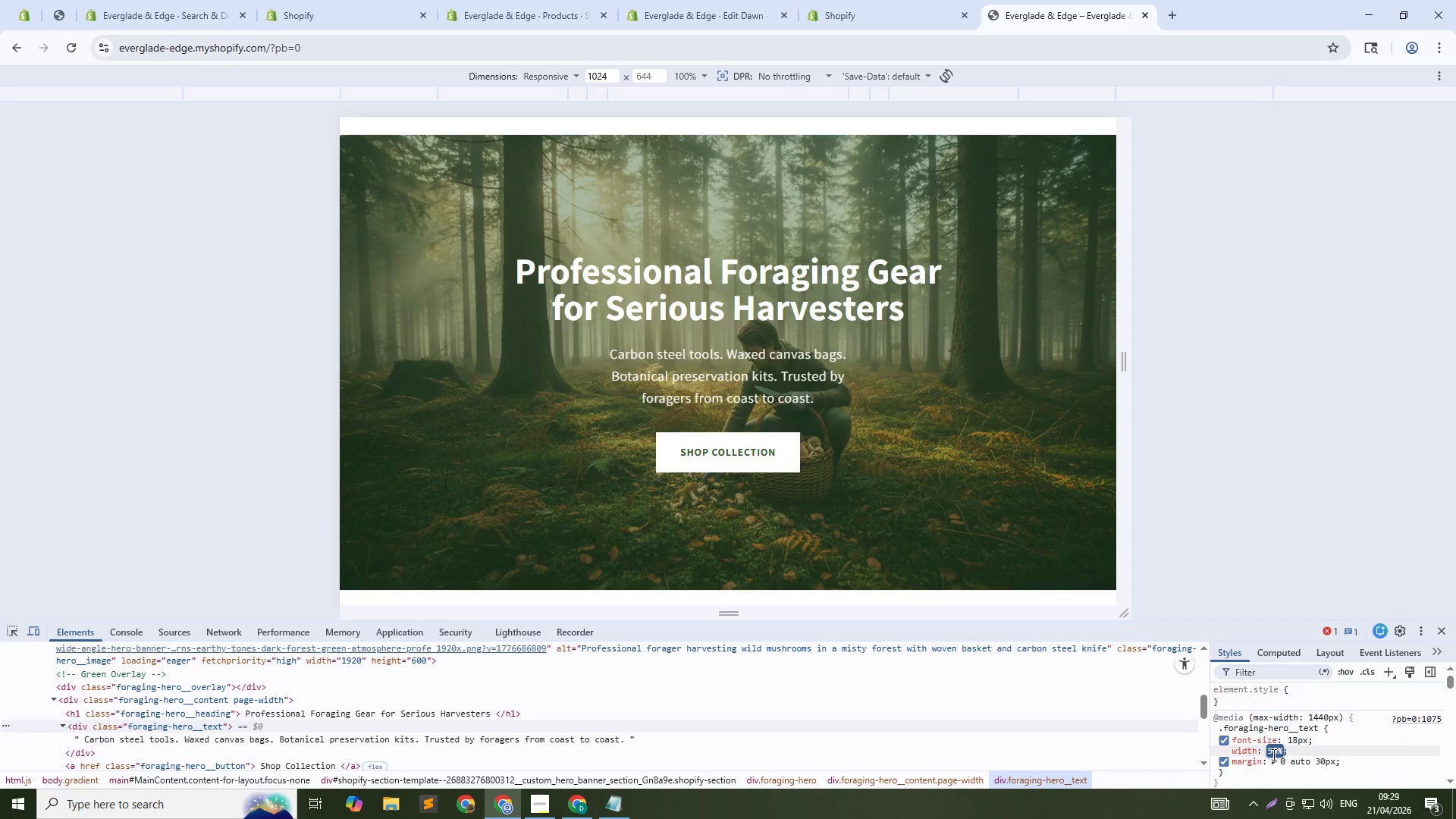 
key(ArrowUp)
 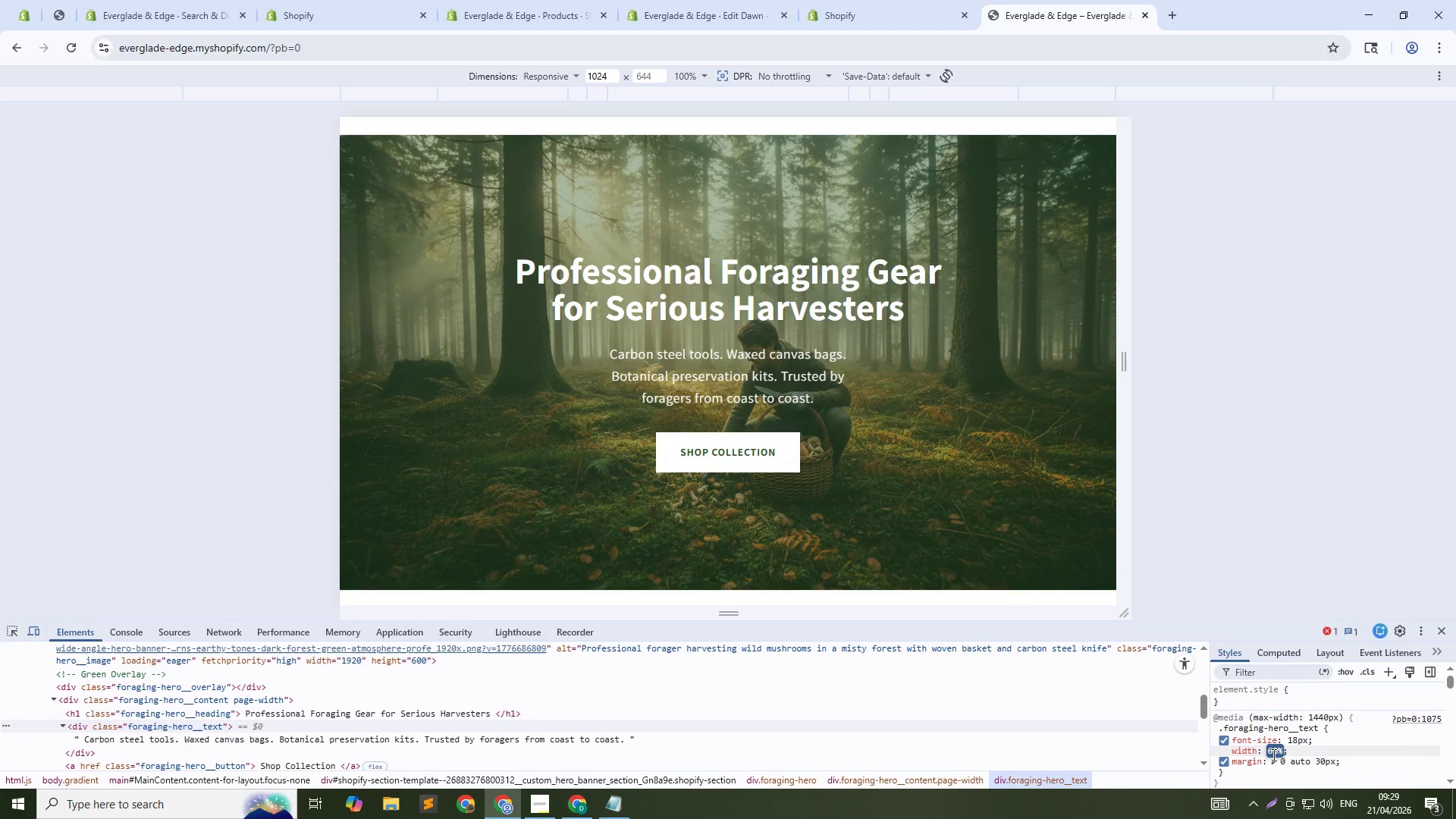 
key(ArrowUp)
 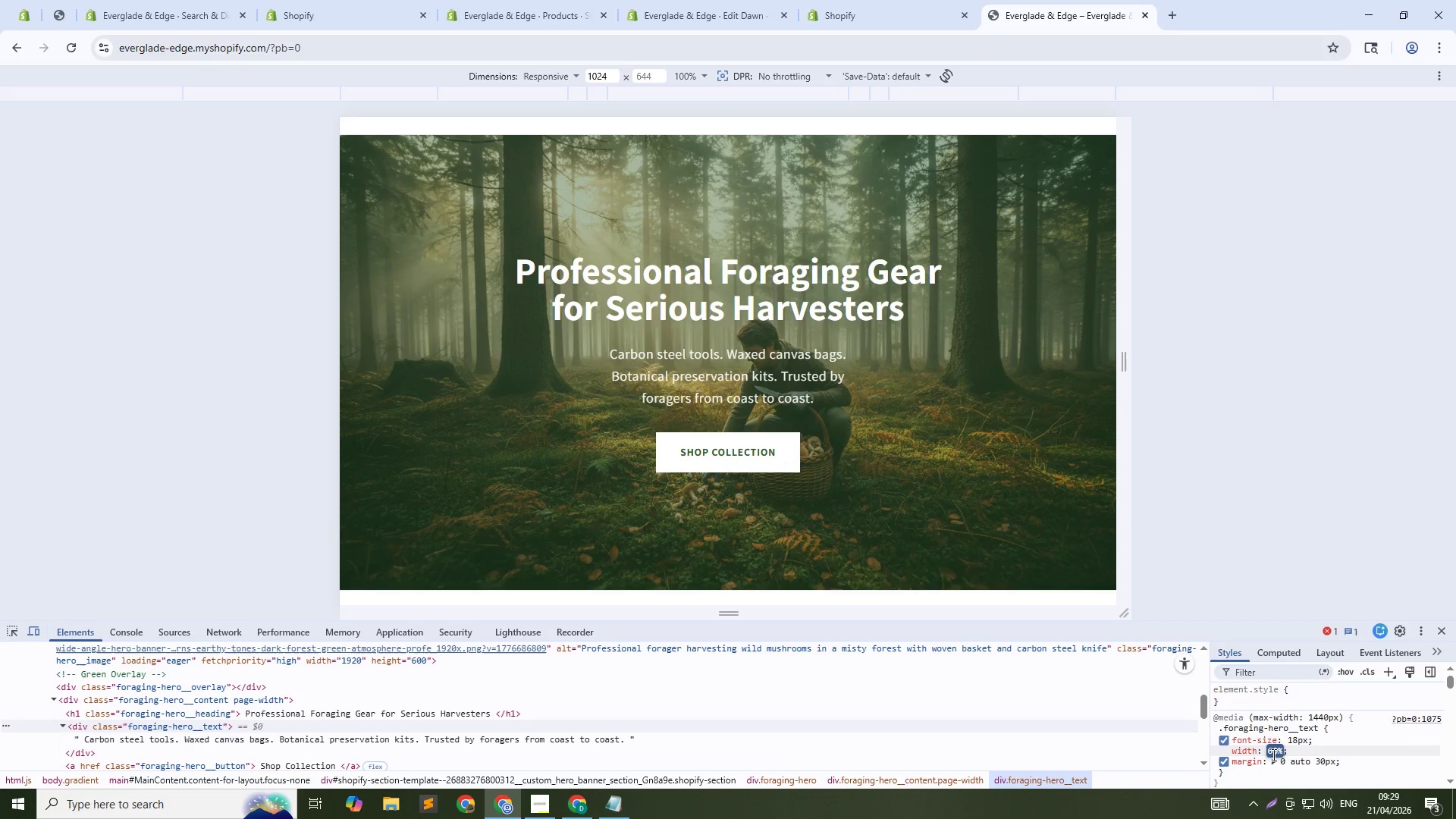 
key(ArrowUp)
 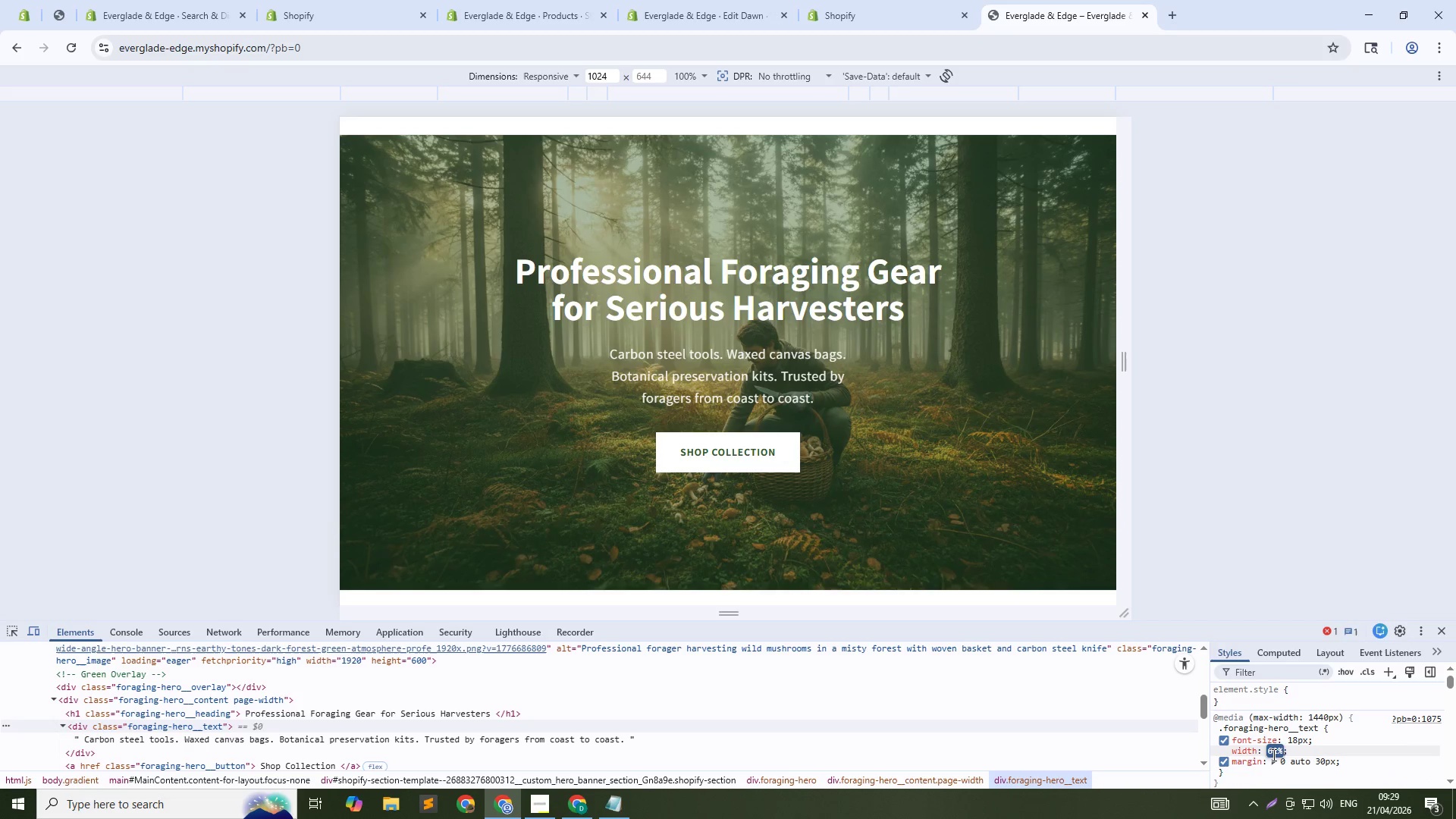 
key(ArrowUp)
 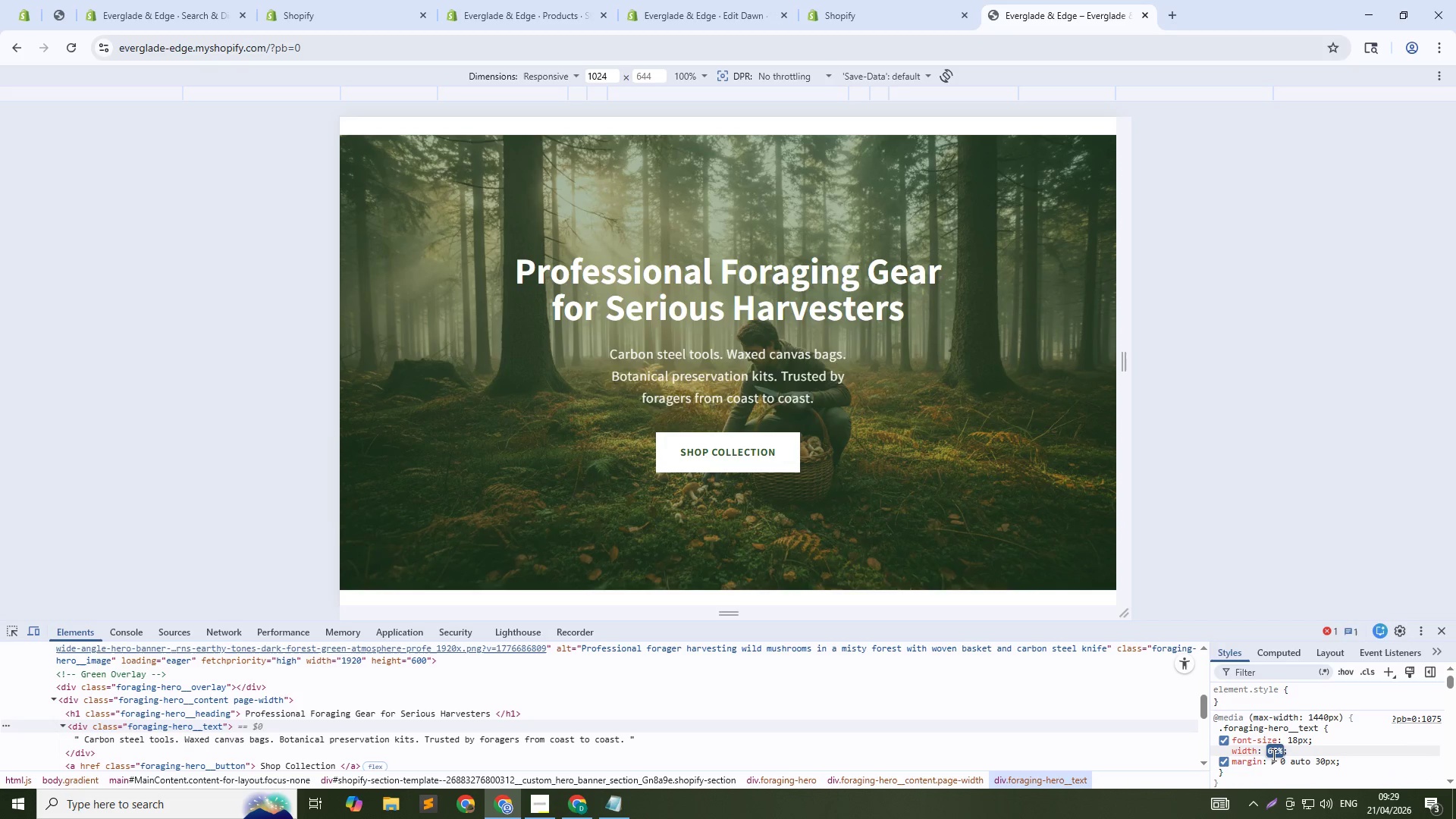 
key(ArrowUp)
 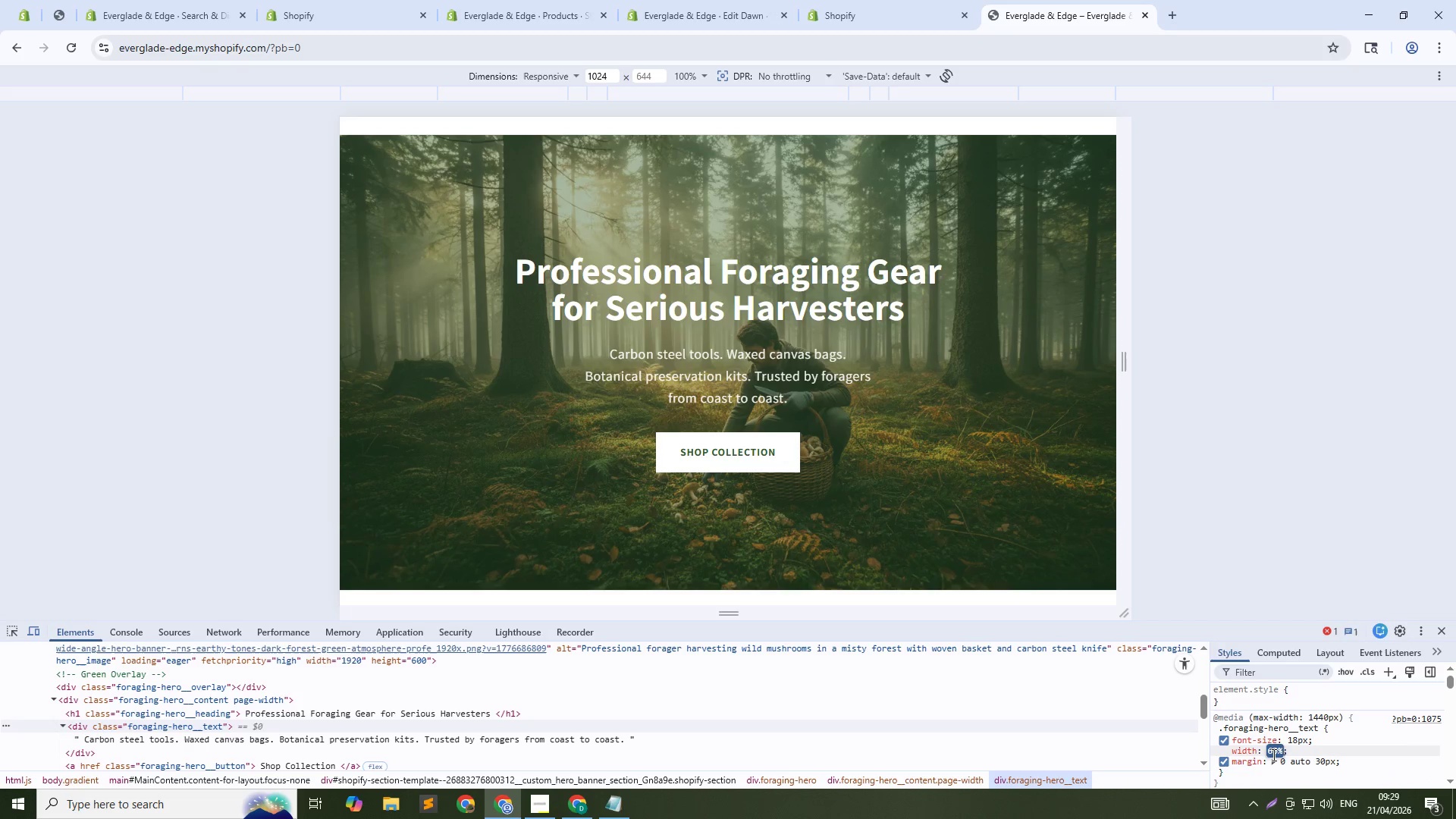 
key(ArrowUp)
 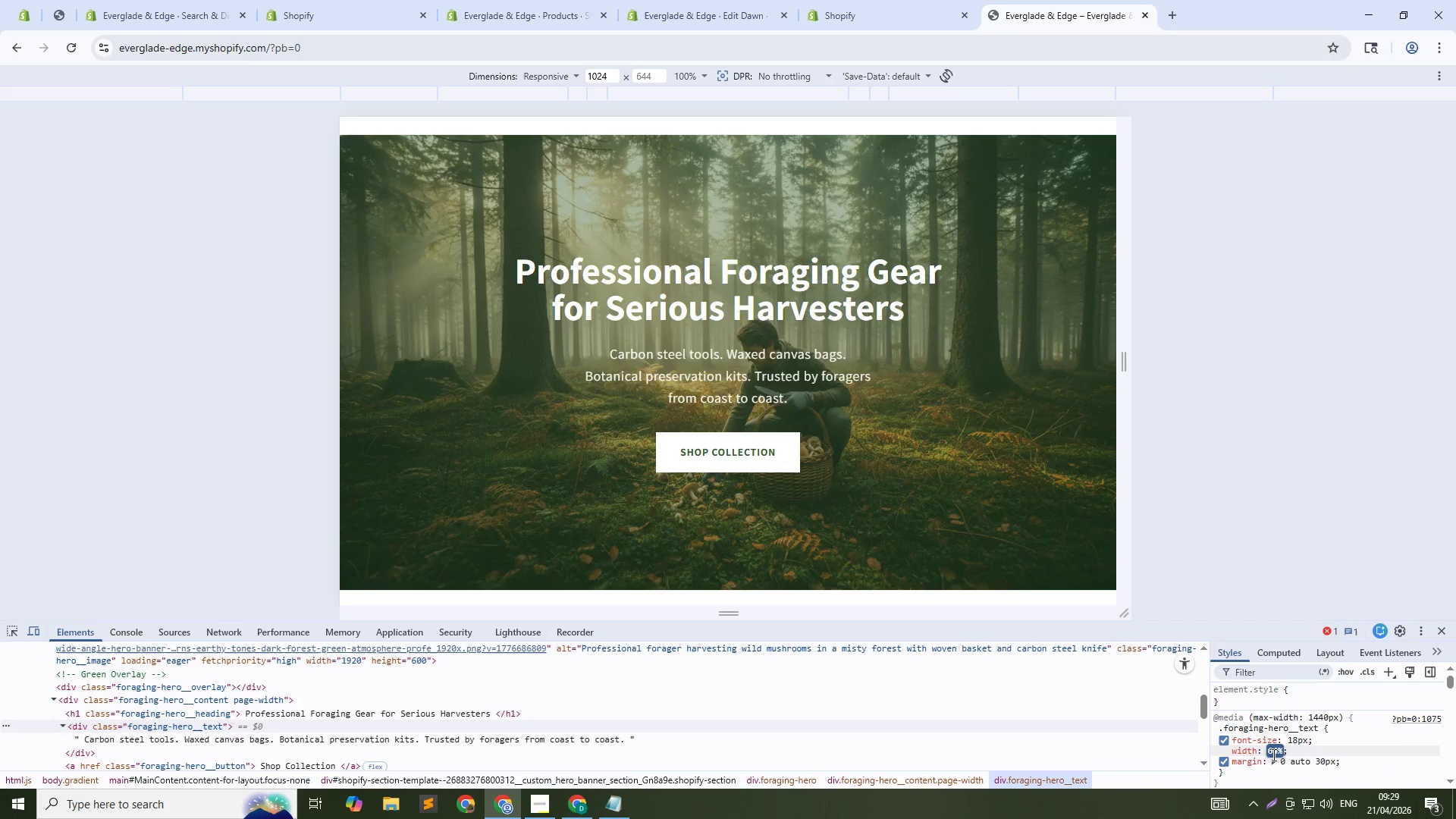 
key(ArrowUp)
 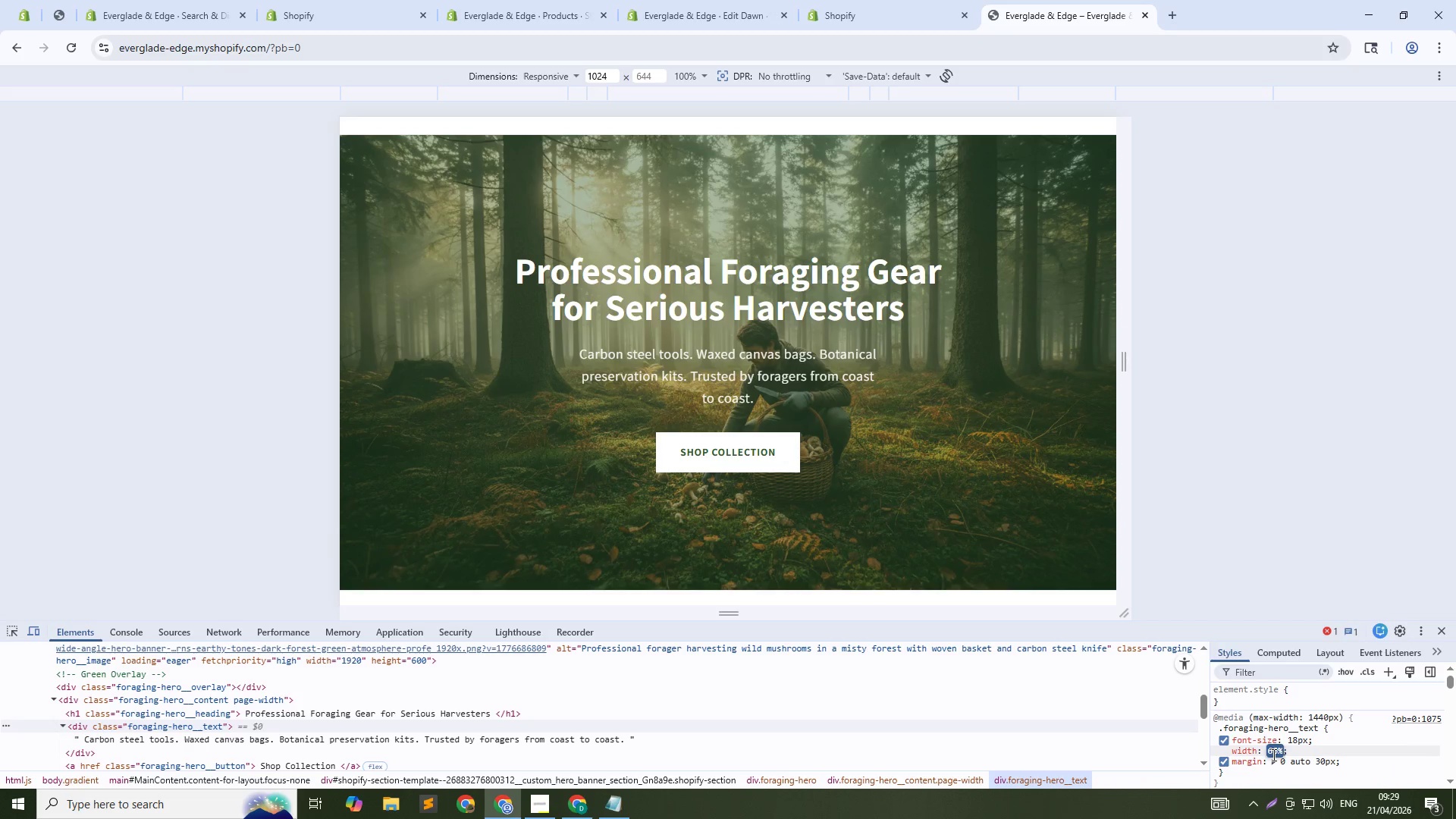 
key(ArrowUp)
 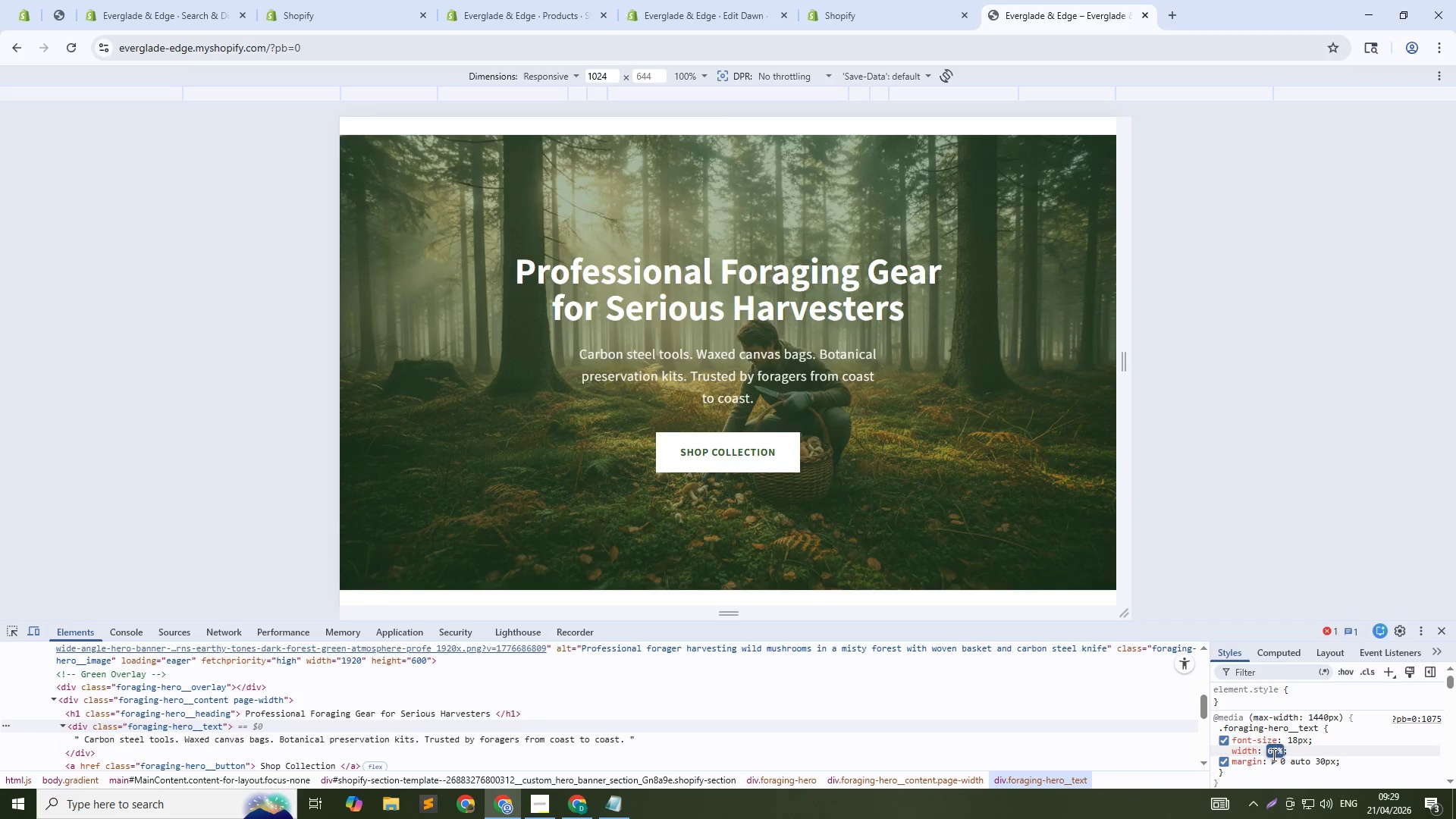 
key(ArrowUp)
 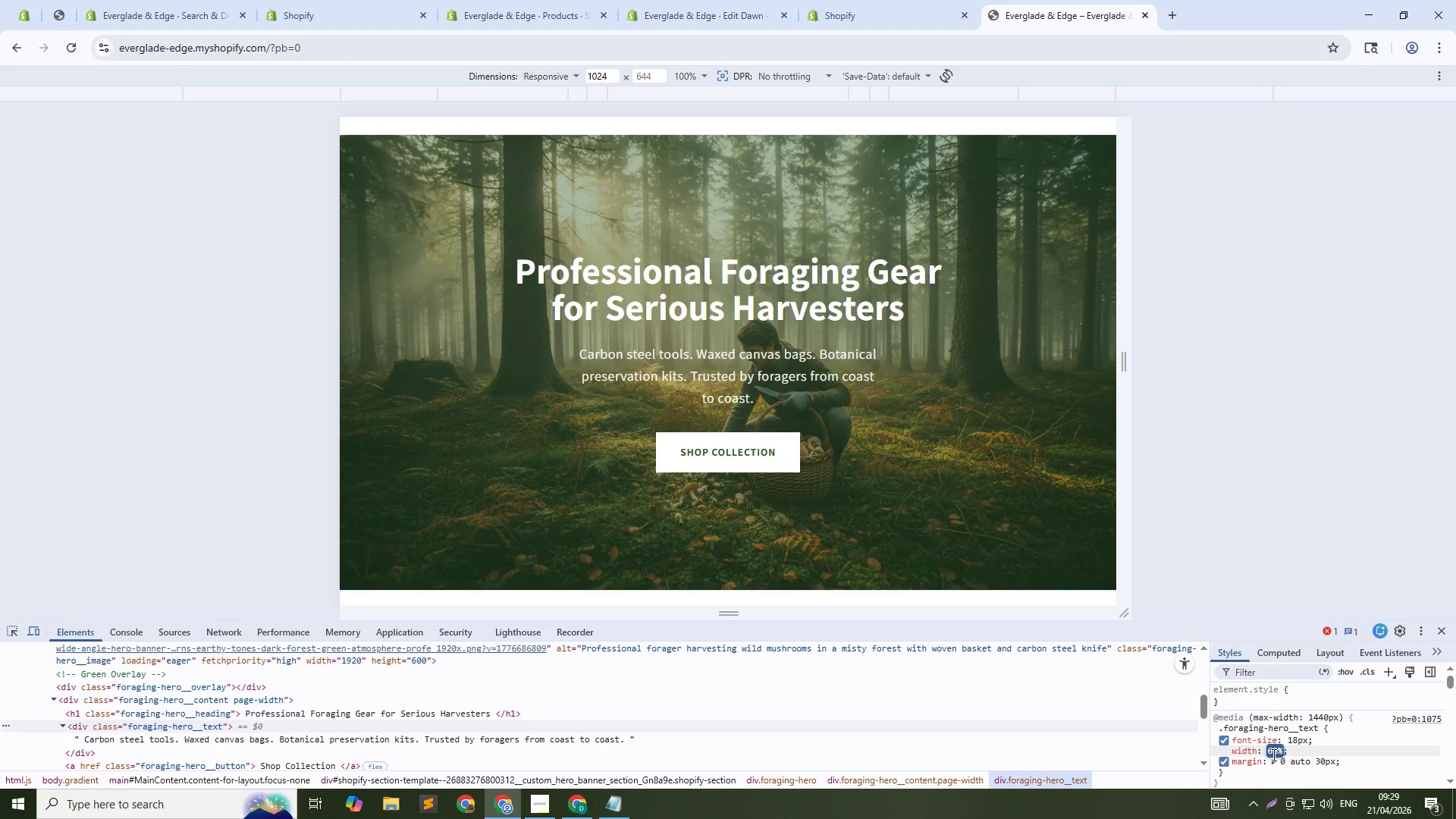 
key(ArrowUp)
 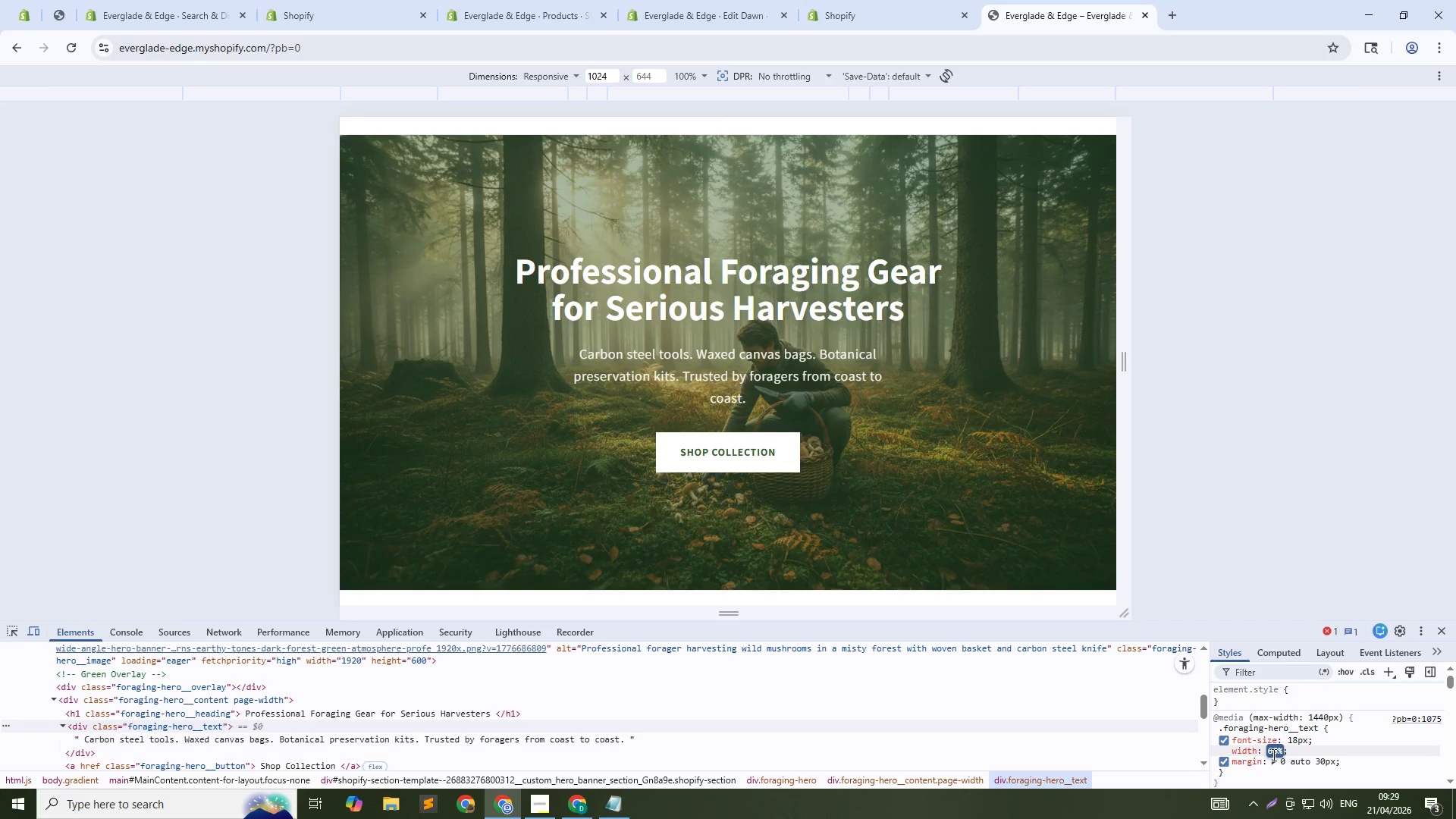 
key(ArrowUp)
 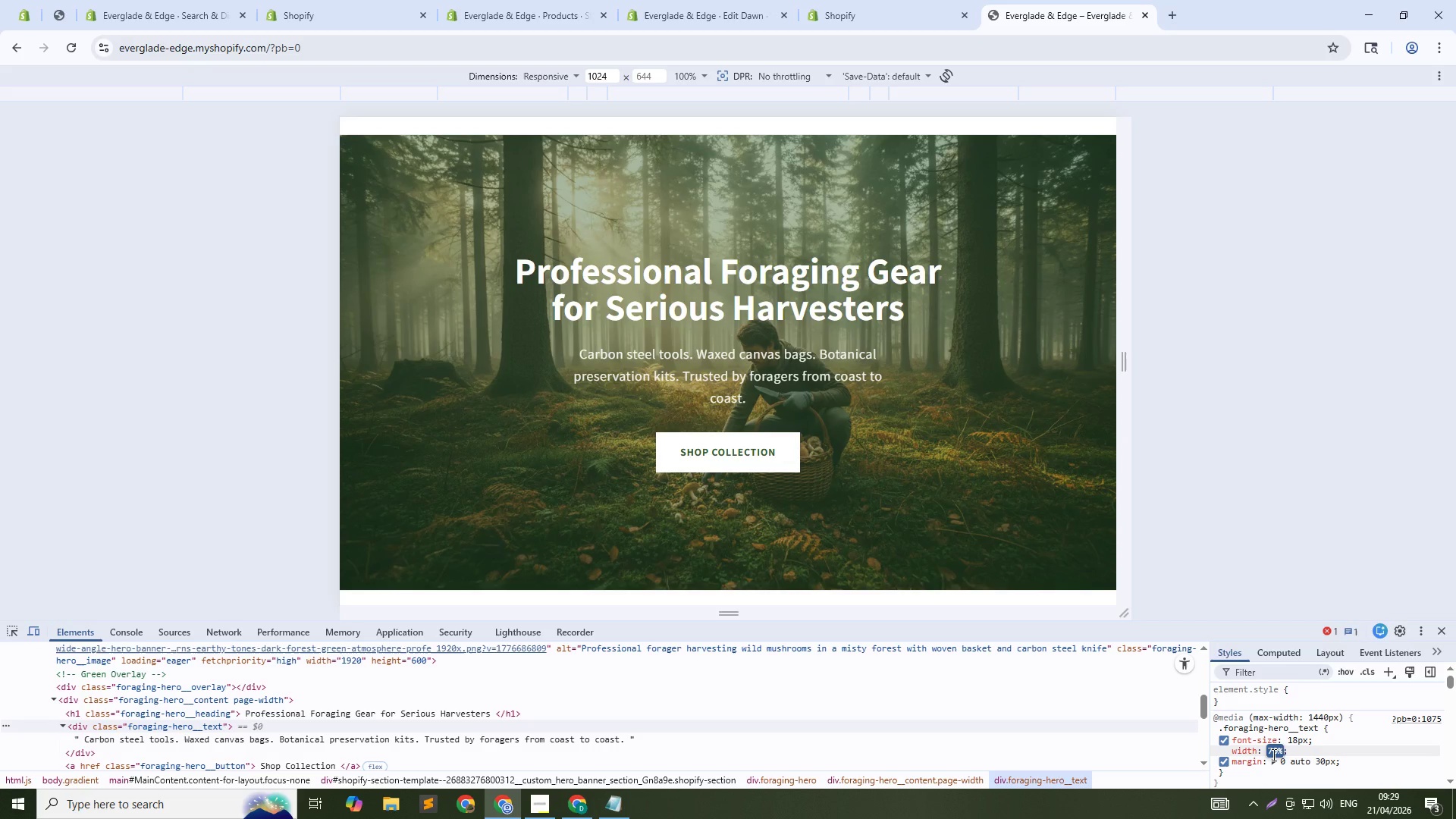 
key(ArrowUp)
 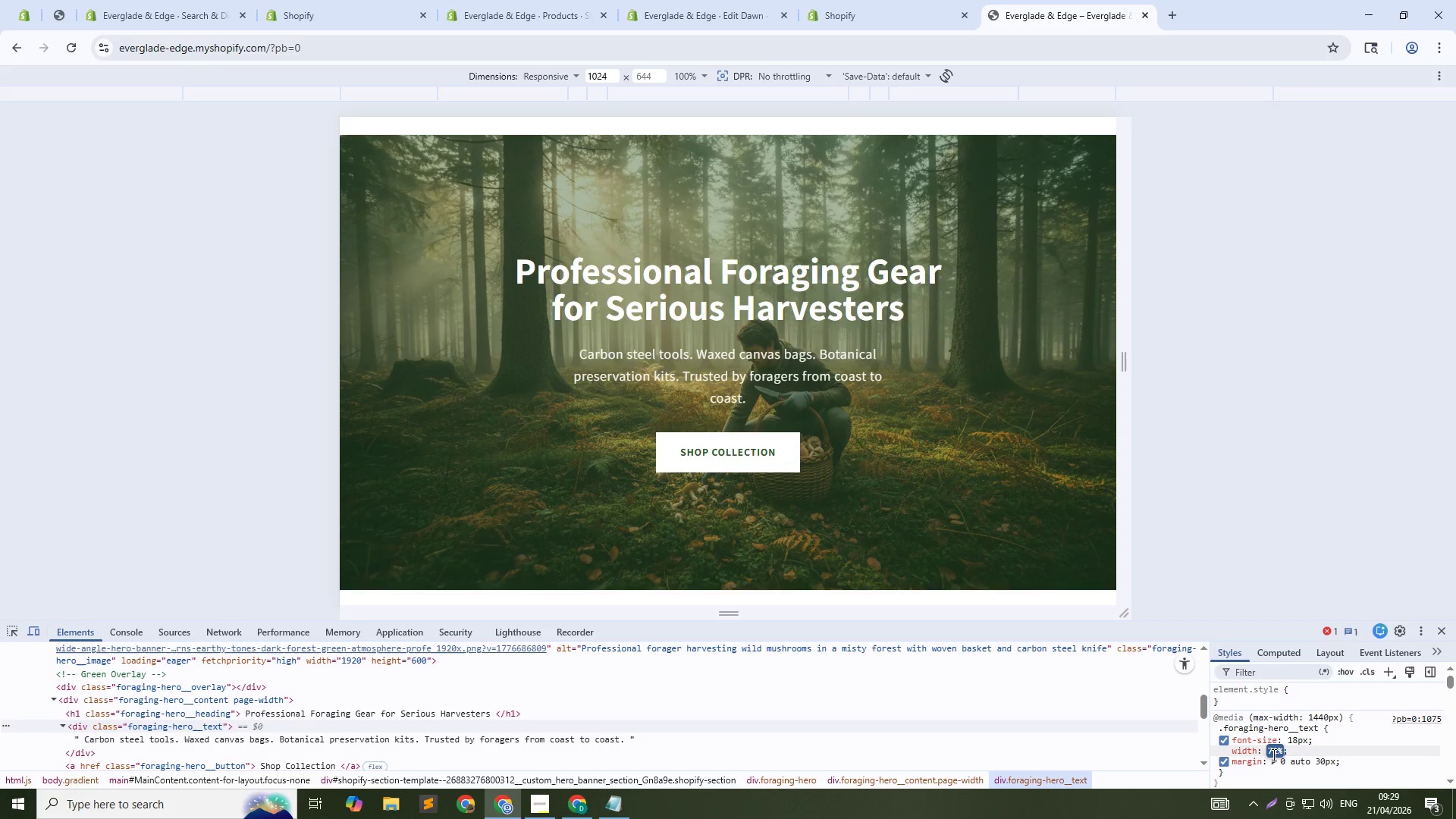 
key(ArrowUp)
 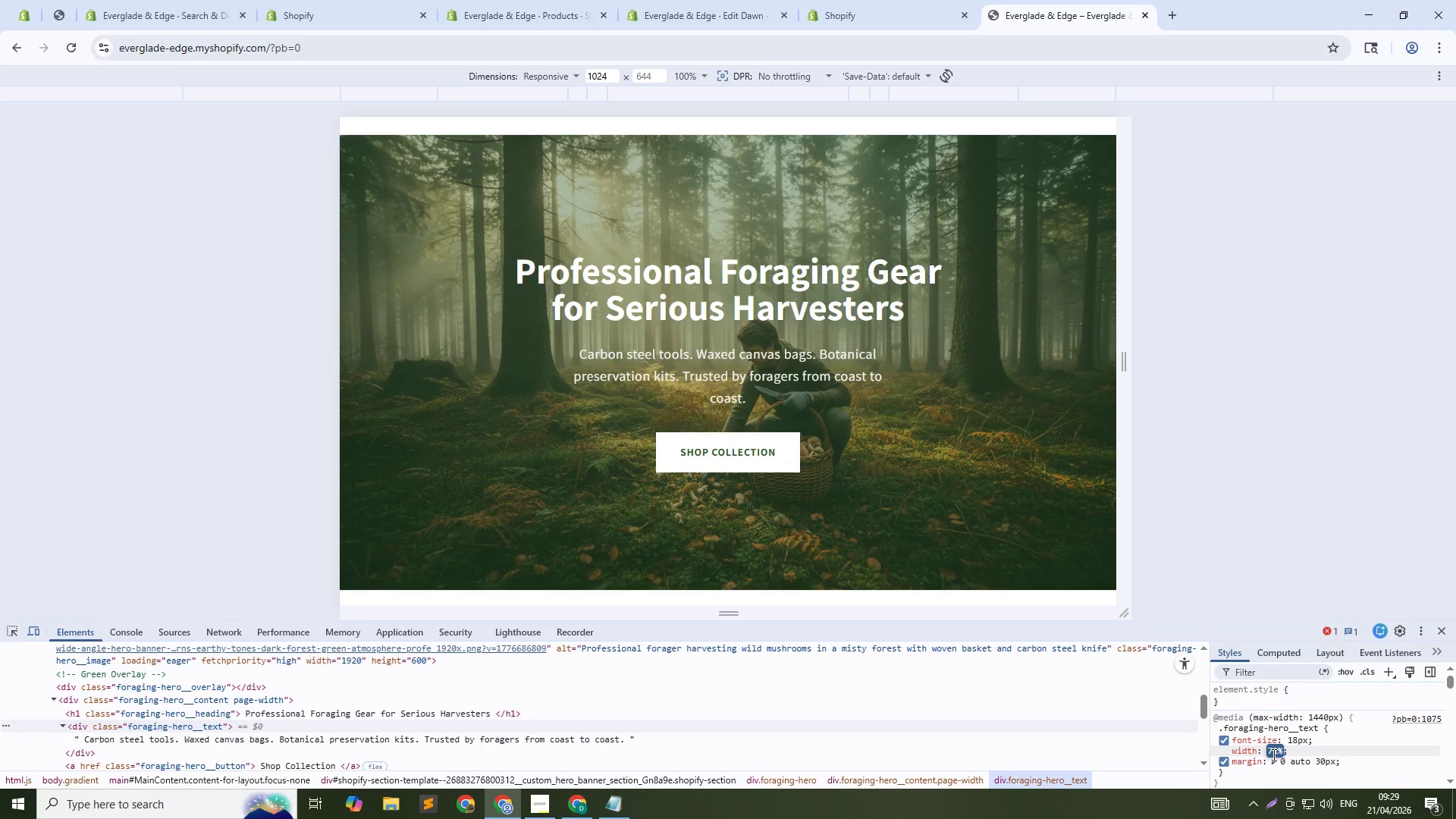 
key(ArrowUp)
 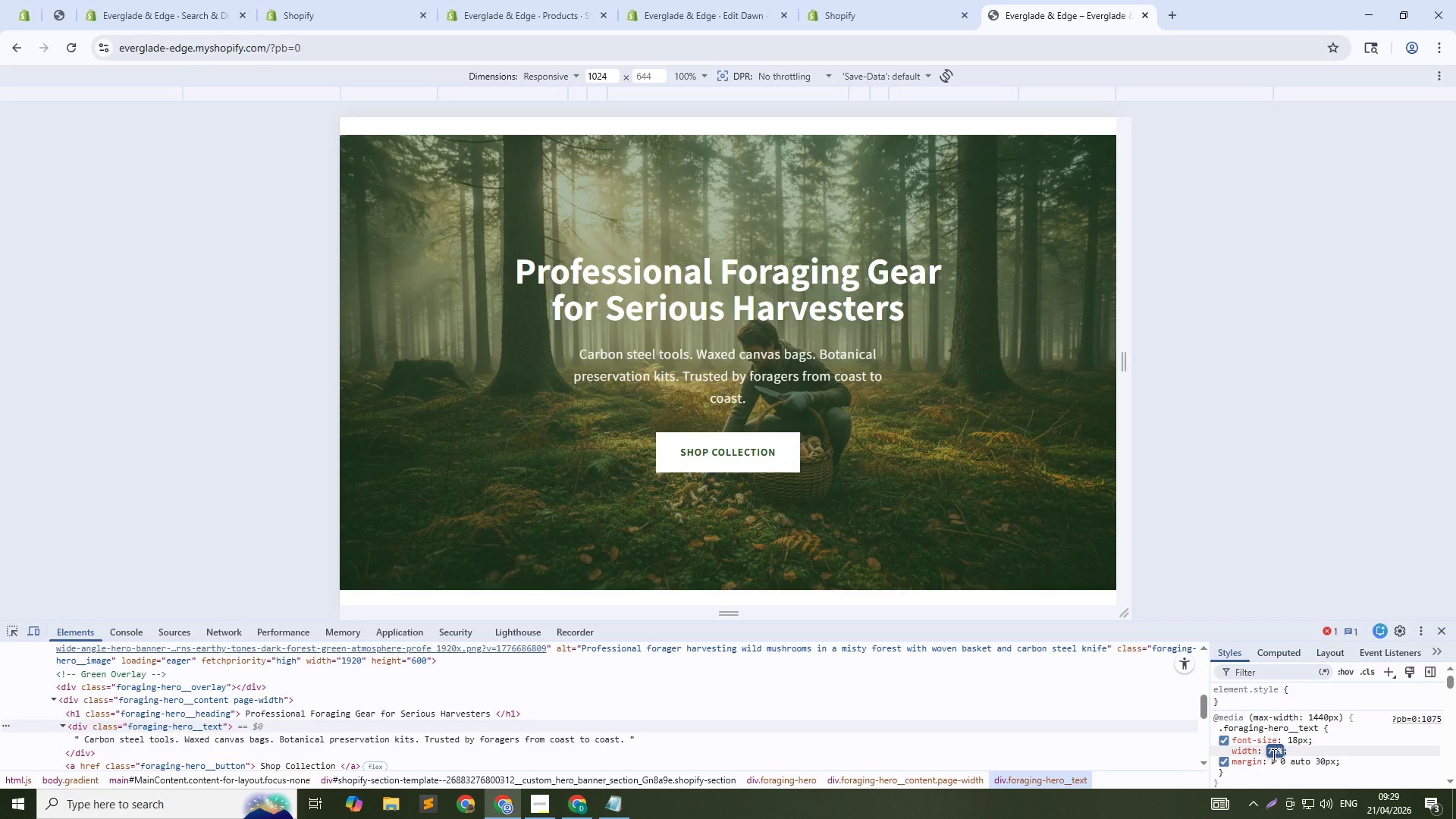 
key(ArrowUp)
 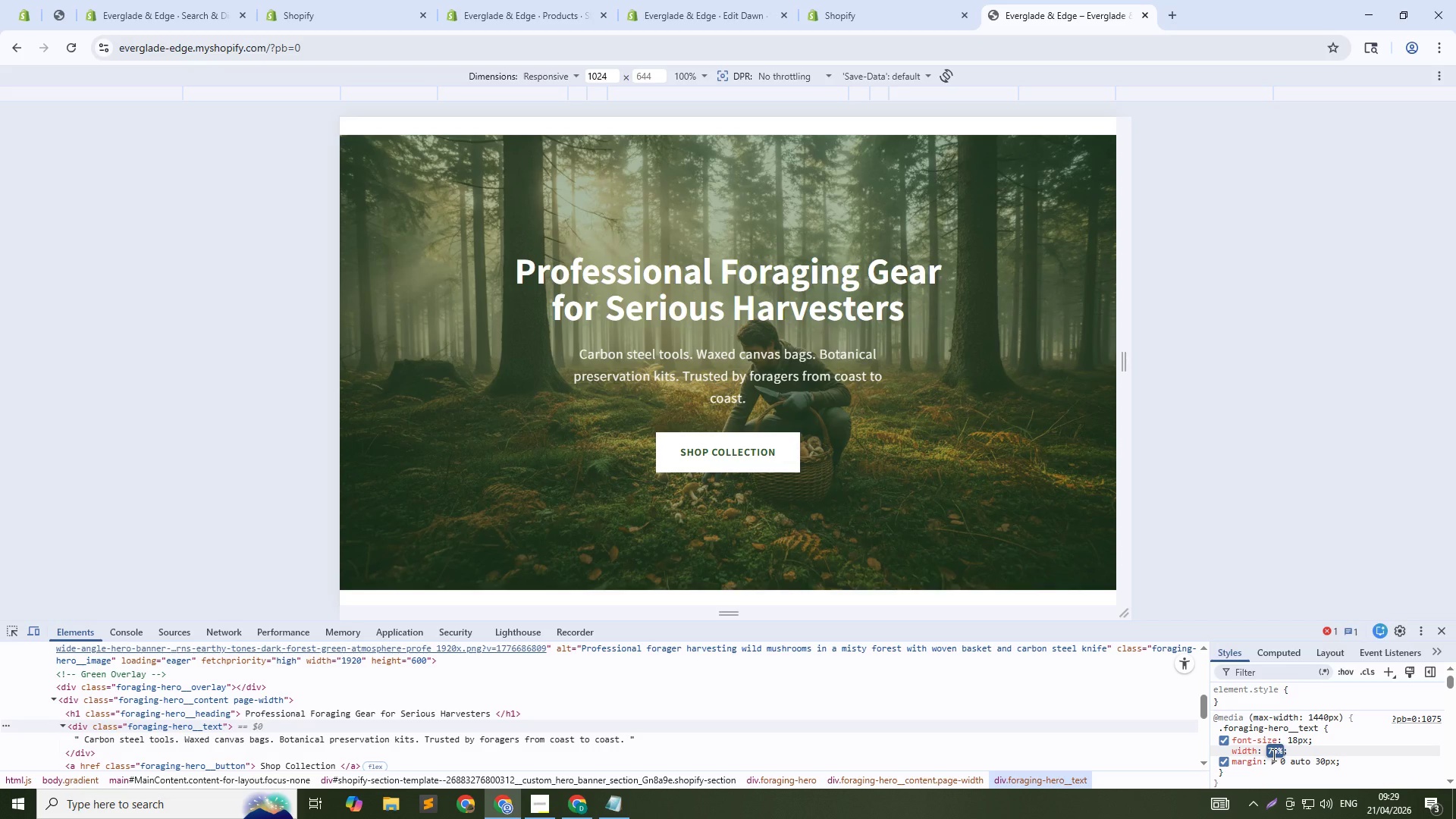 
key(ArrowUp)
 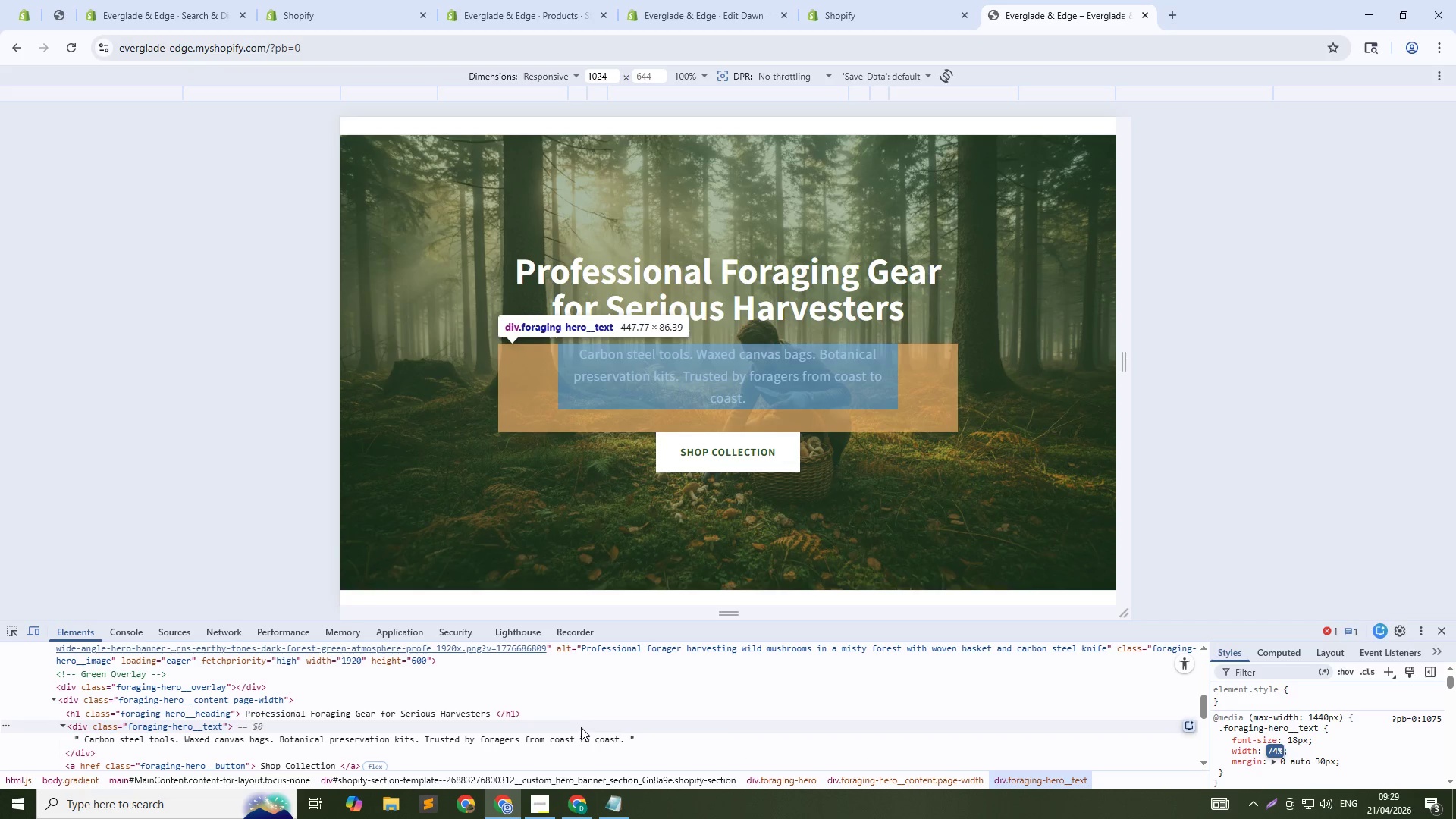 
key(ArrowUp)
 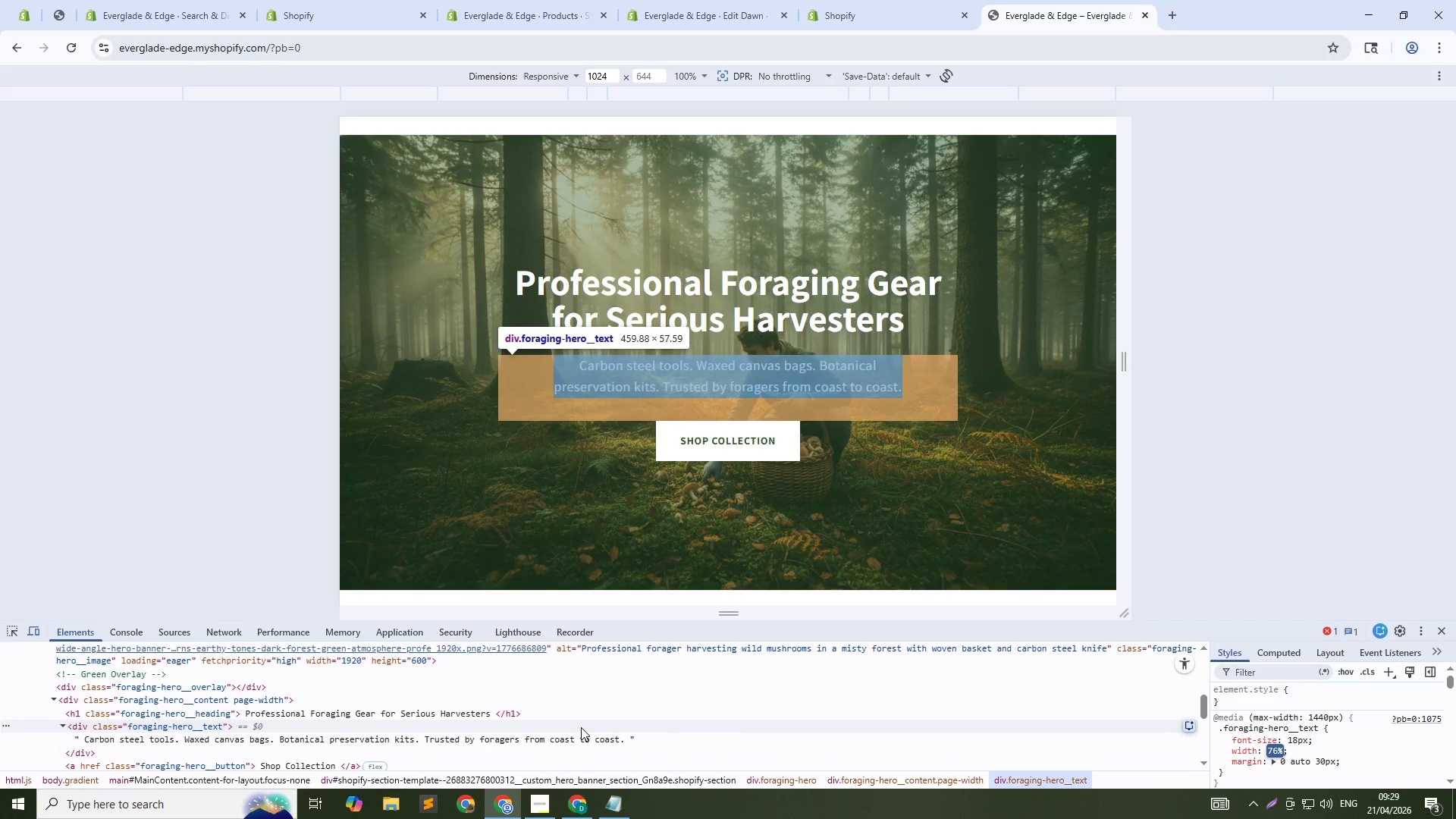 
key(ArrowUp)
 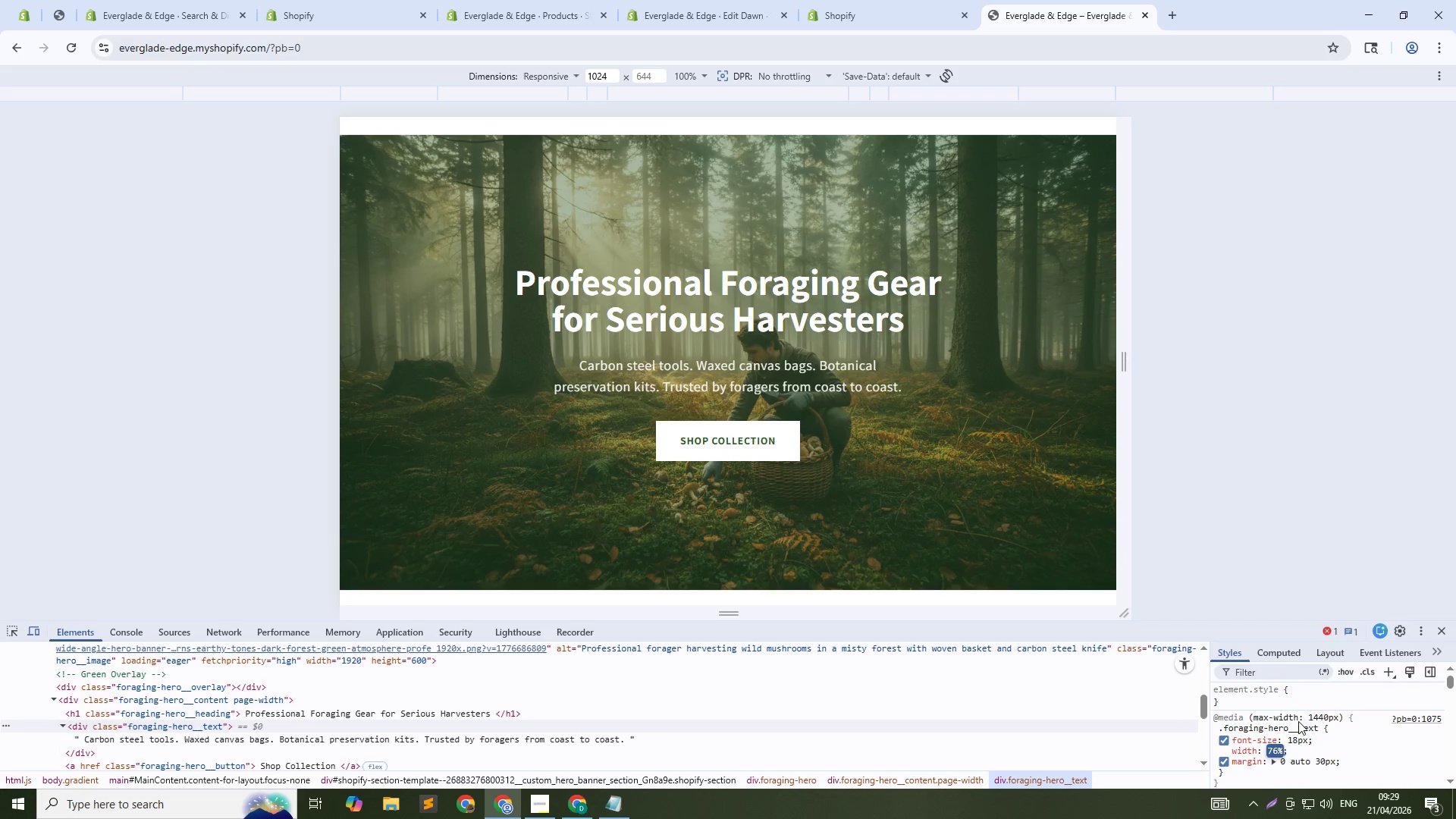 
left_click([1292, 731])
 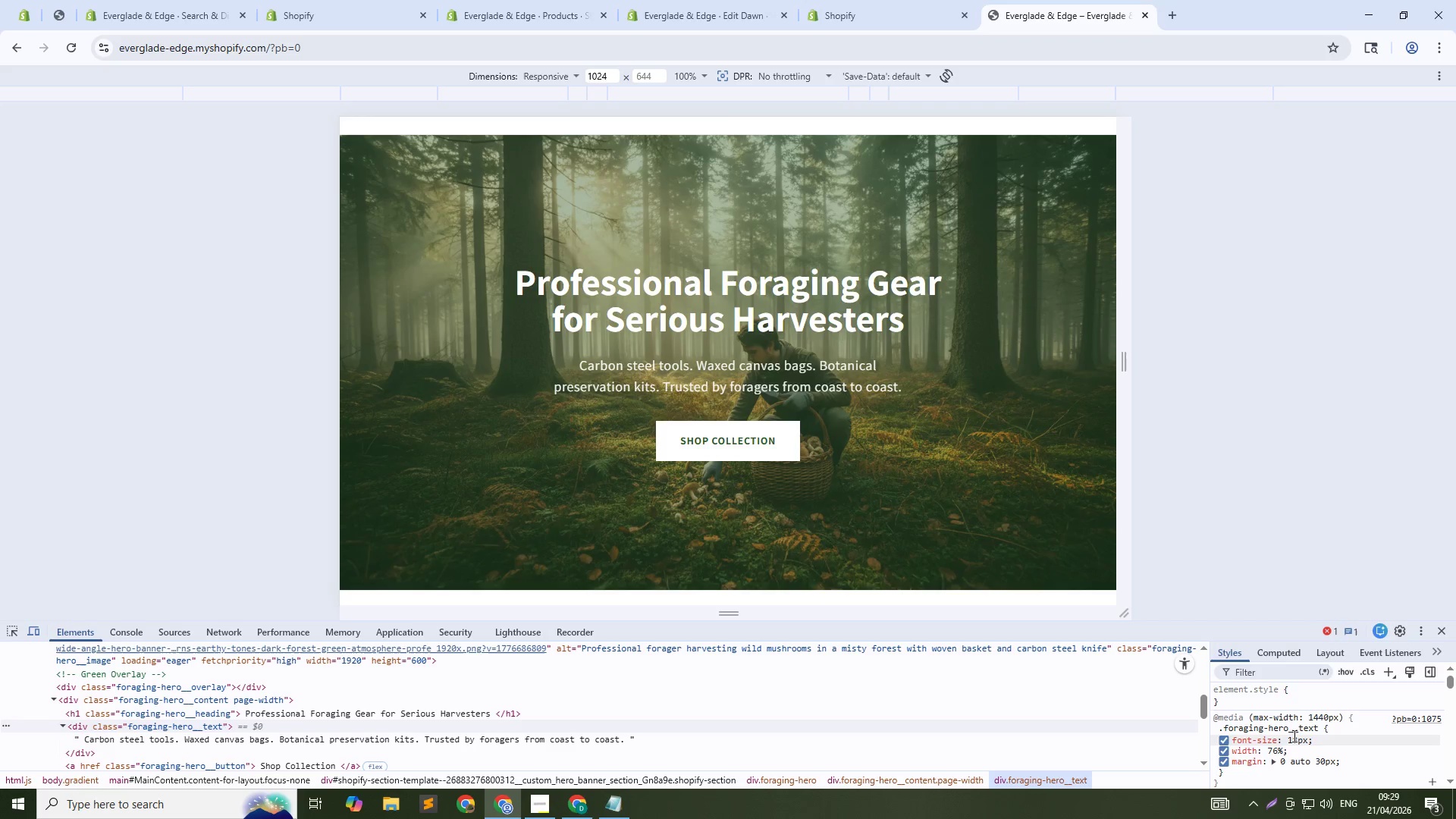 
left_click([1293, 736])
 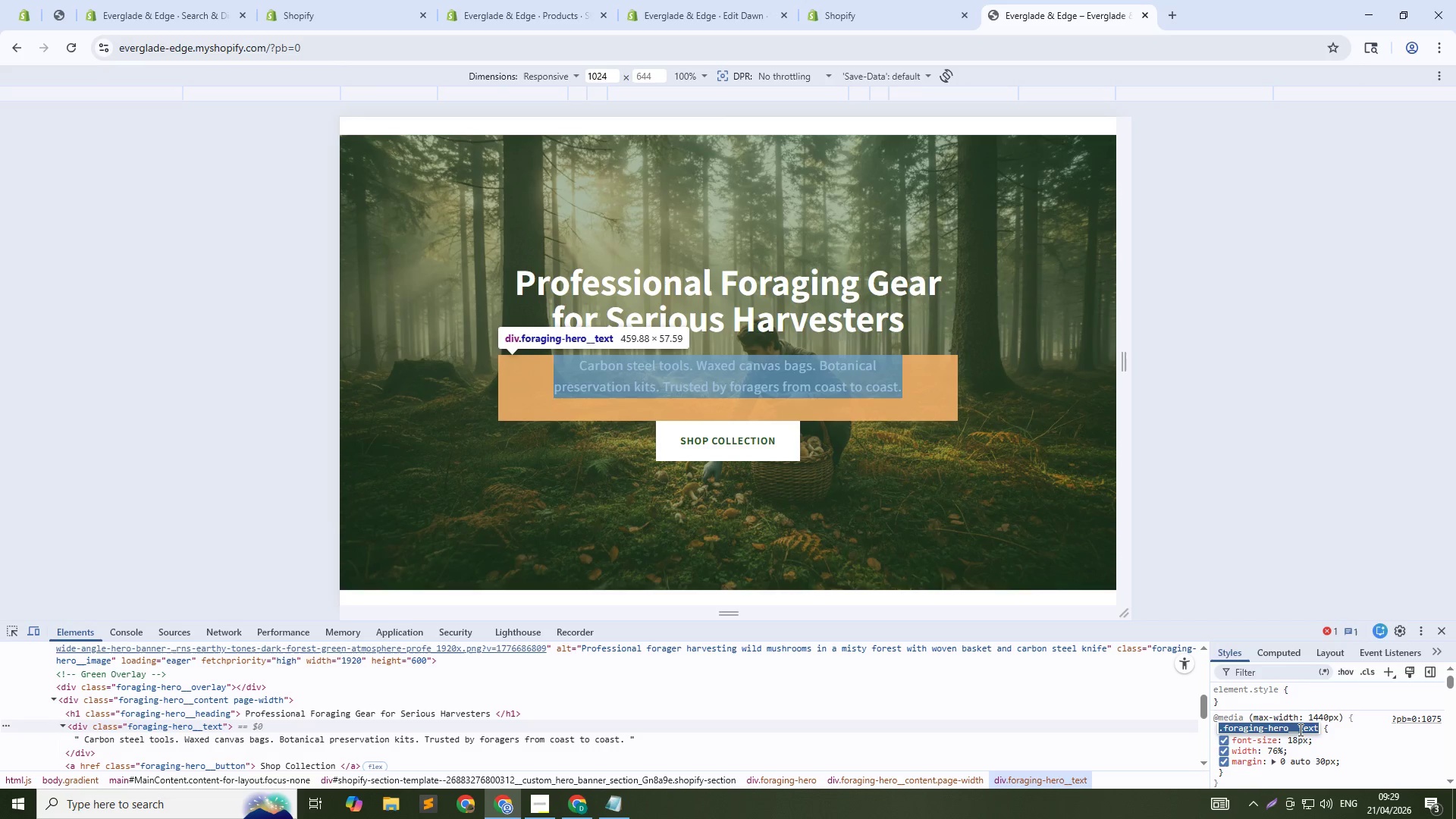 
double_click([1299, 730])
 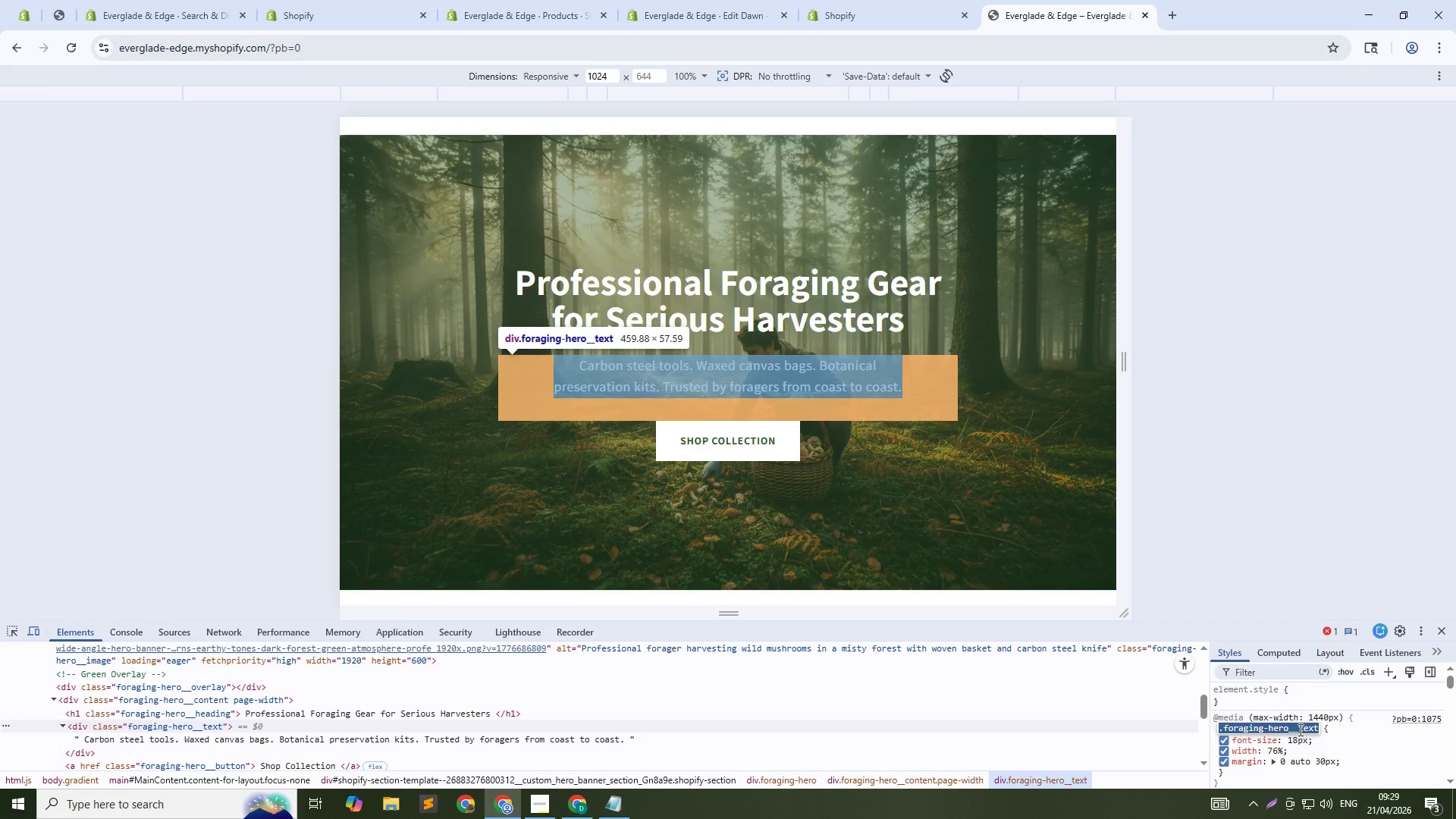 
key(Control+C)
 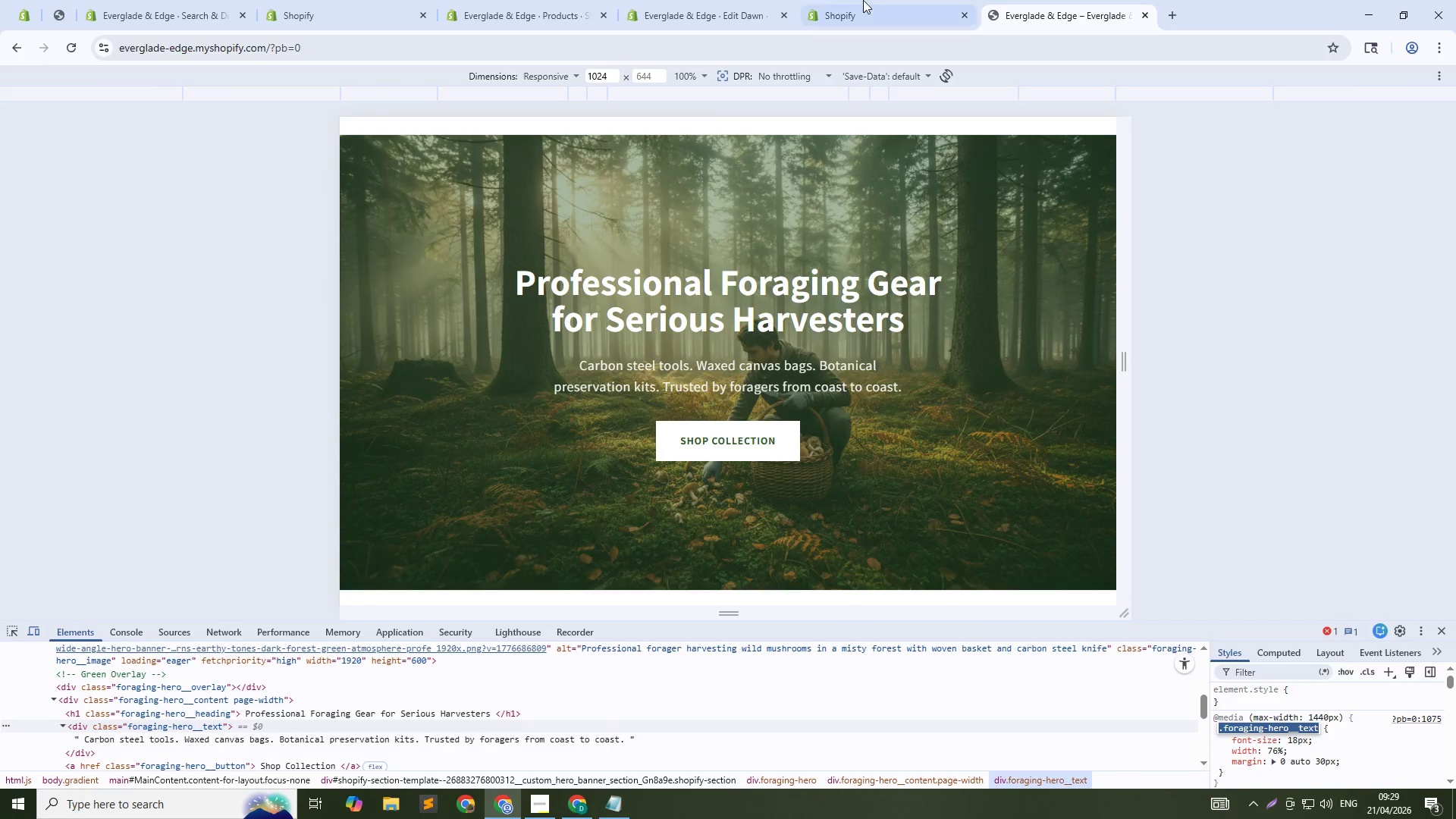 
left_click([862, 0])
 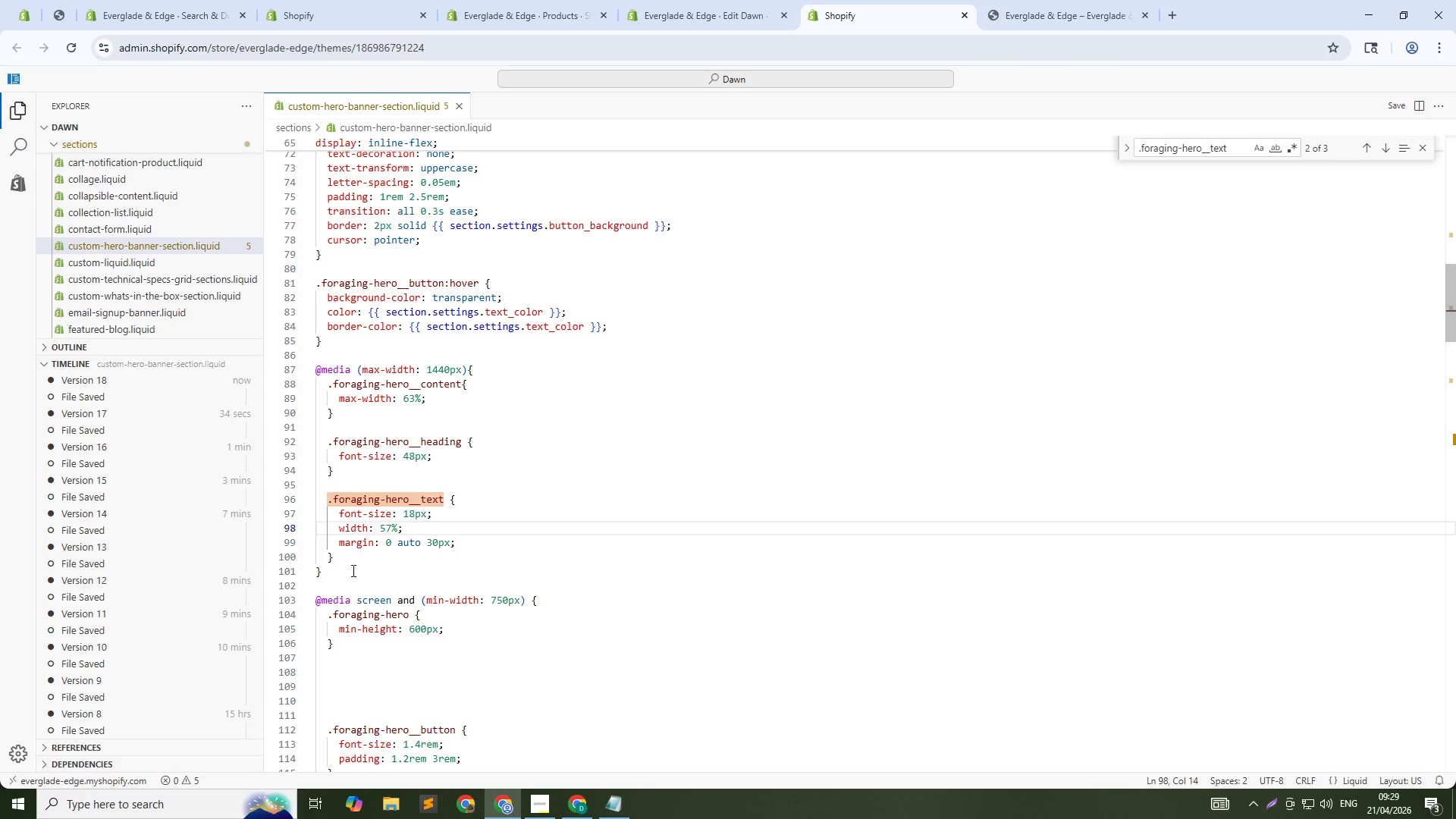 
left_click([351, 571])
 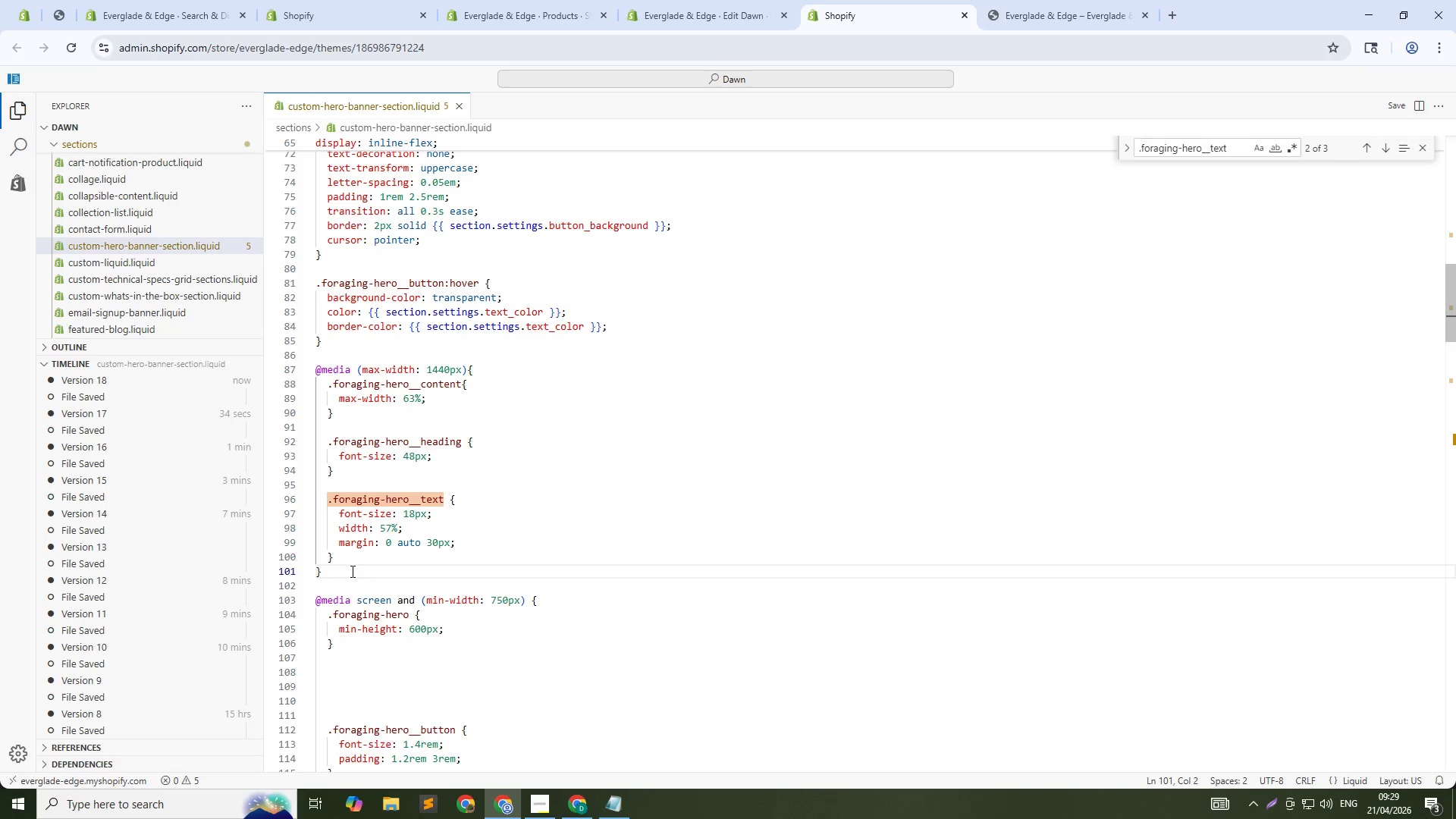 
key(Enter)
 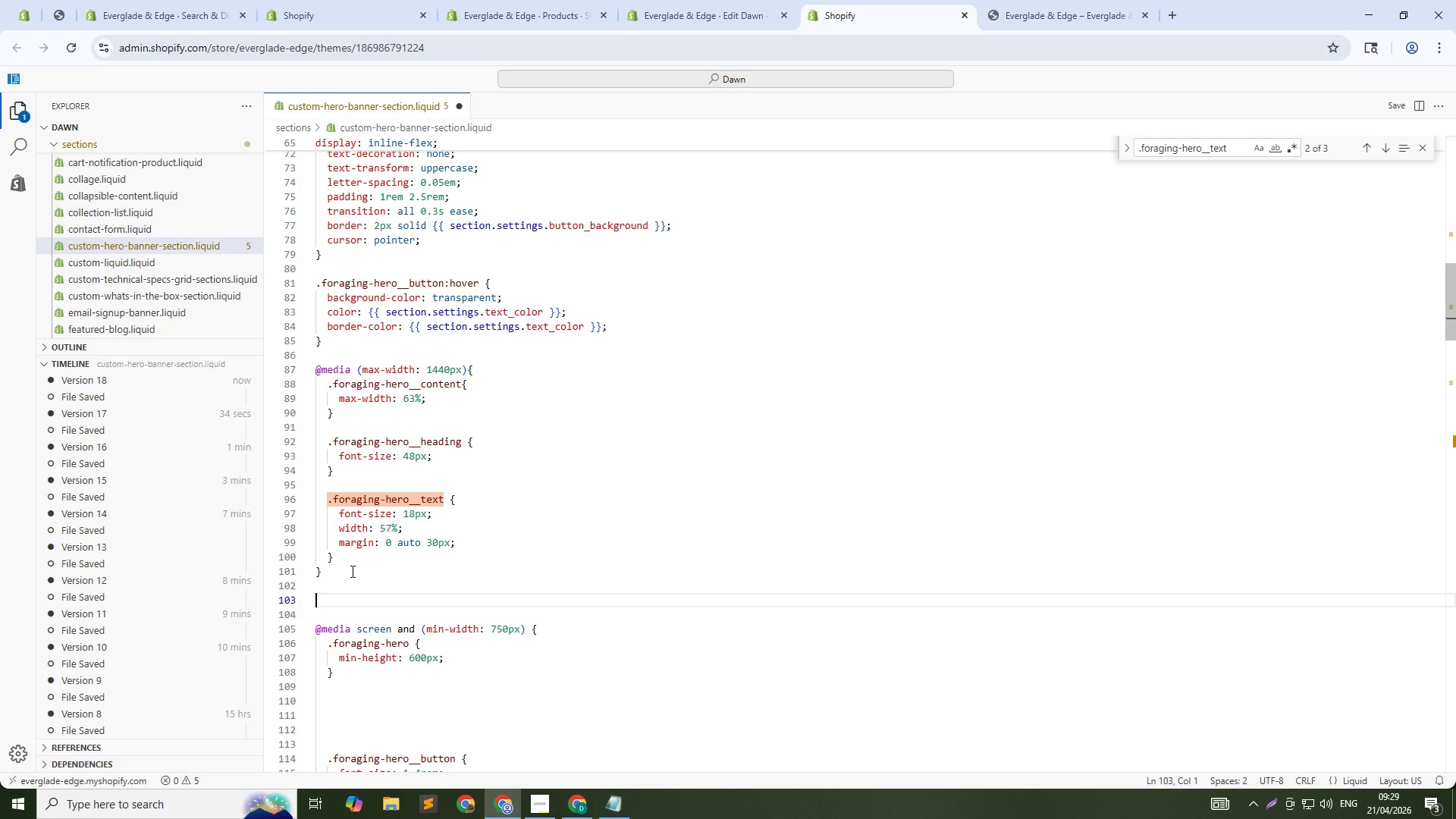 
key(Enter)
 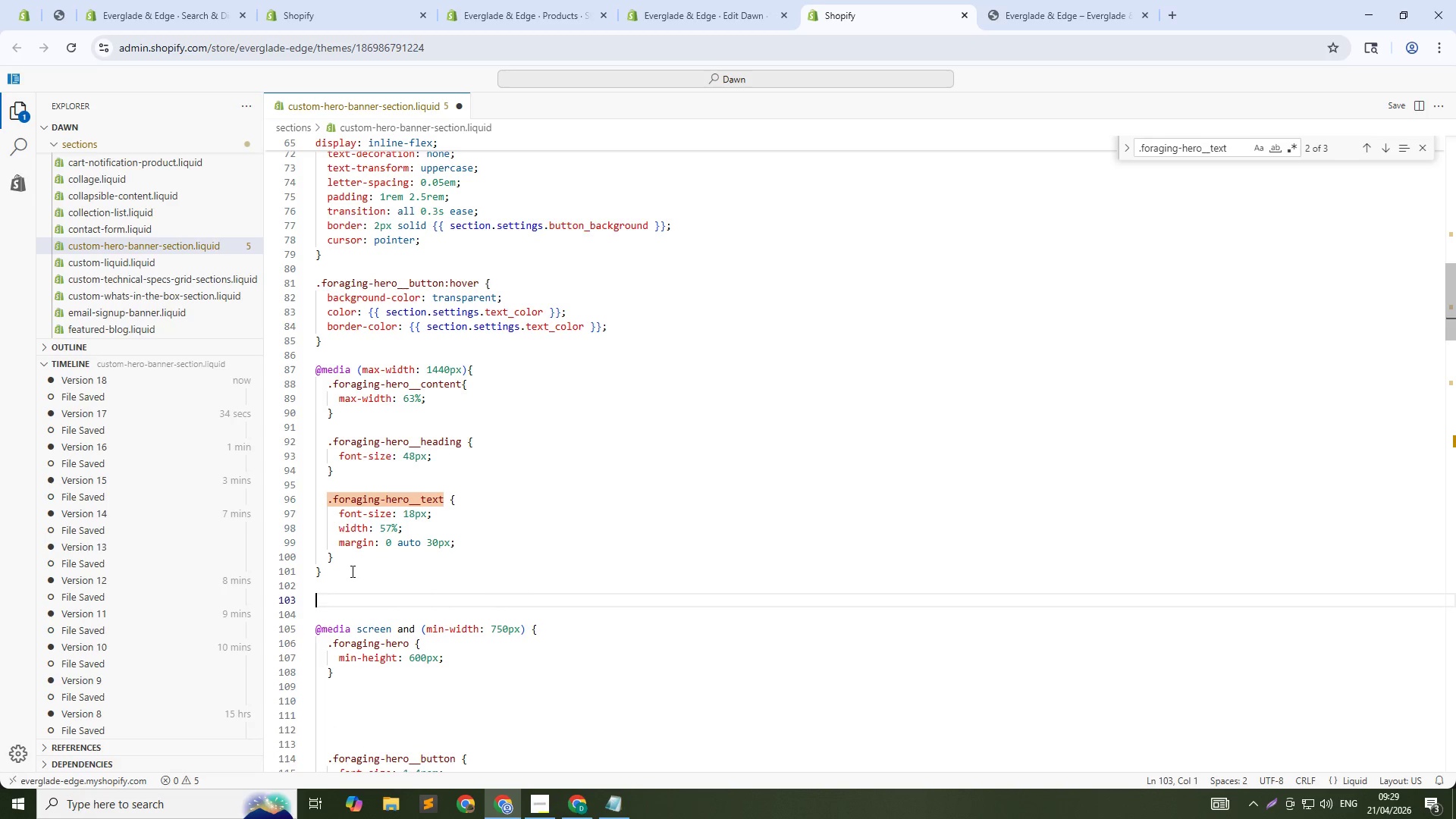 
type(@E)
key(Backspace)
type(media ())
 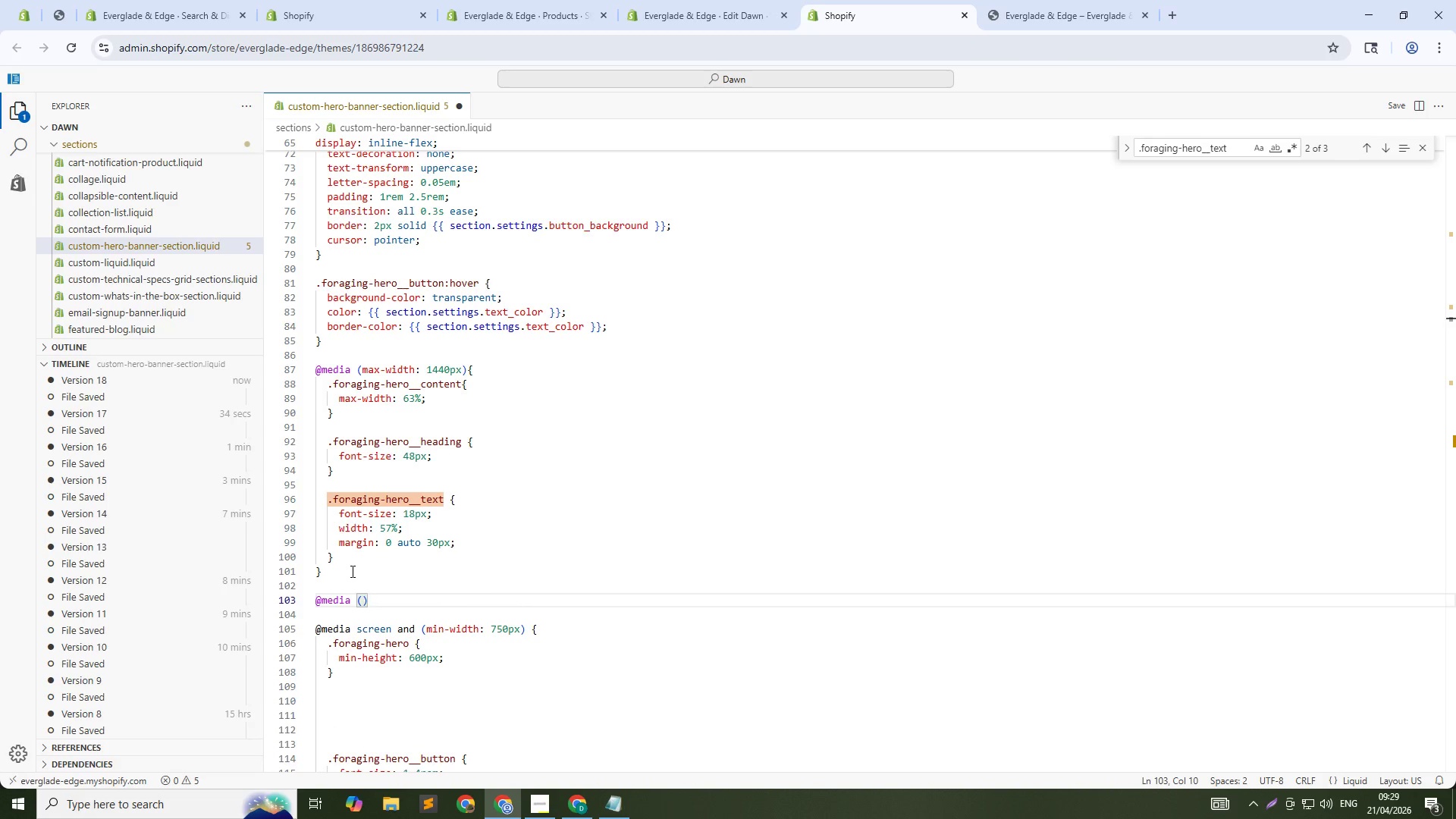 
key(ArrowLeft)
 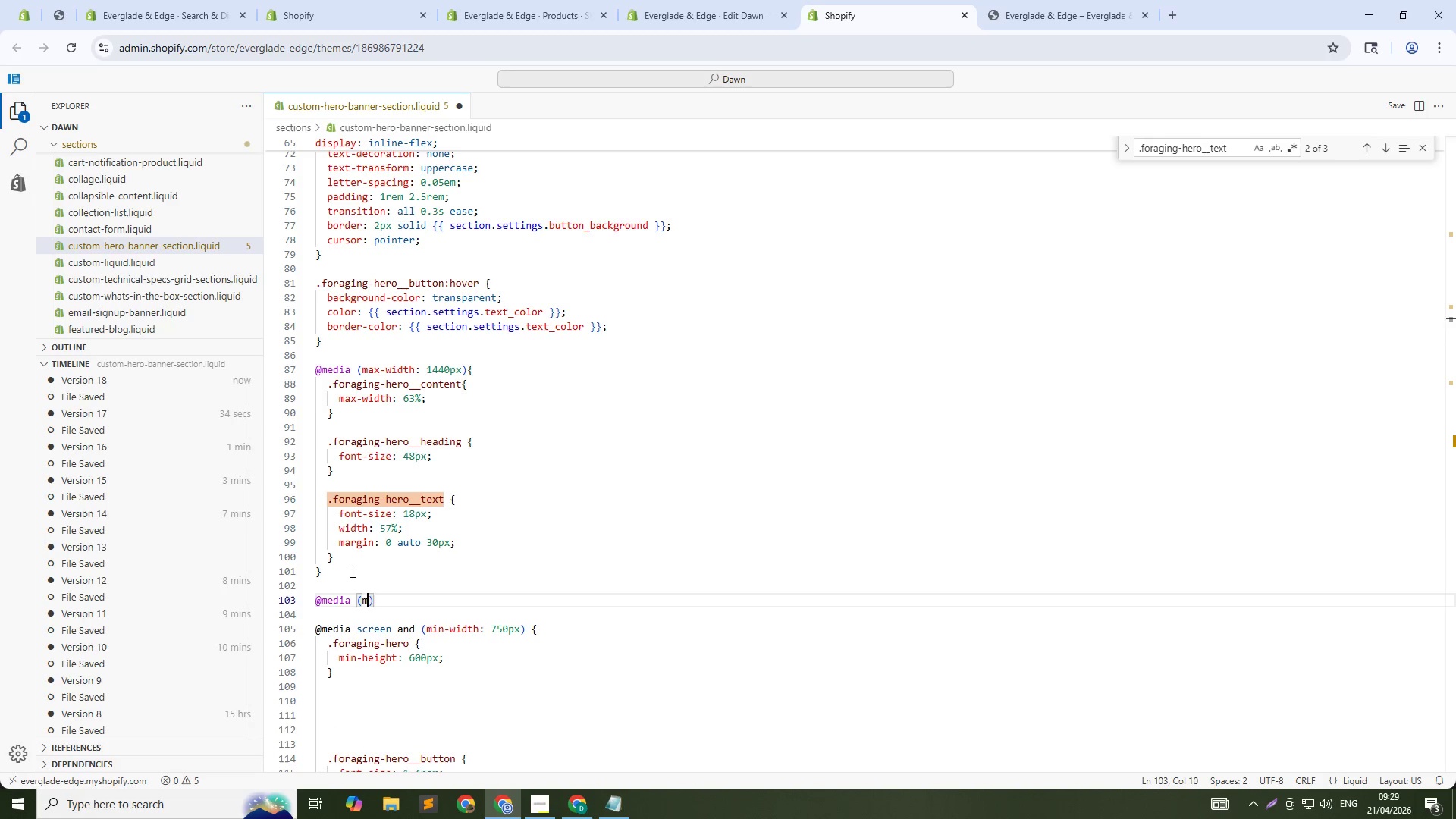 
type(max-with)
key(Backspace)
key(Backspace)
type(dth: 768px)
 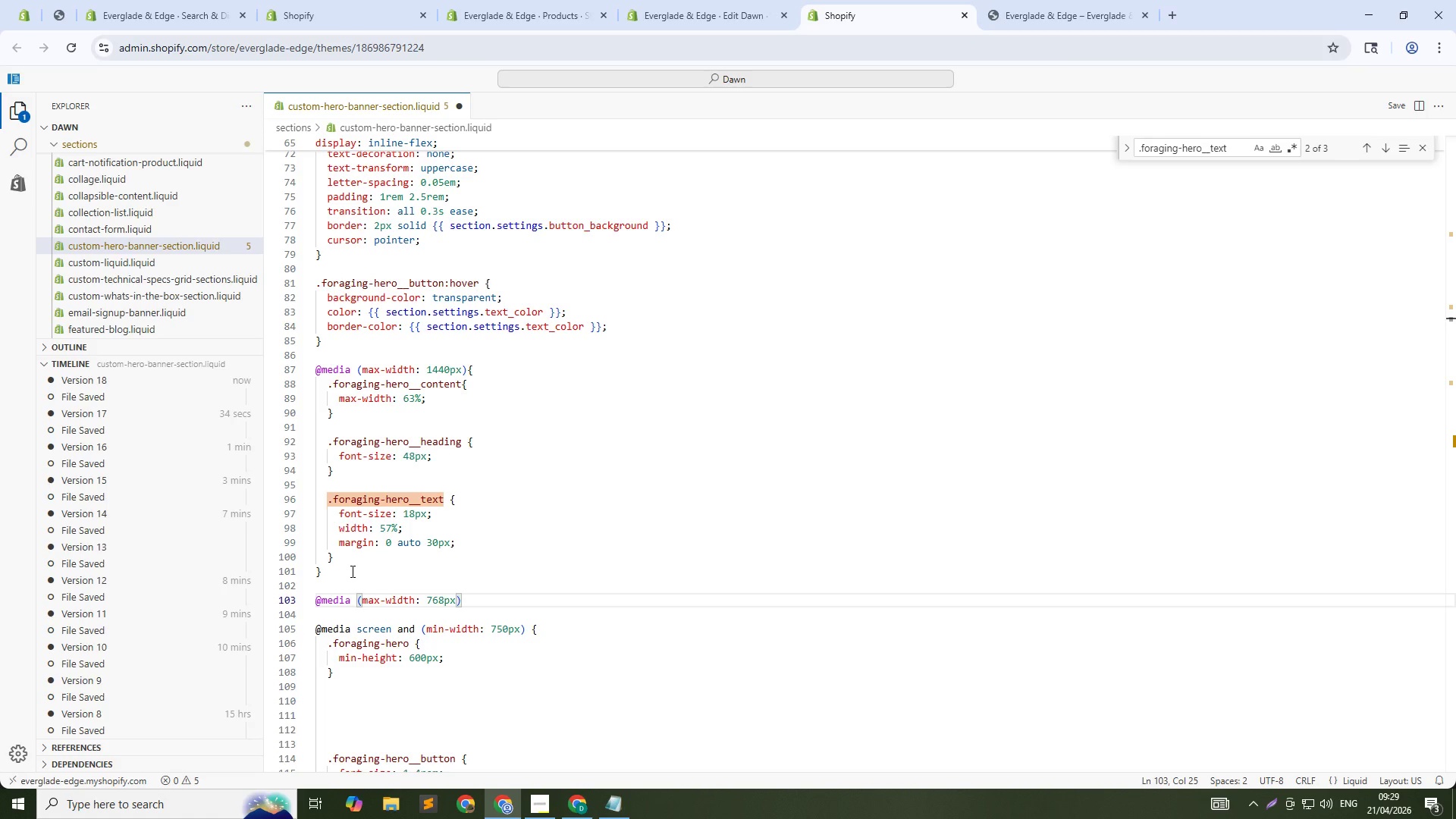 
key(ArrowRight)
 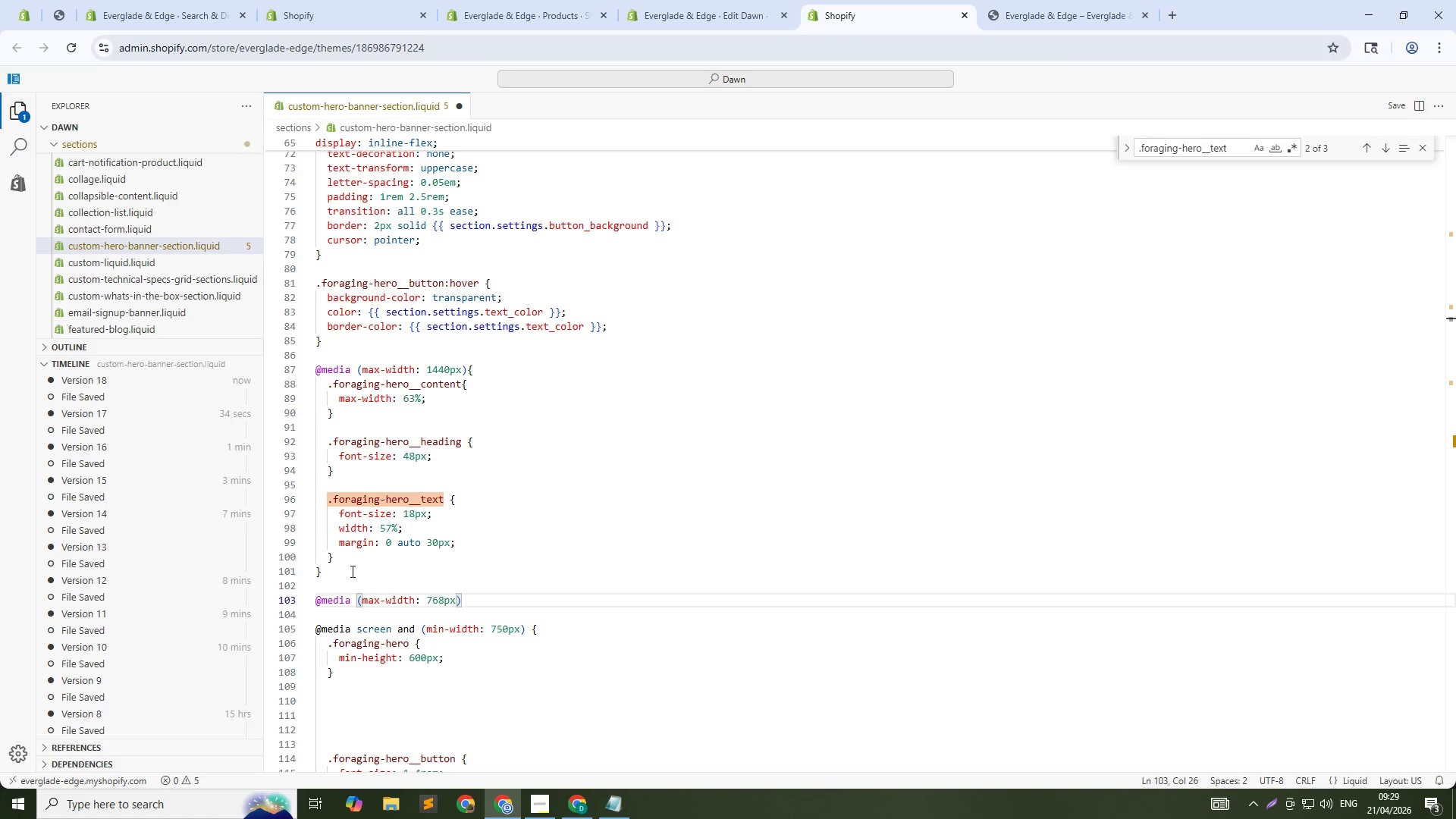 
key(Shift+BracketLeft)
 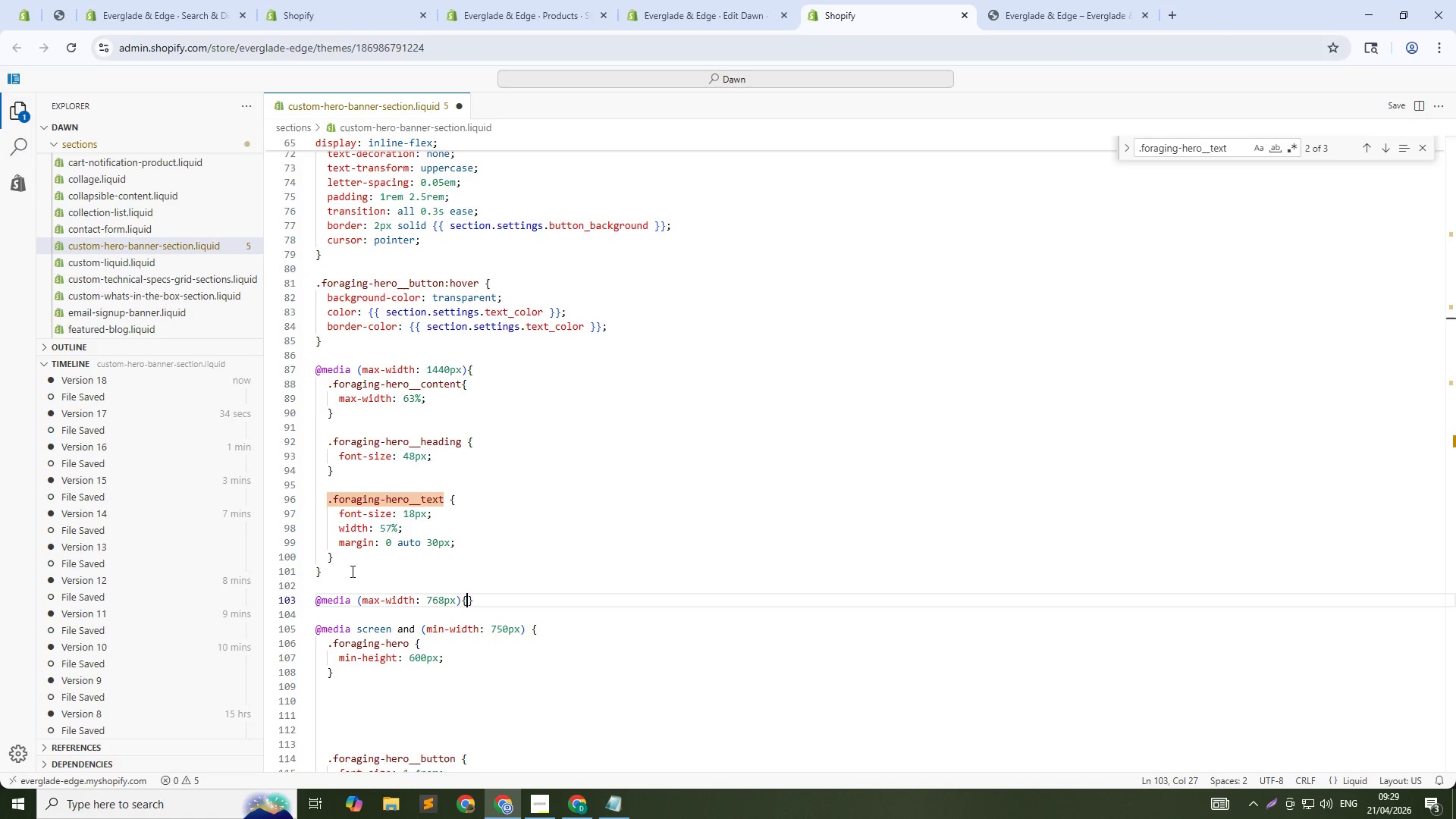 
key(Shift+ArrowUp)
 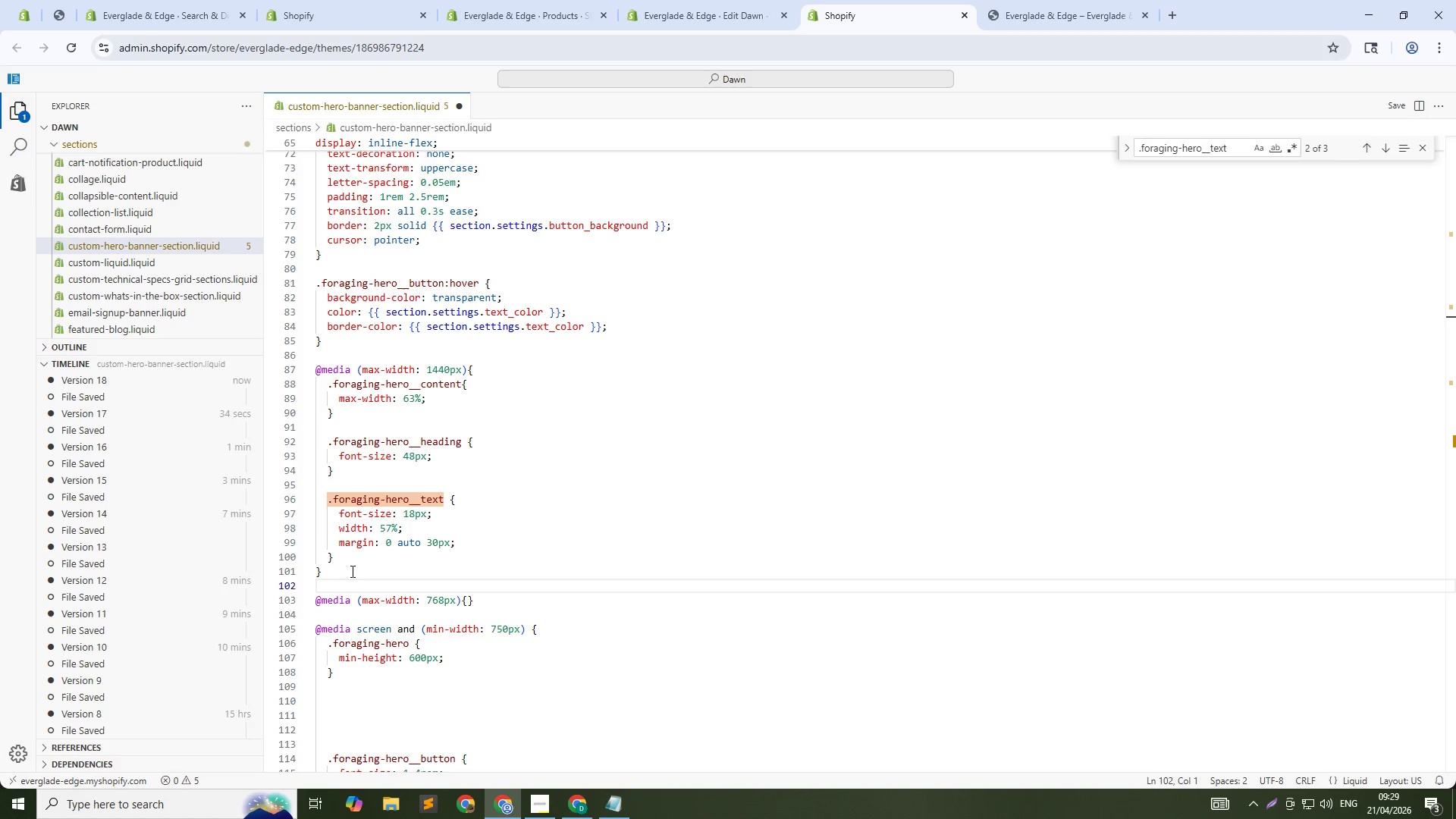 
key(ArrowDown)
 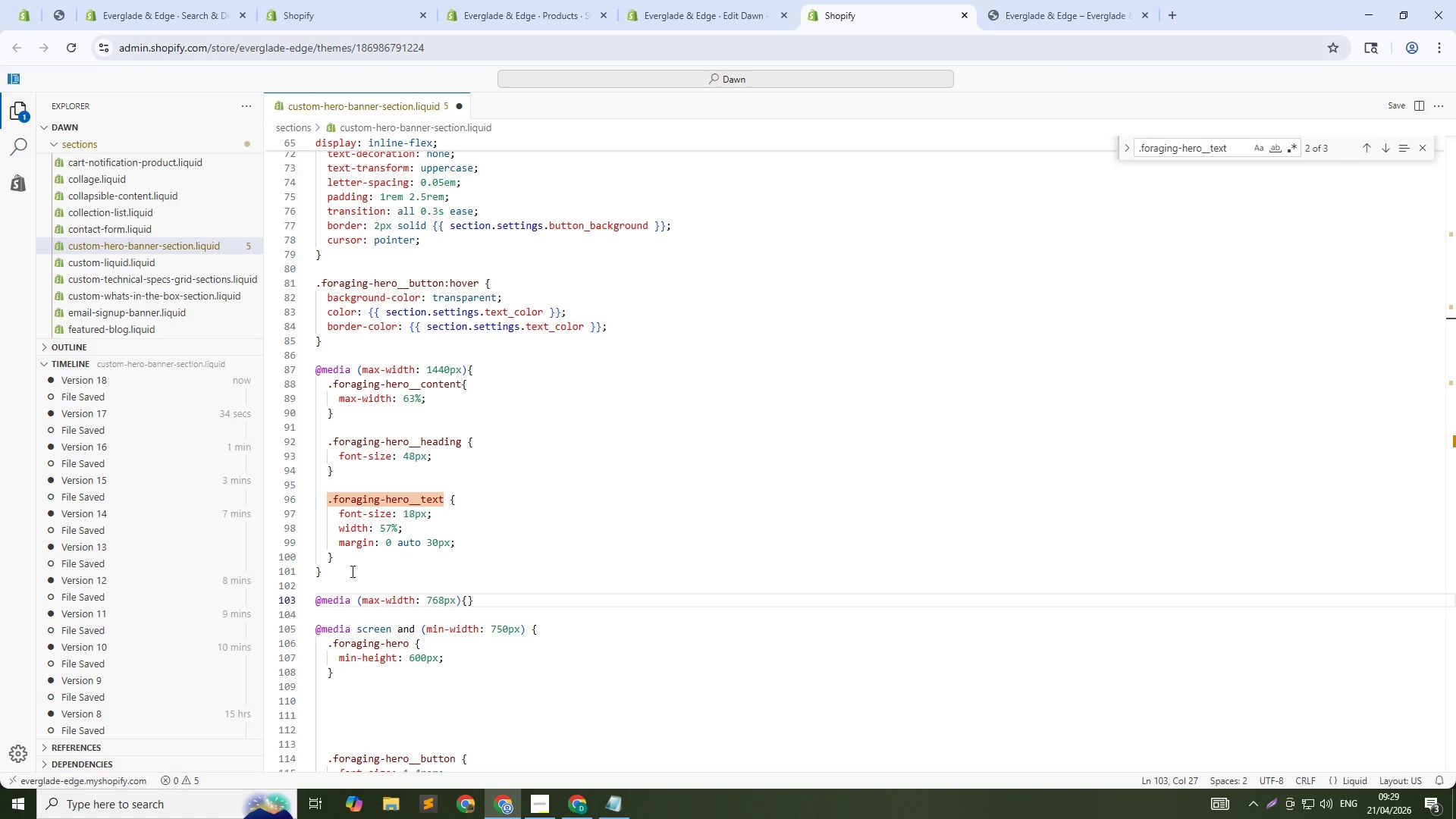 
key(Enter)
 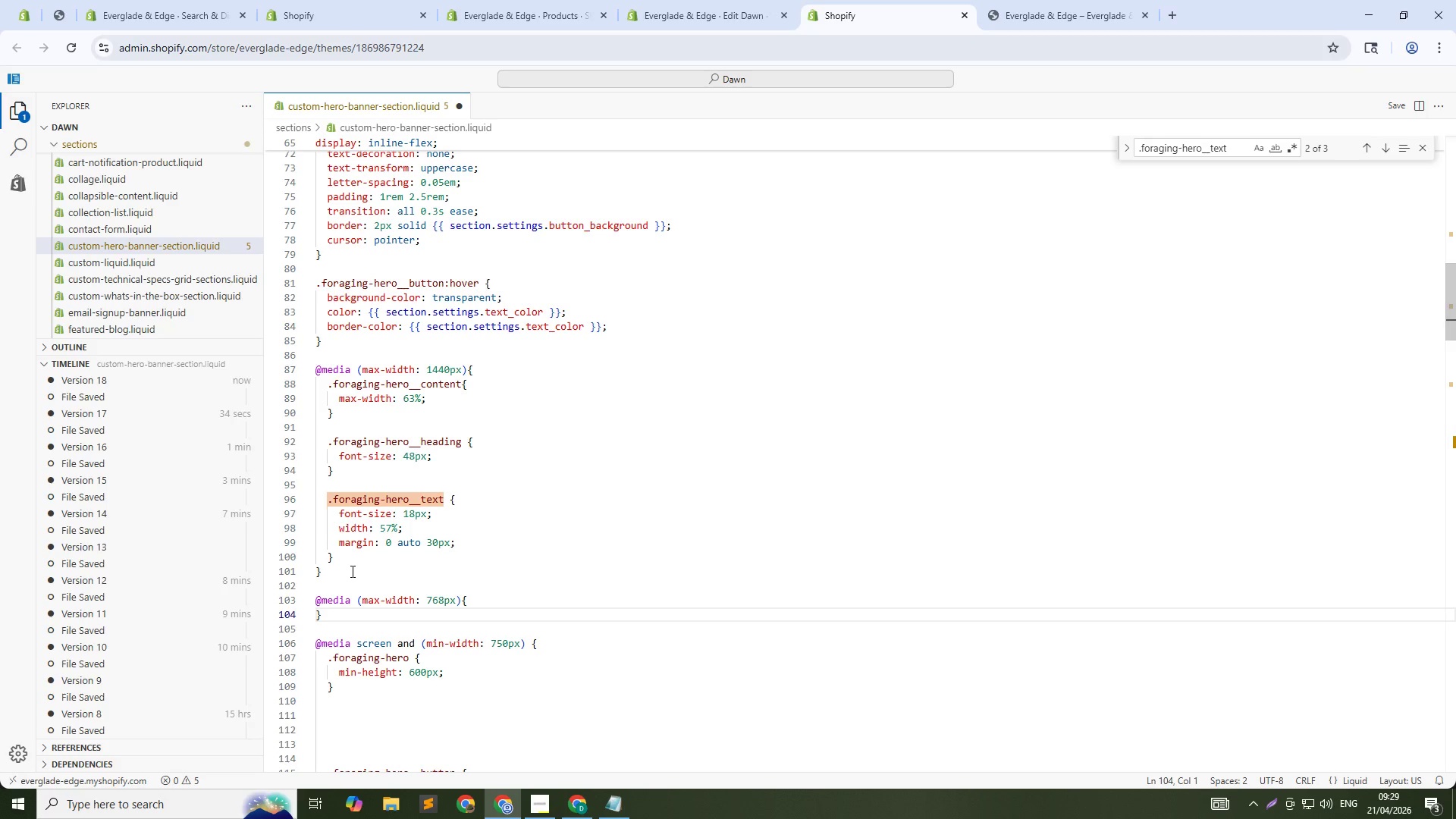 
key(Enter)
 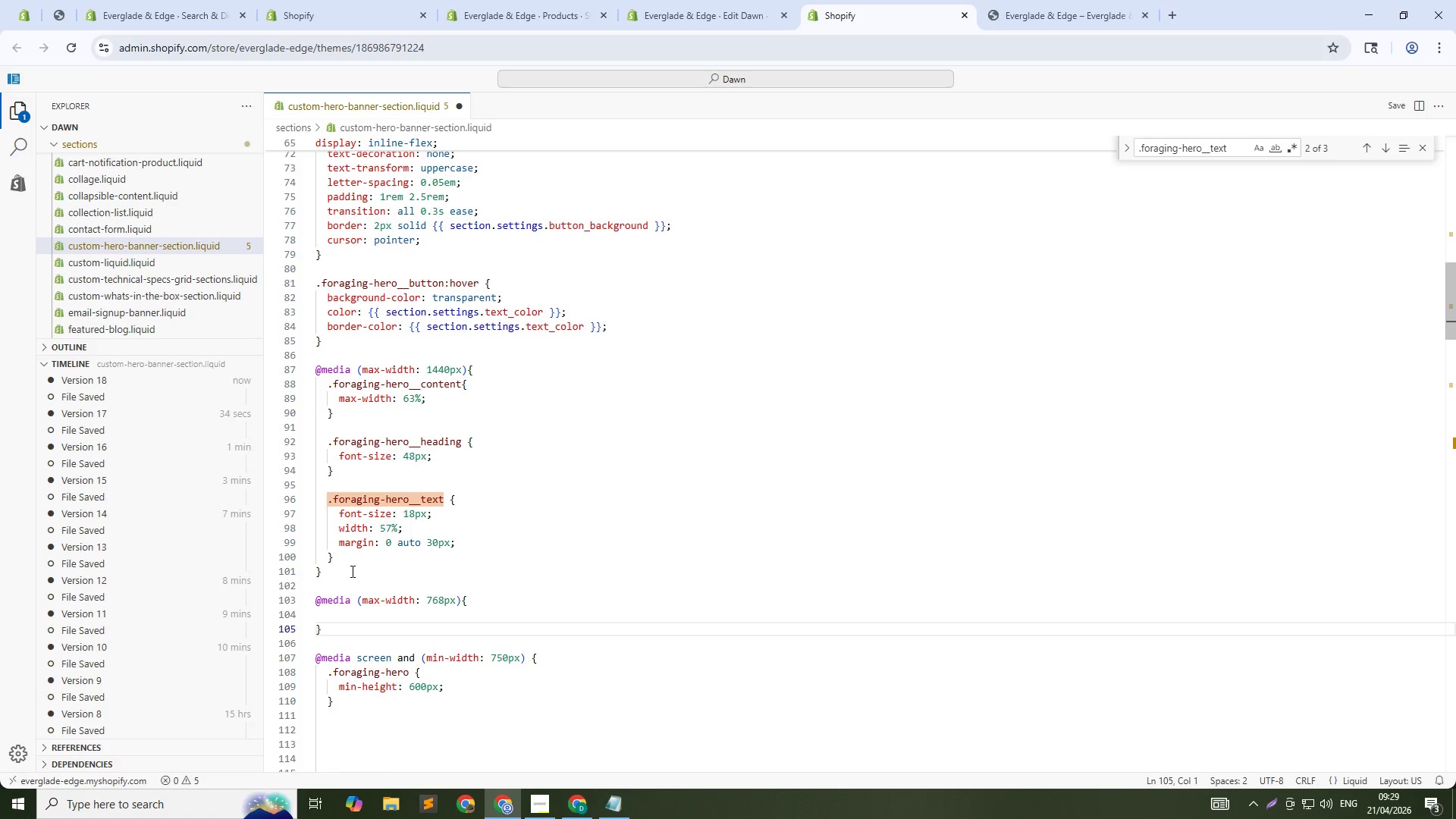 
key(ArrowUp)
 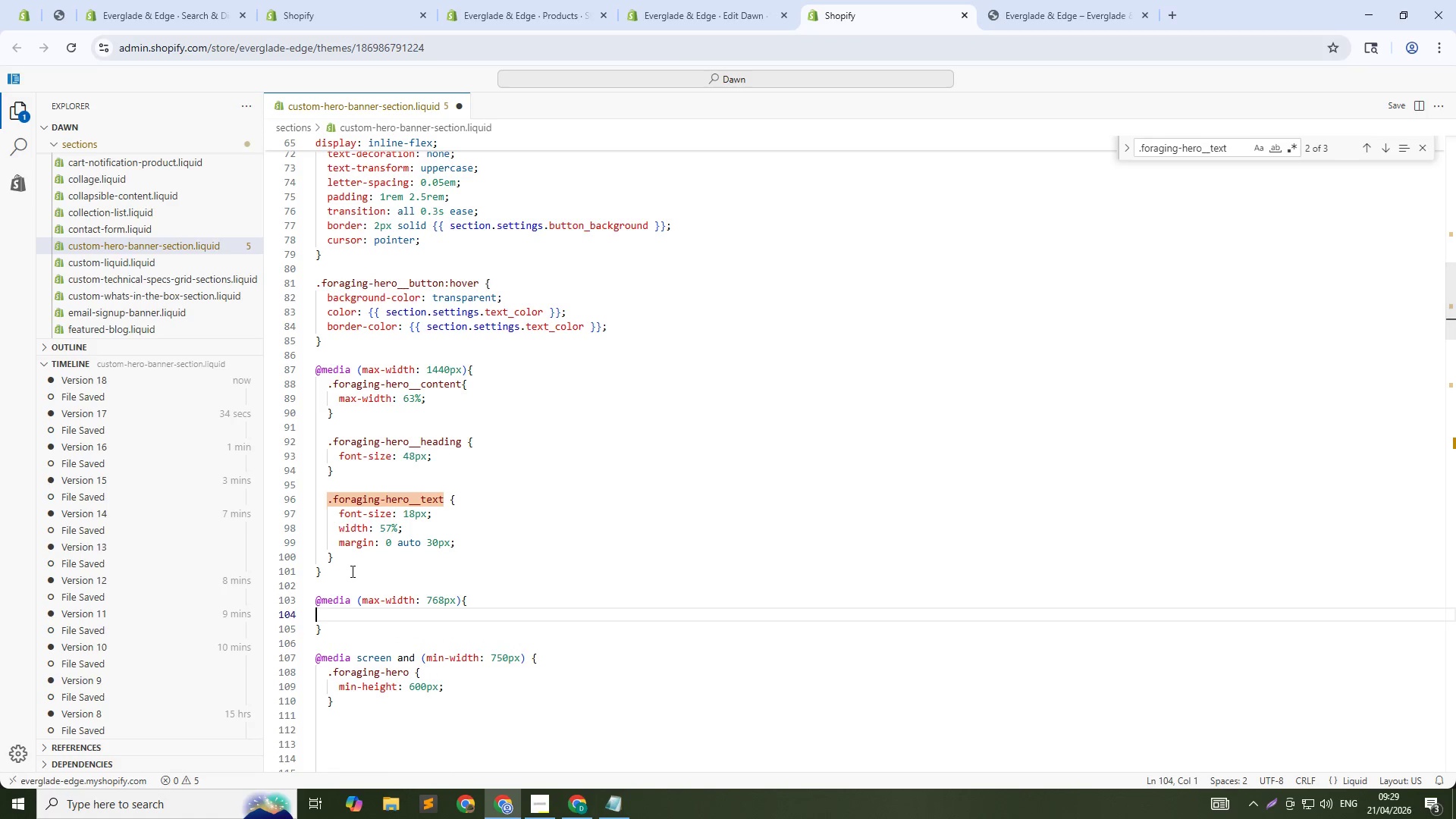 
key(Tab)
 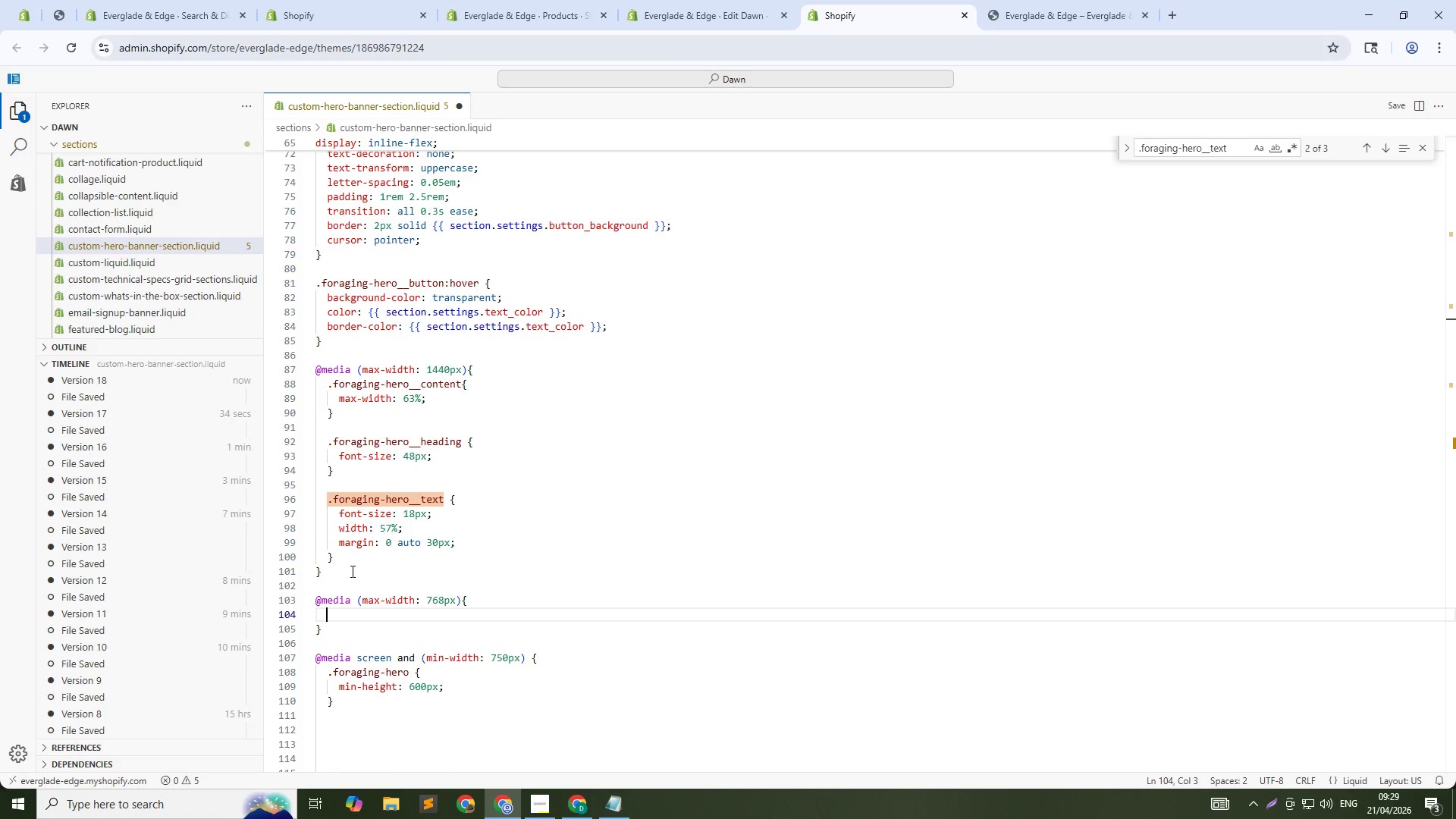 
key(Control+V)
 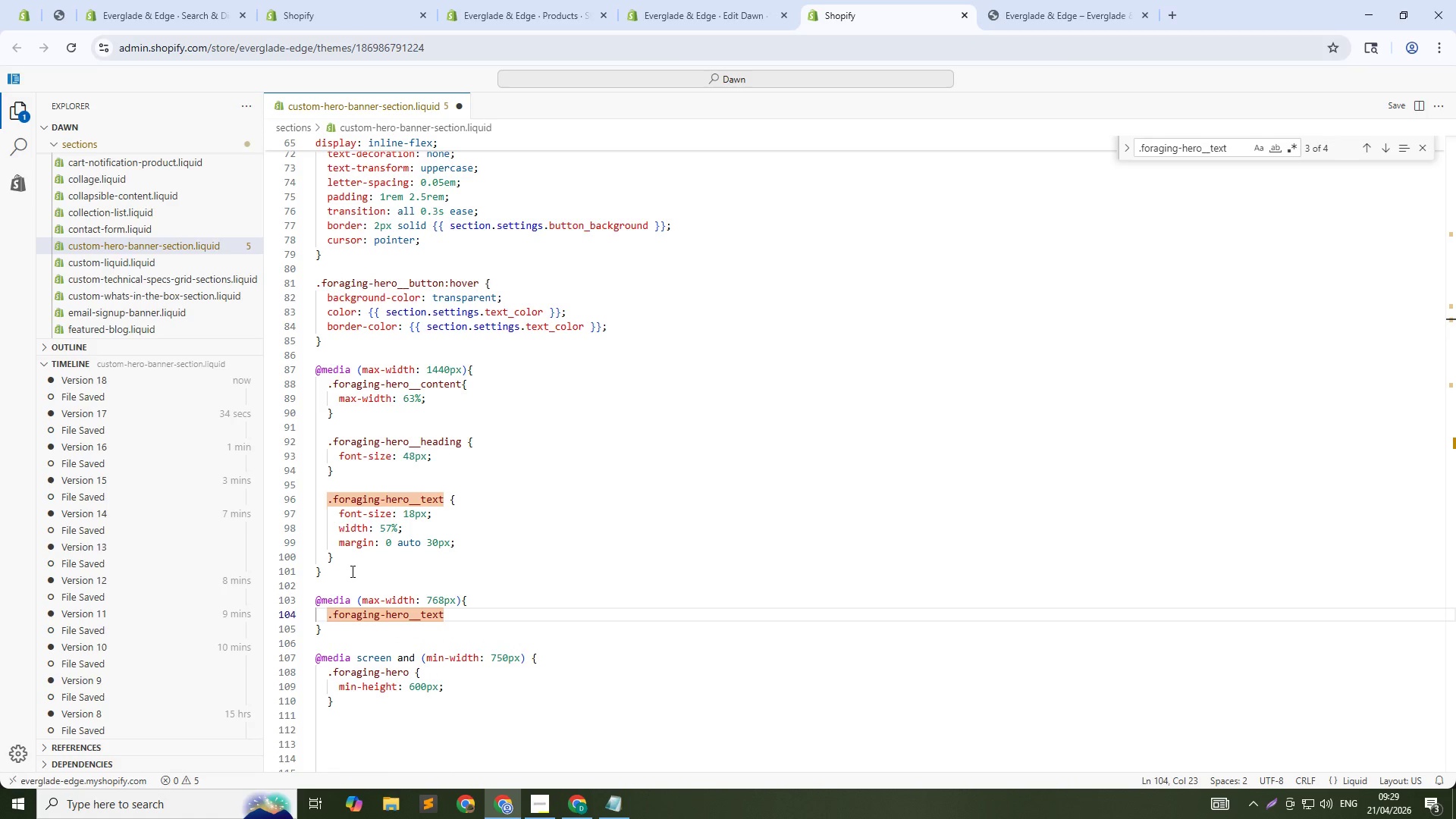 
key(Shift+BracketLeft)
 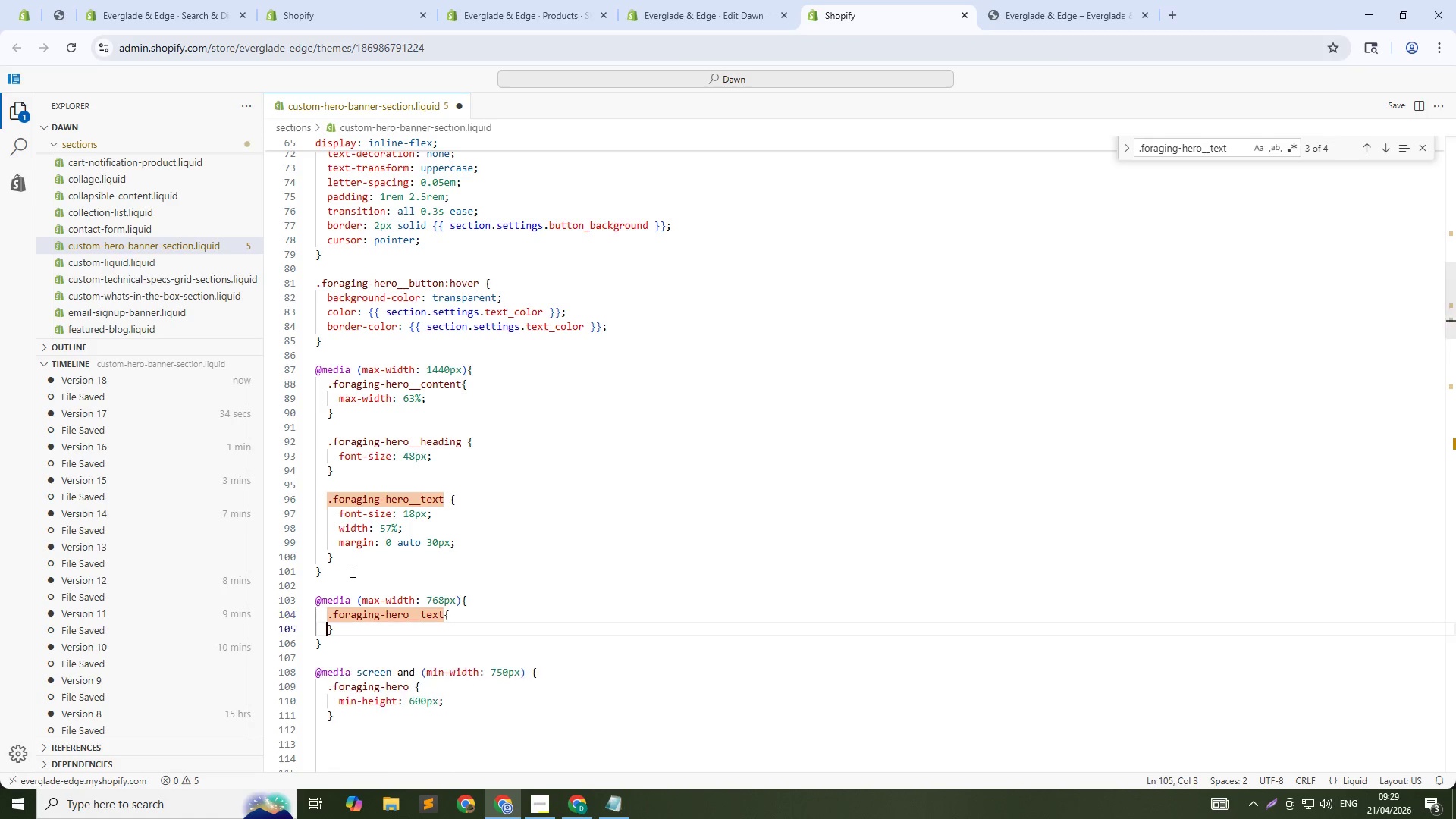 
key(Shift+Enter)
 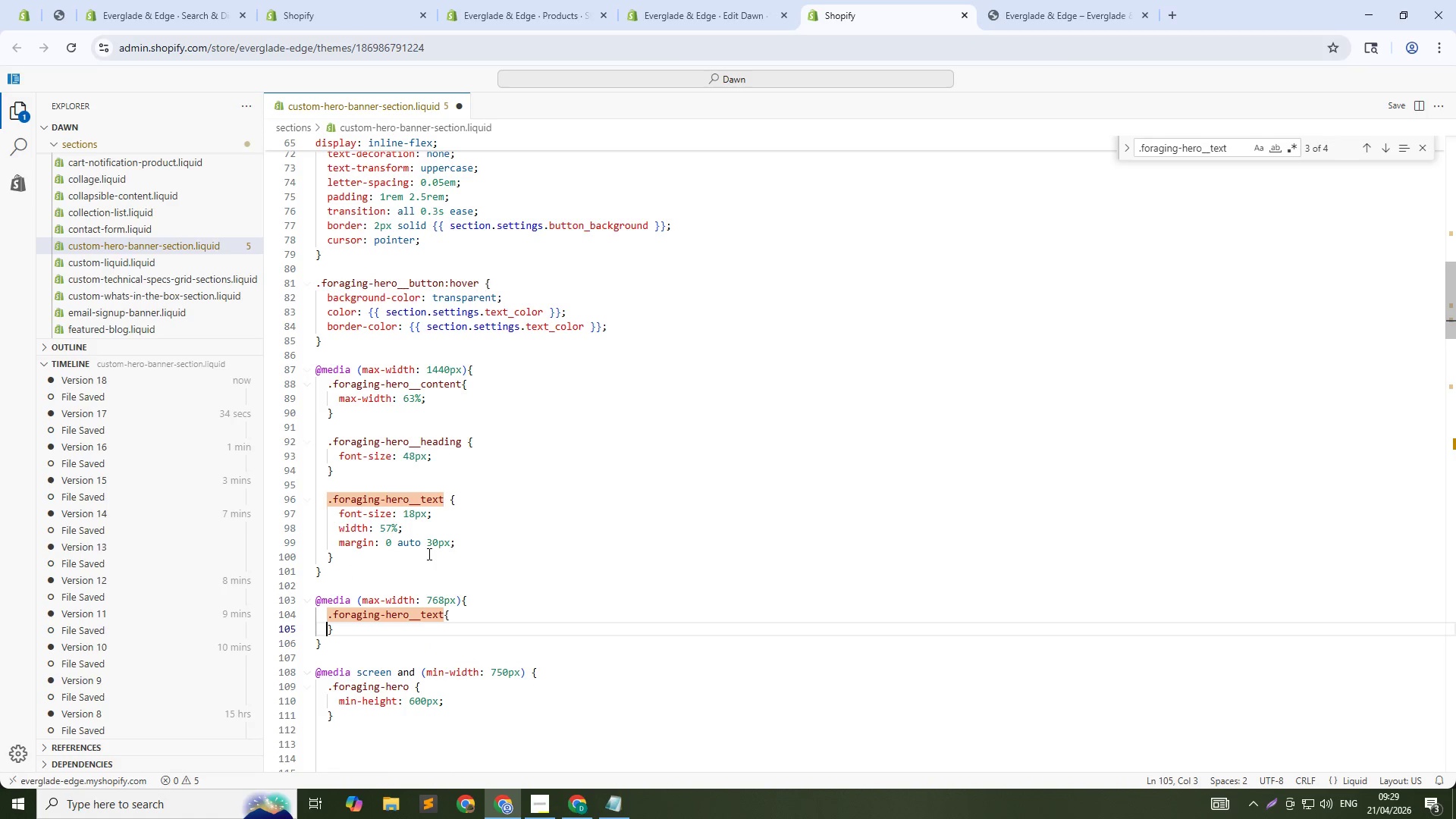 
key(Enter)
 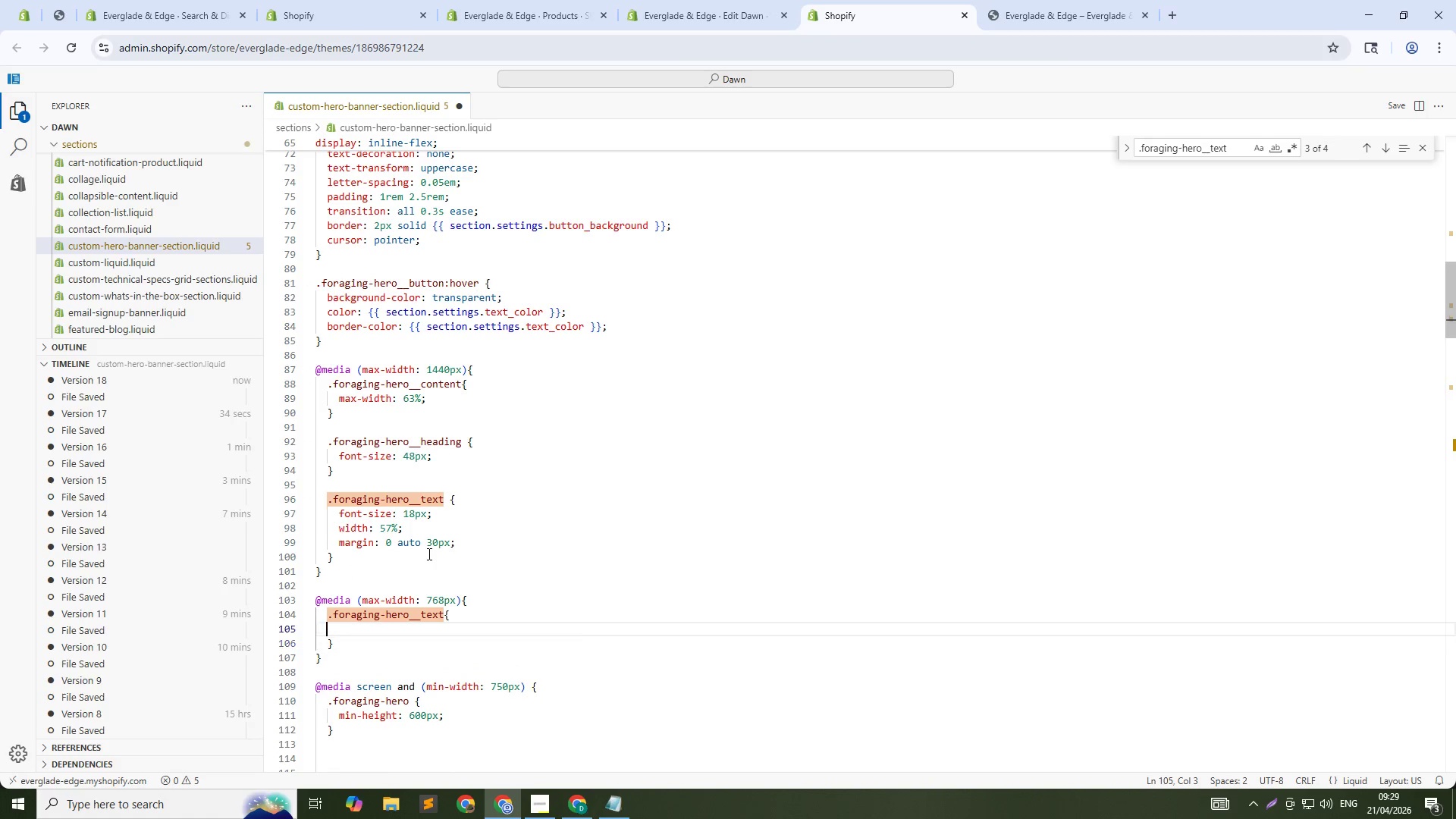 
key(ArrowUp)
 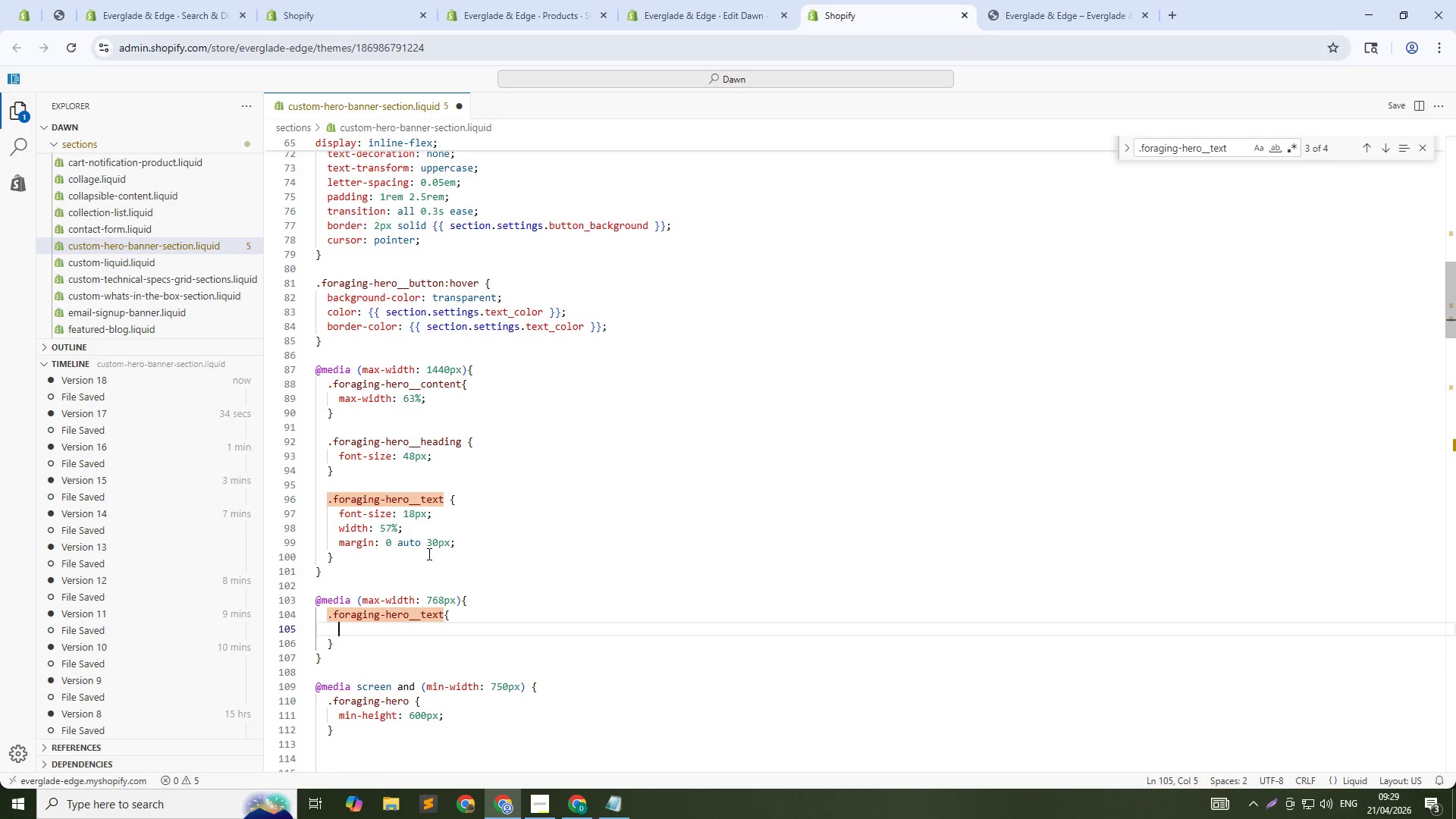 
key(Tab)
type(width)
 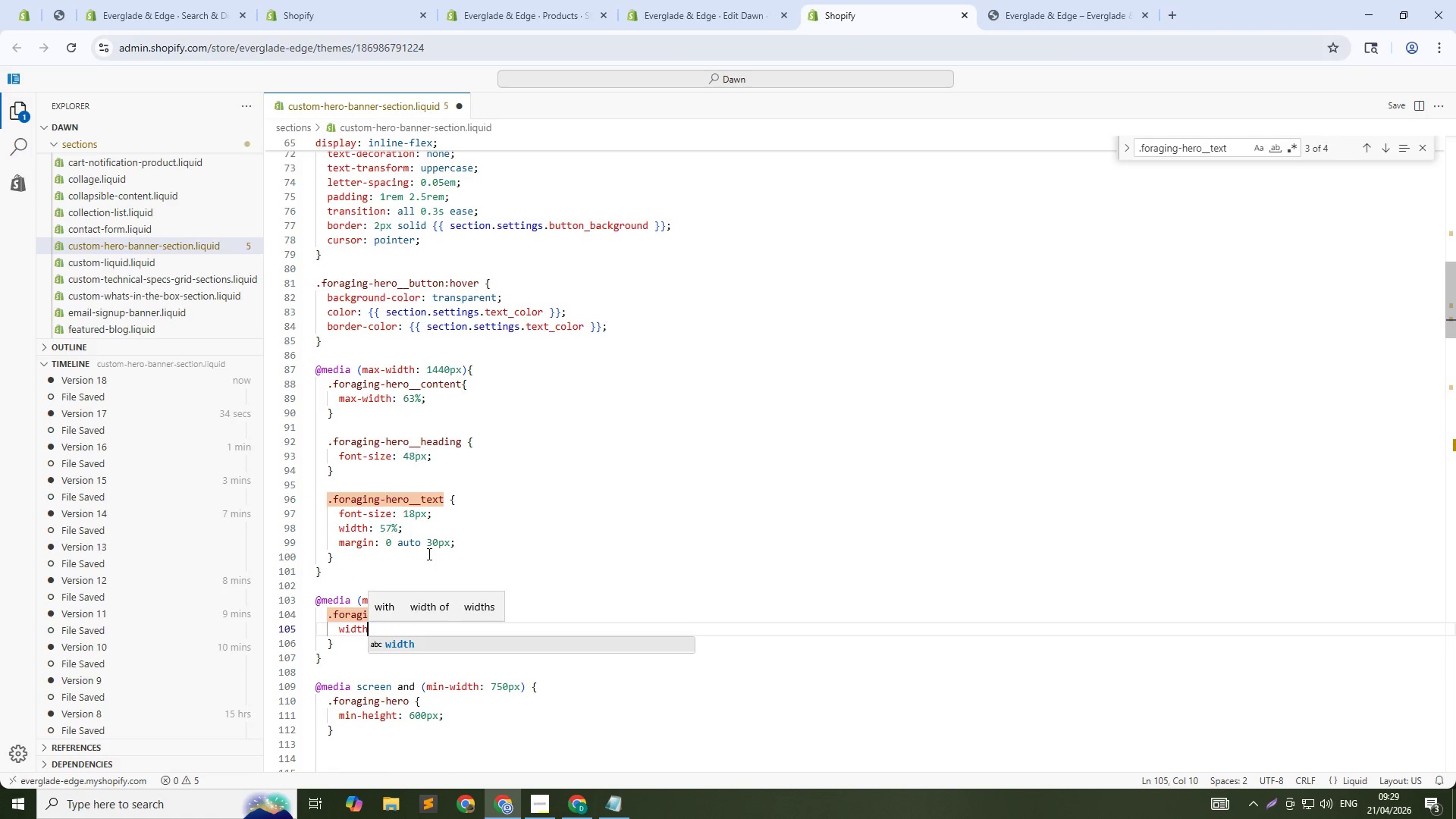 
key(Enter)
 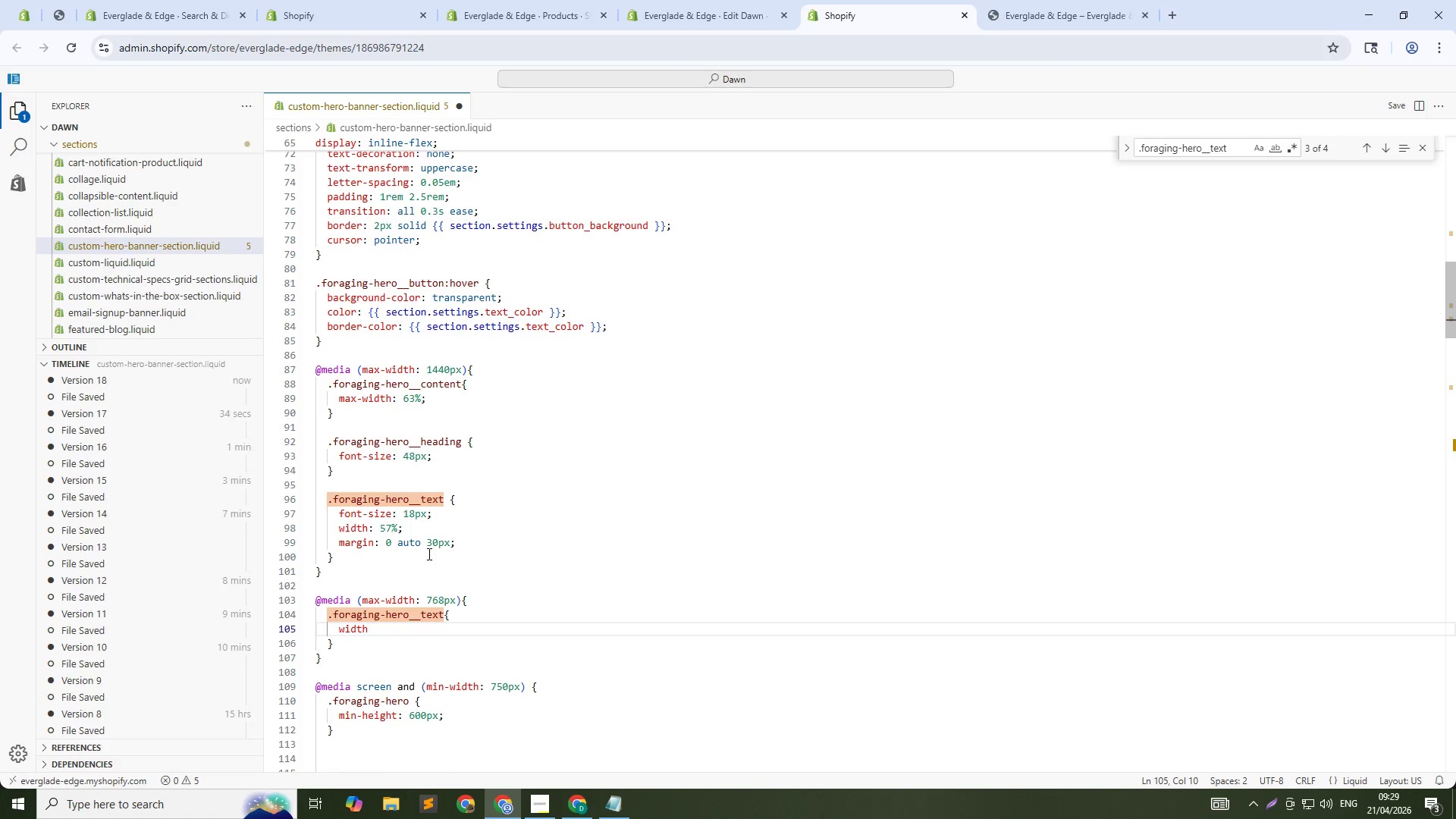 
key(Shift+ShiftRight)
 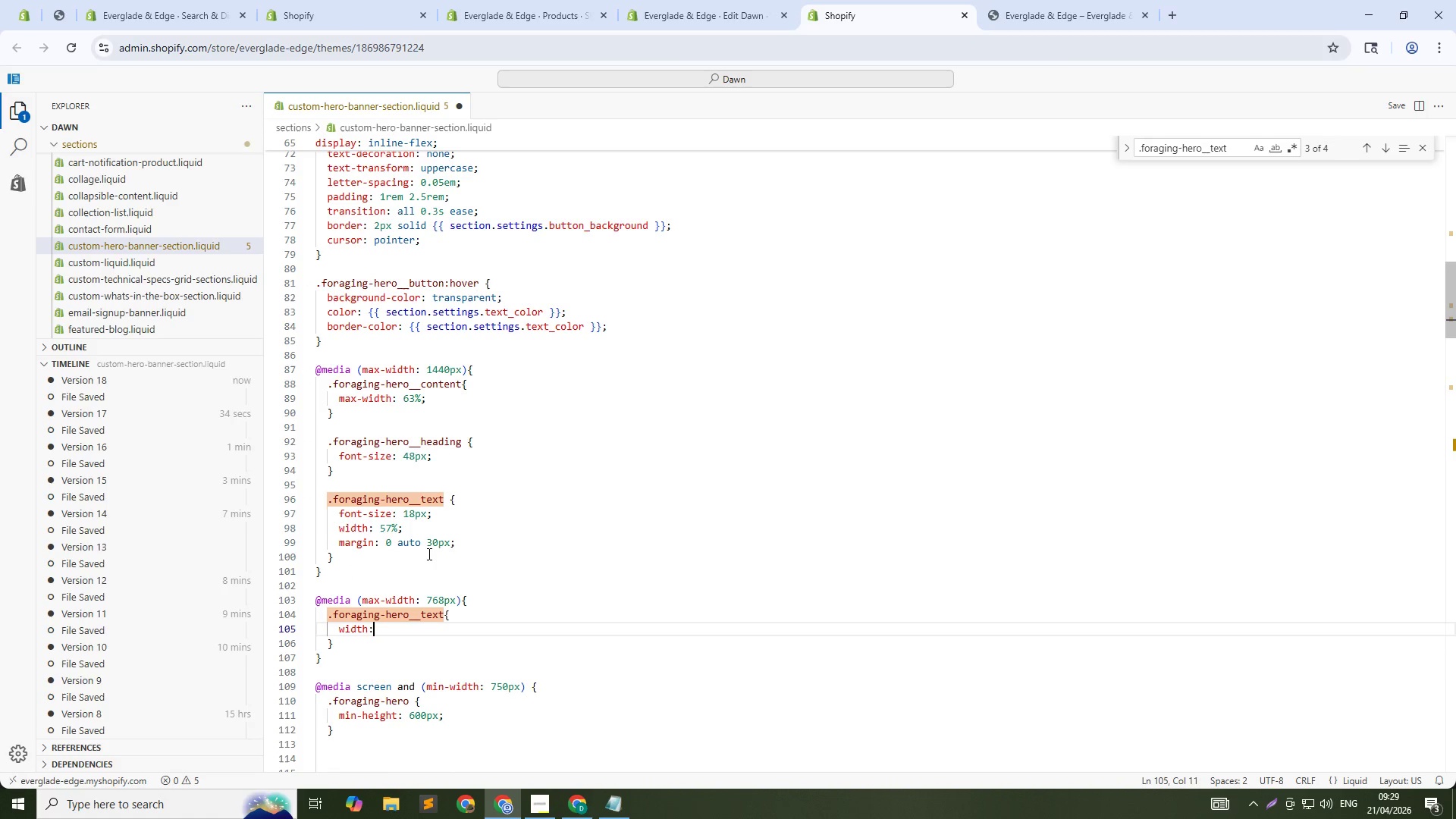 
key(Shift+Semicolon)
 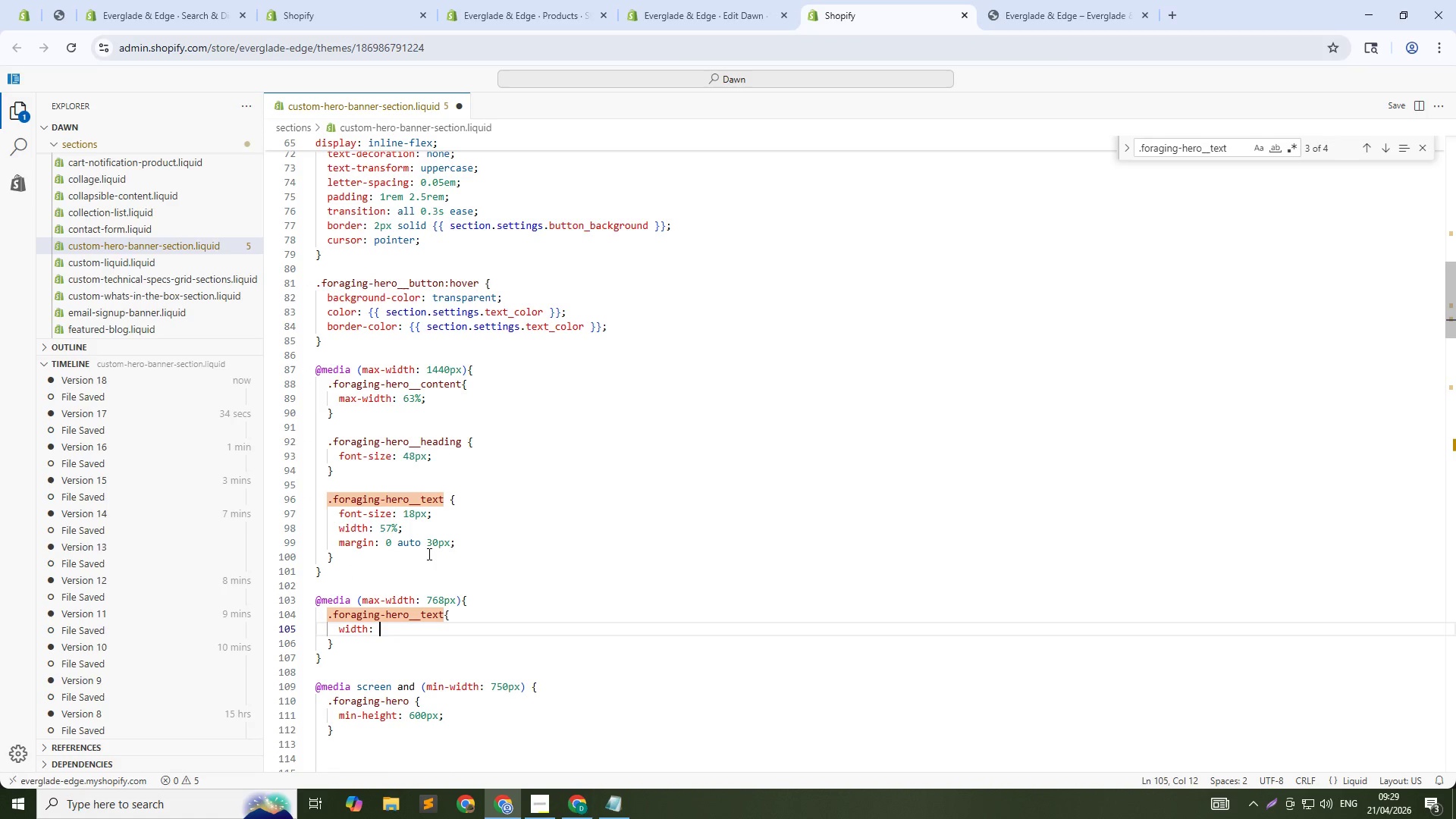 
key(Space)
 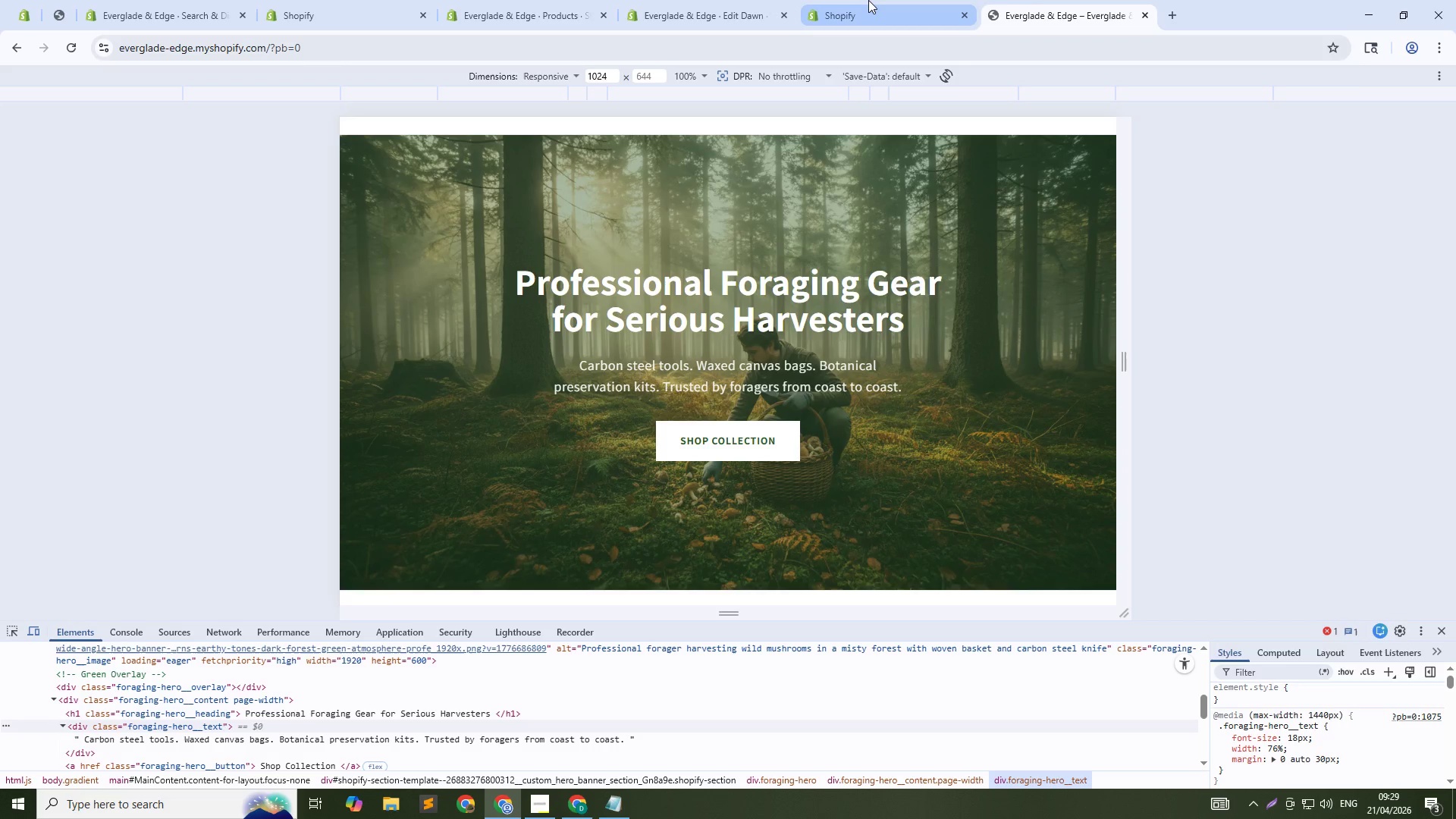 
left_click([868, 0])
 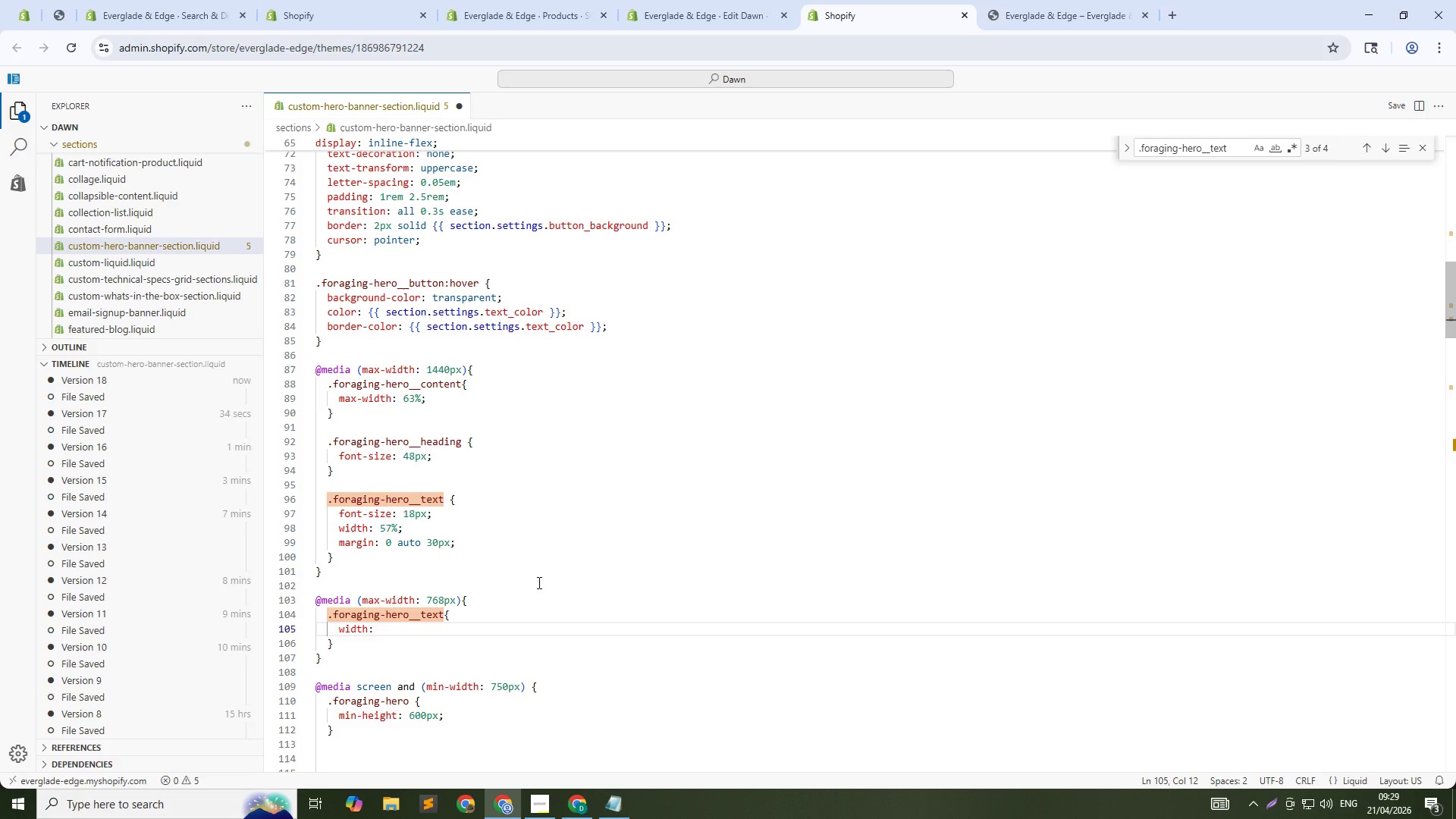 
key(Numpad7)
 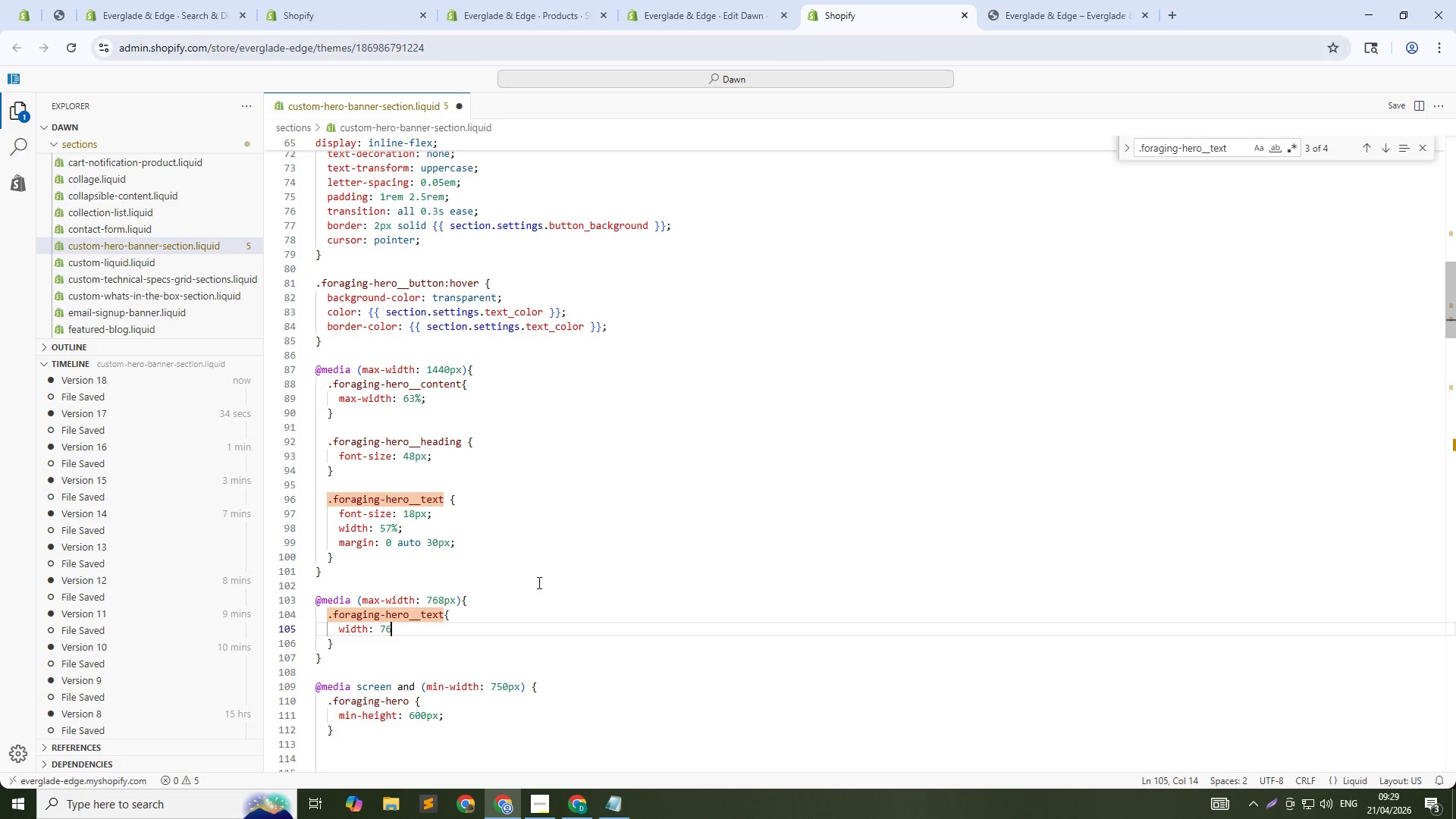 
key(Numpad6)
 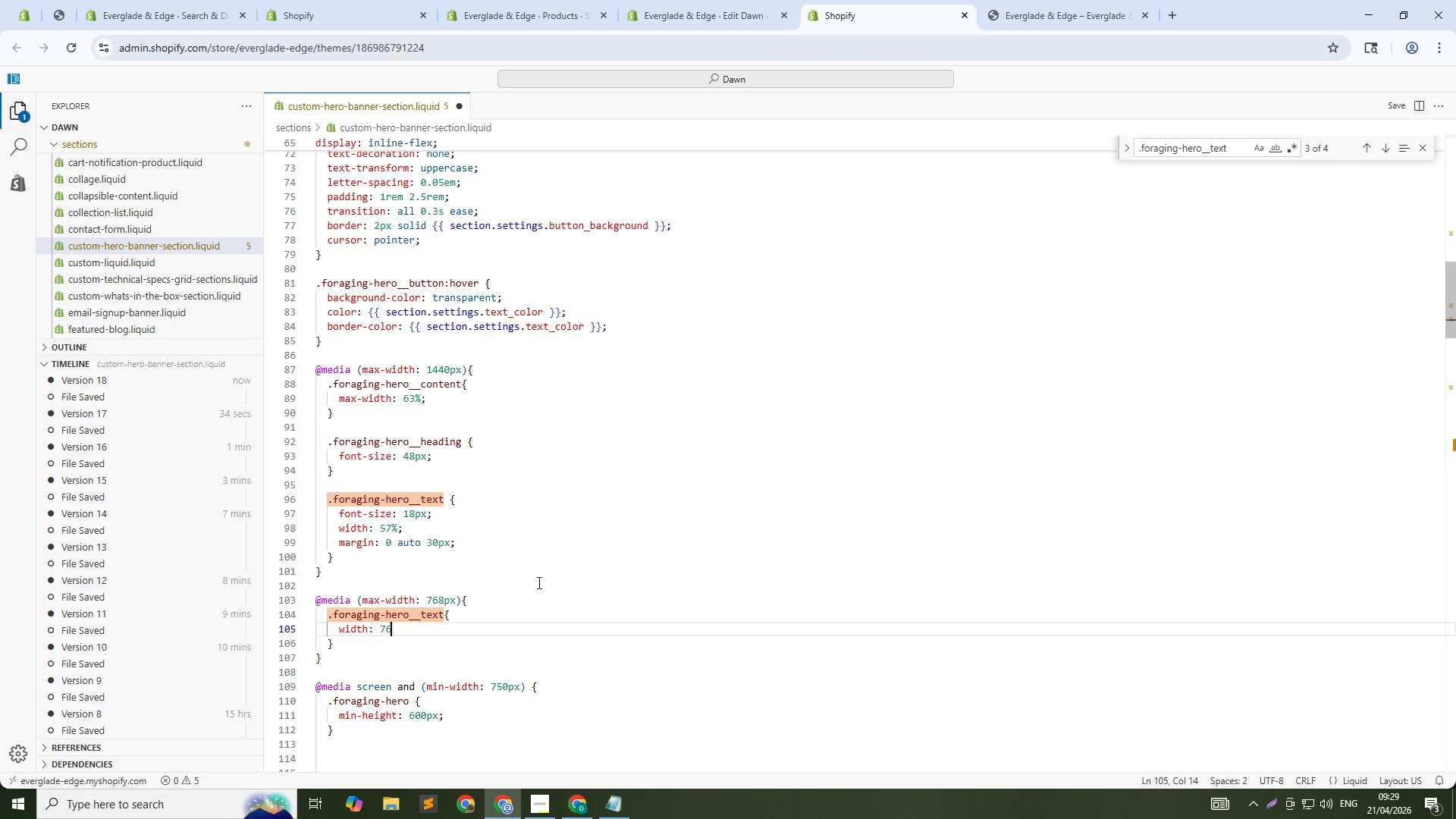 
key(Shift+5)
 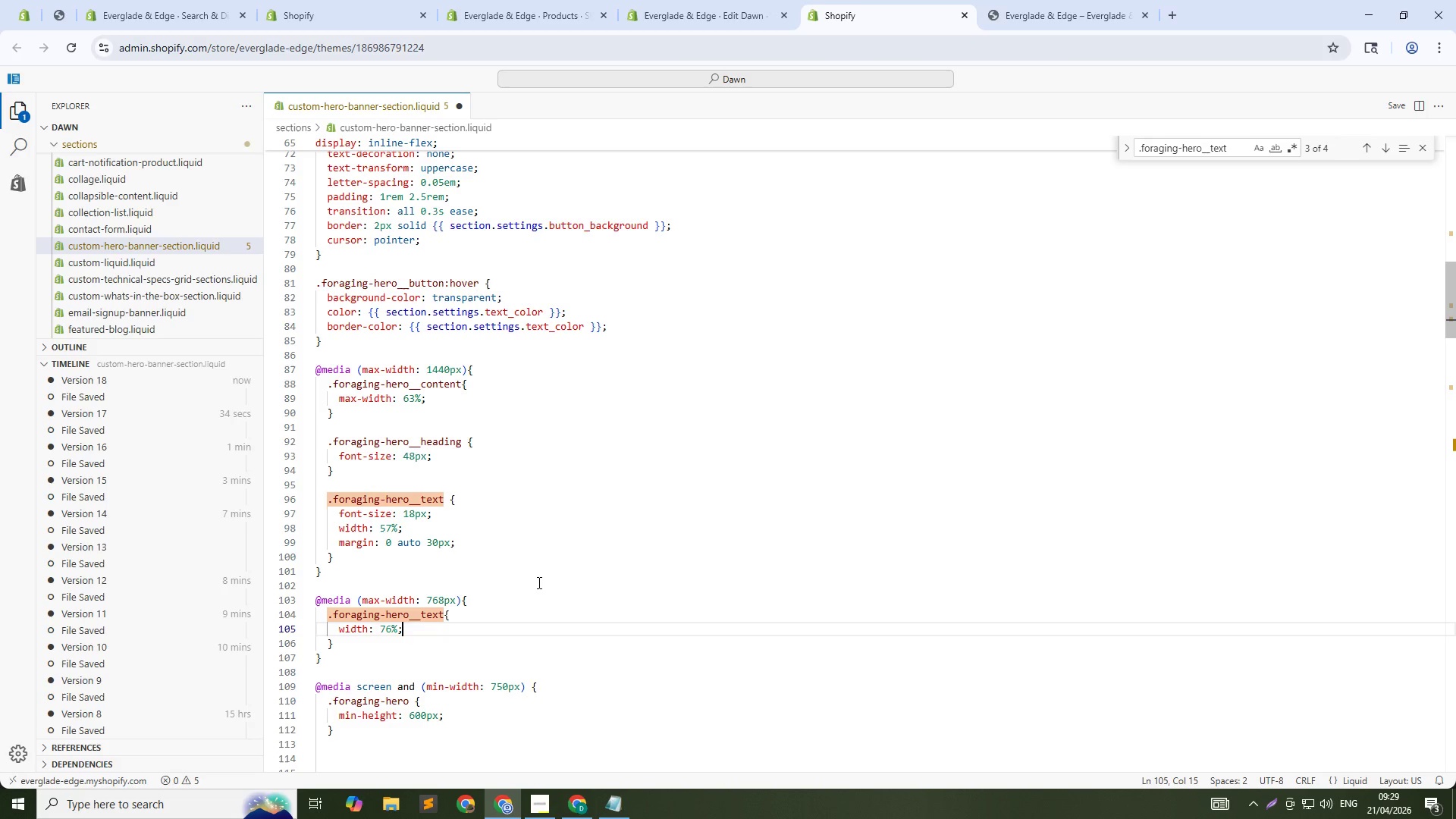 
key(Semicolon)
 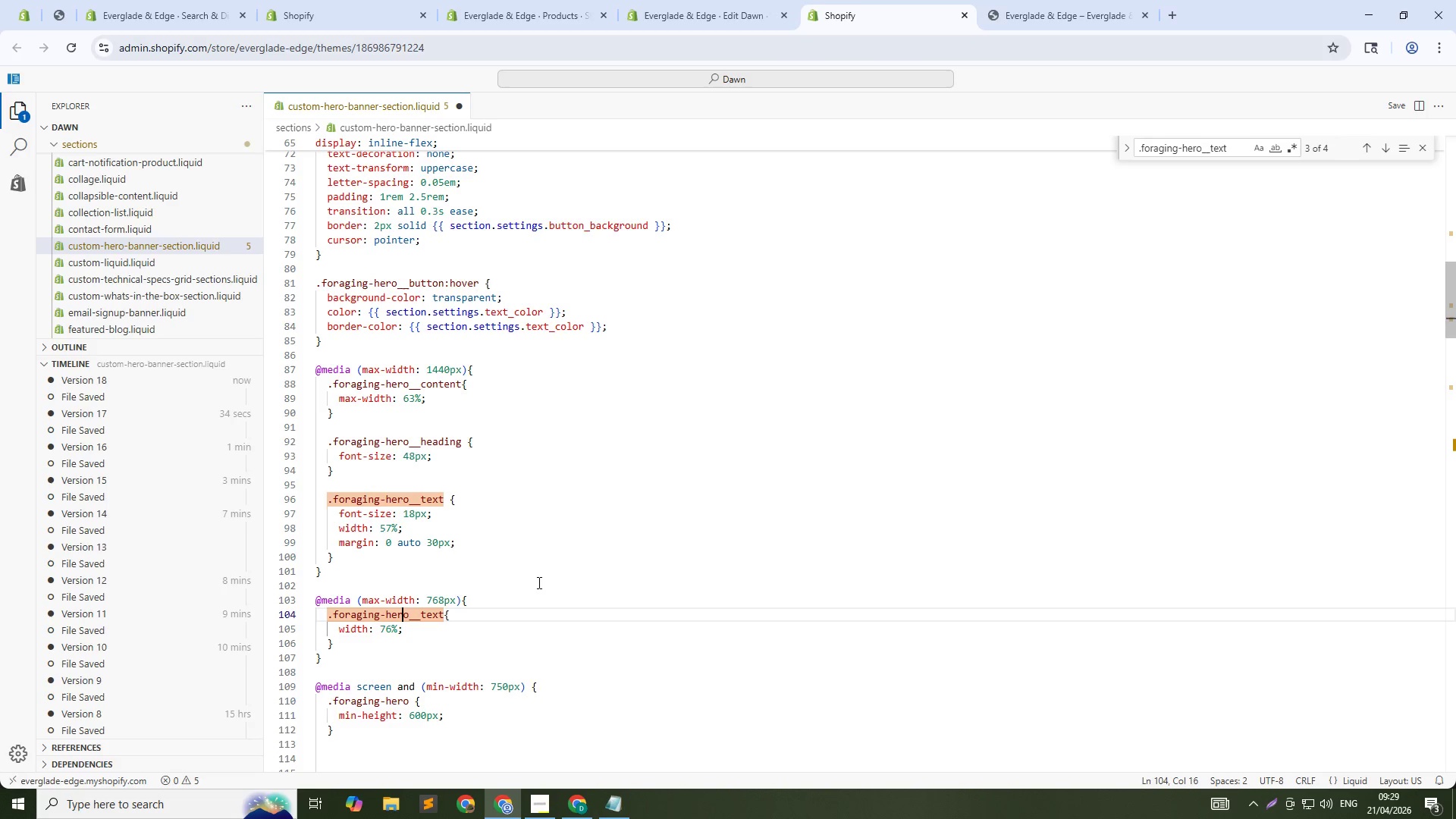 
key(ArrowUp)
 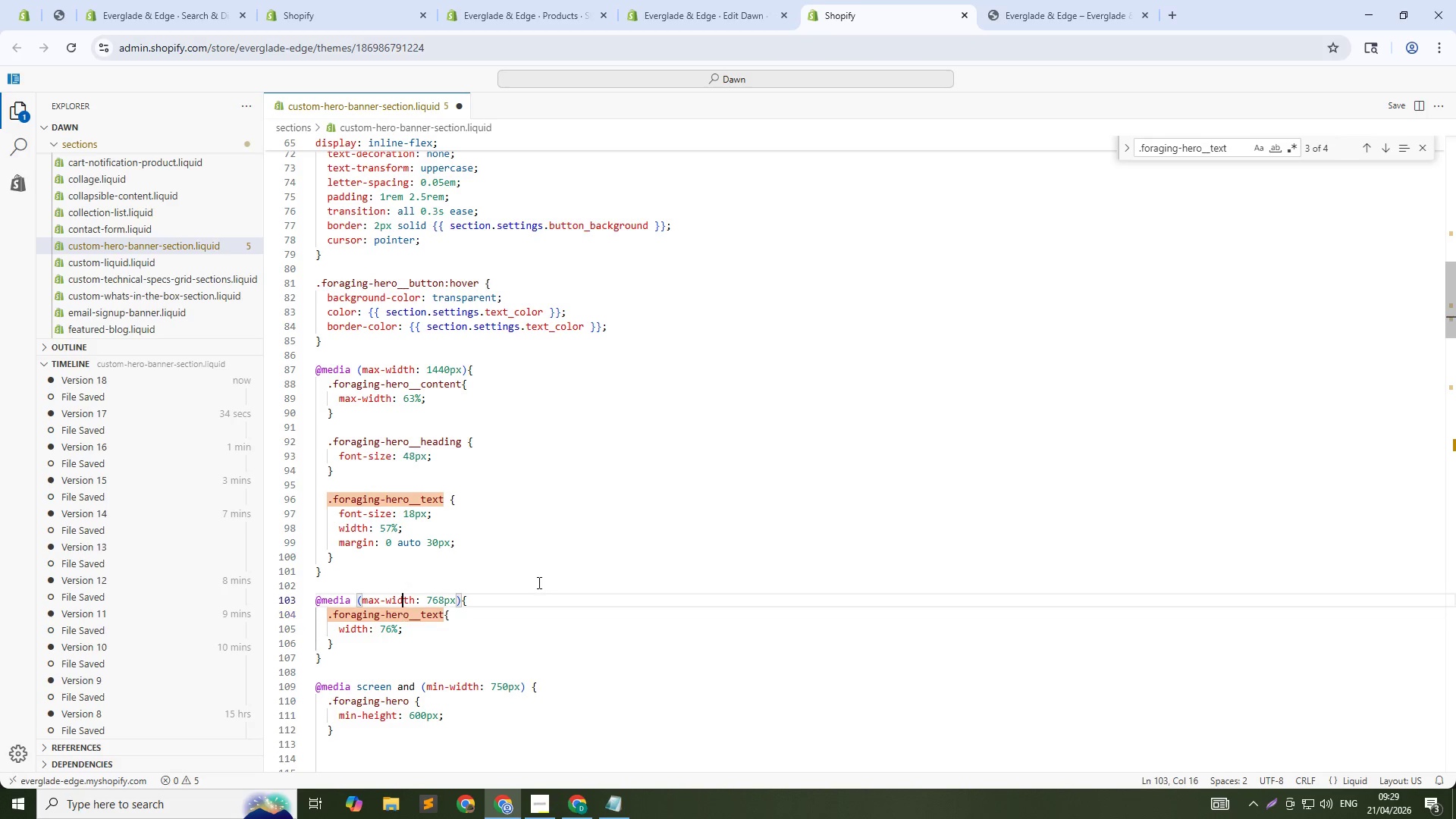 
key(ArrowUp)
 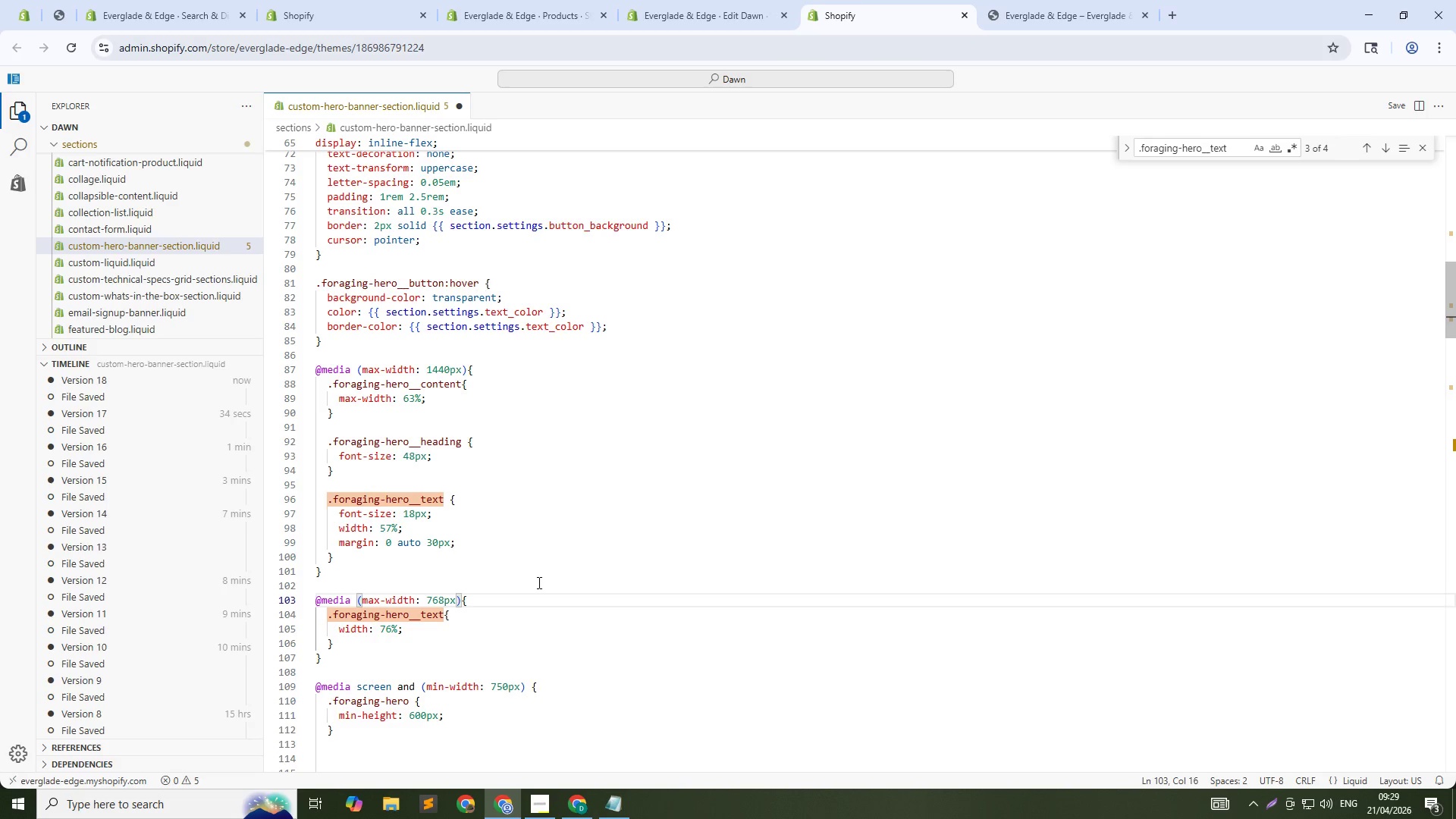 
hold_key(key=ArrowRight, duration=0.61)
 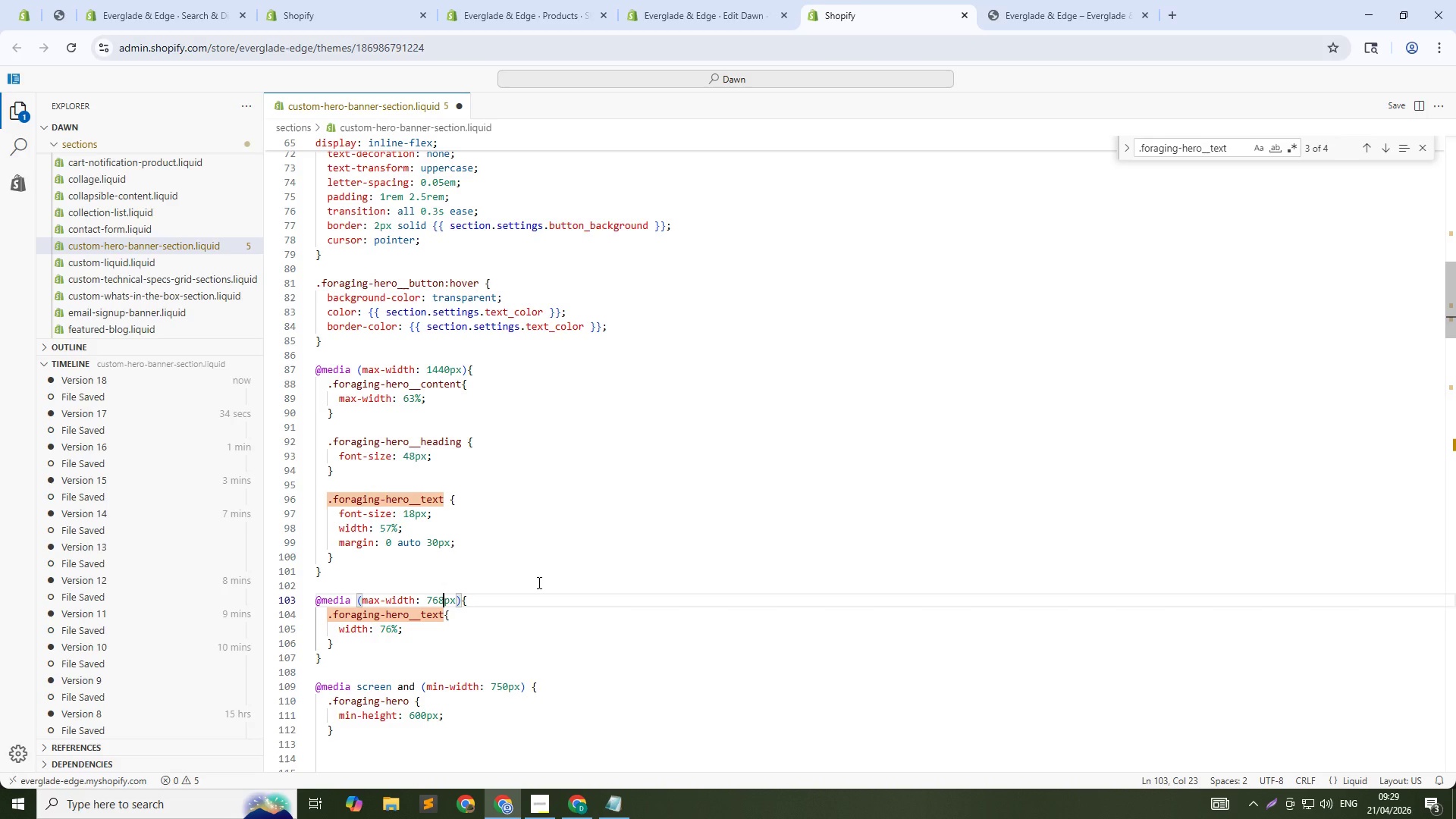 
hold_key(key=ArrowRight, duration=0.31)
 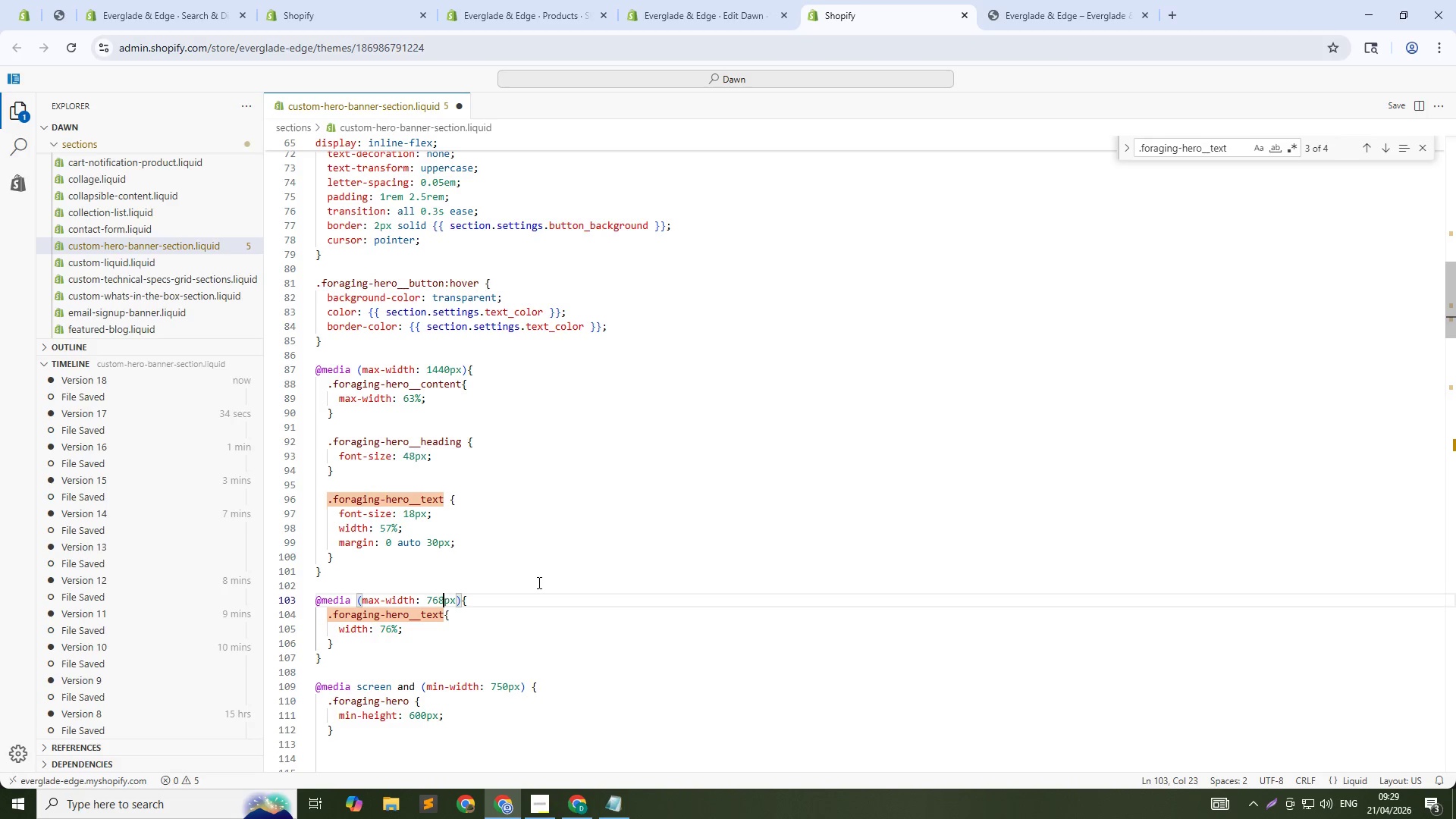 
key(ArrowRight)
 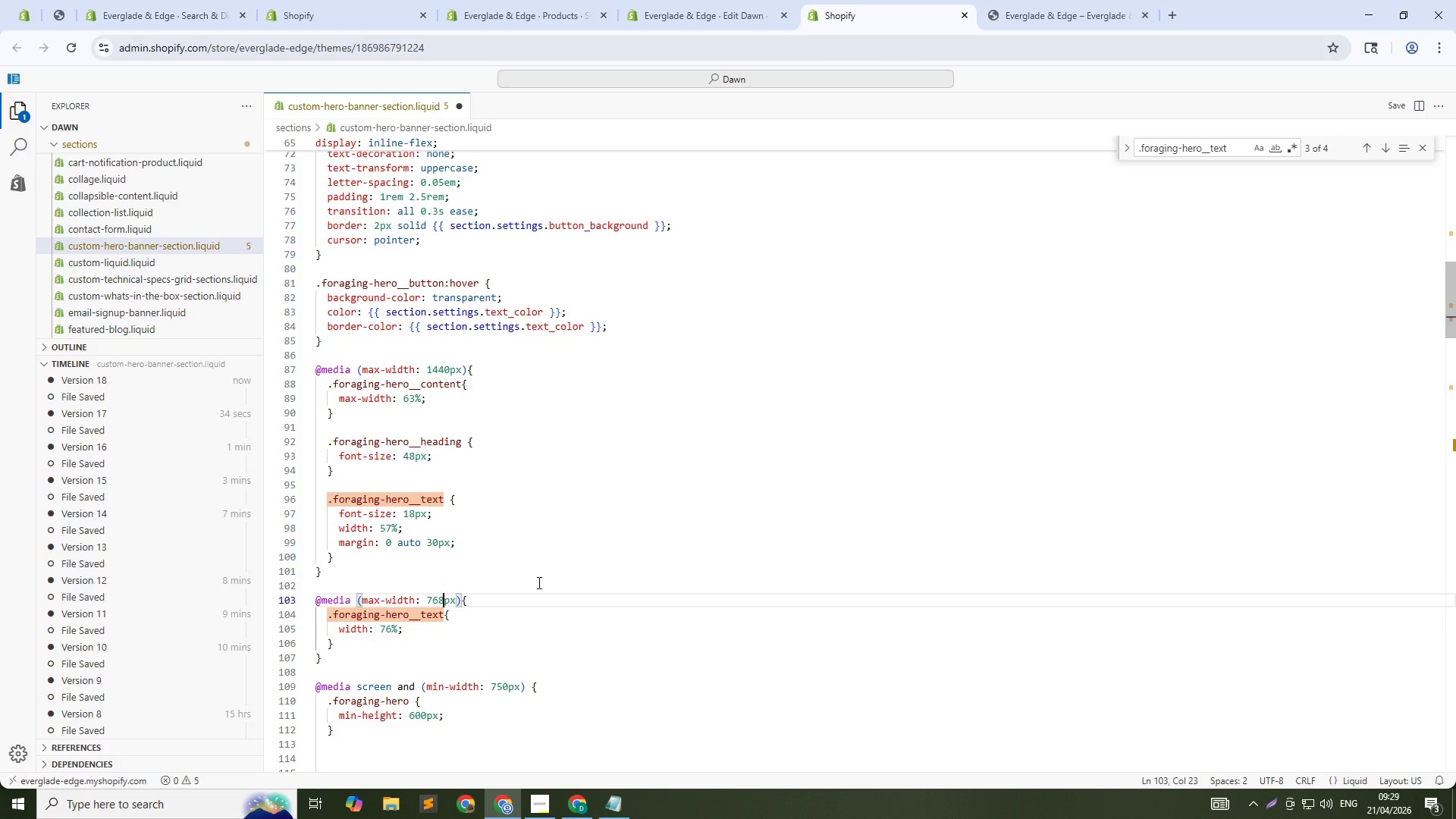 
key(Control+Shift+ArrowLeft)
 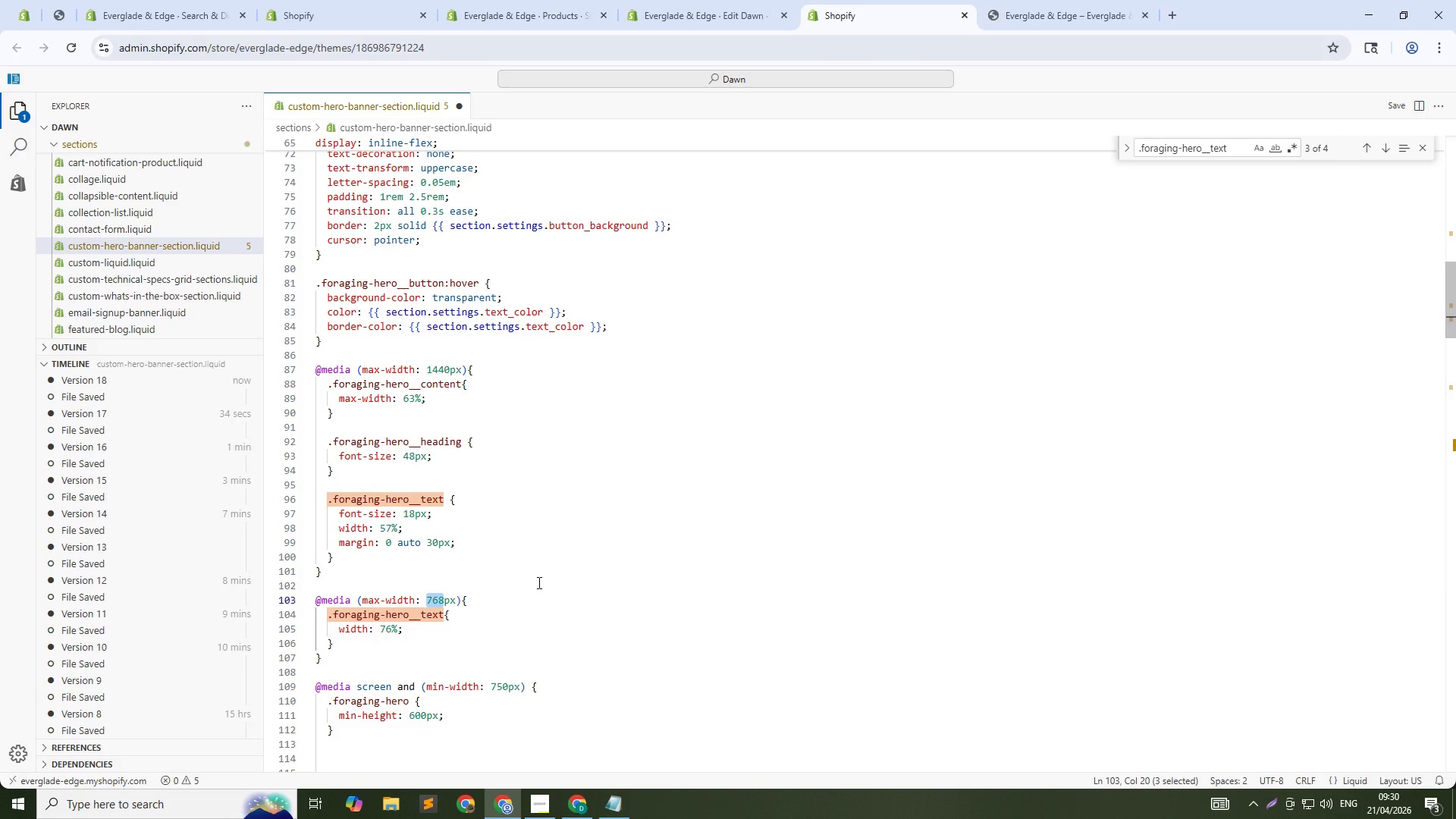 
key(Numpad1)
 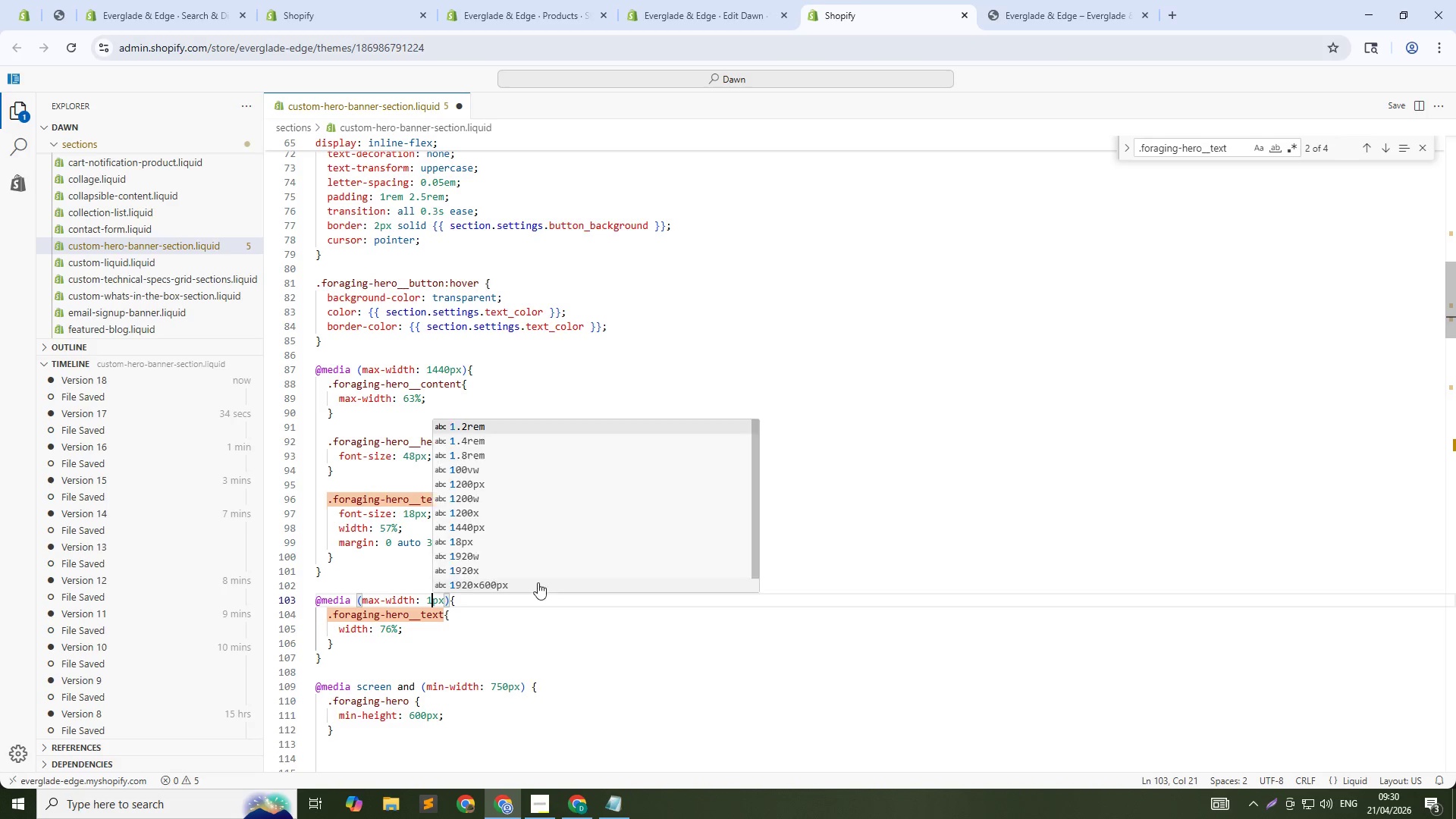 
key(Numpad0)
 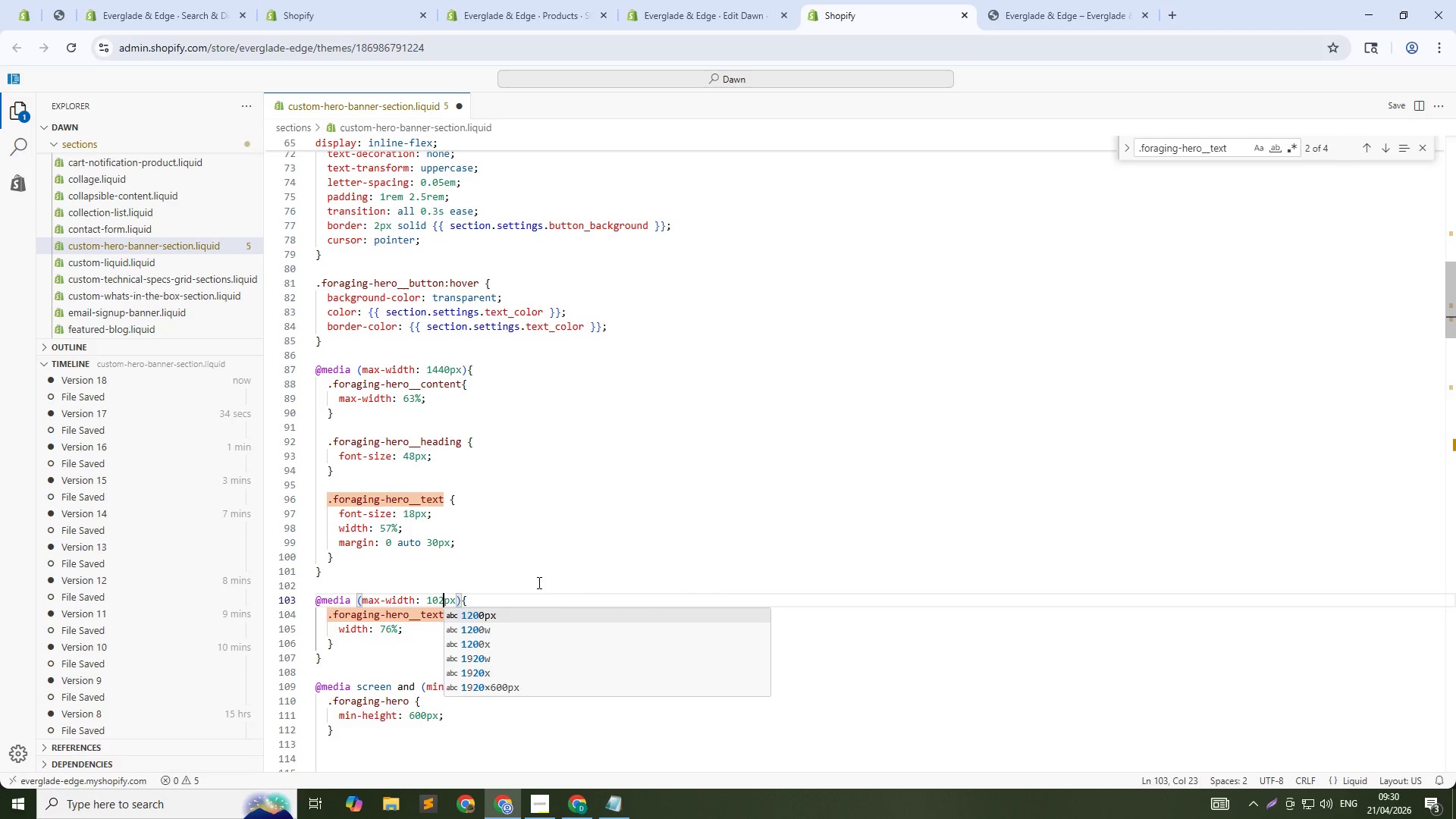 
key(Numpad2)
 